 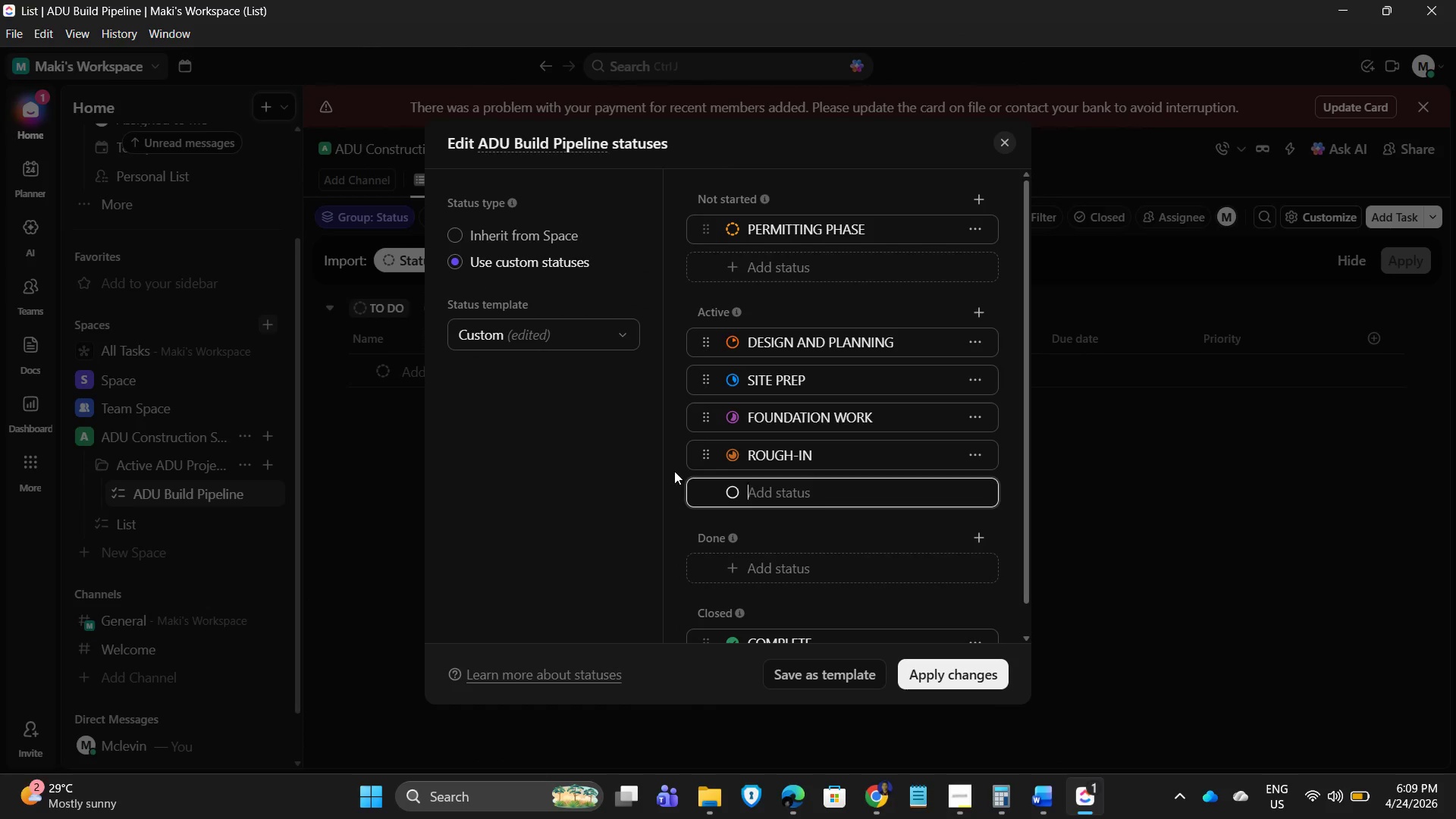 
hold_key(key=ShiftLeft, duration=0.48)
 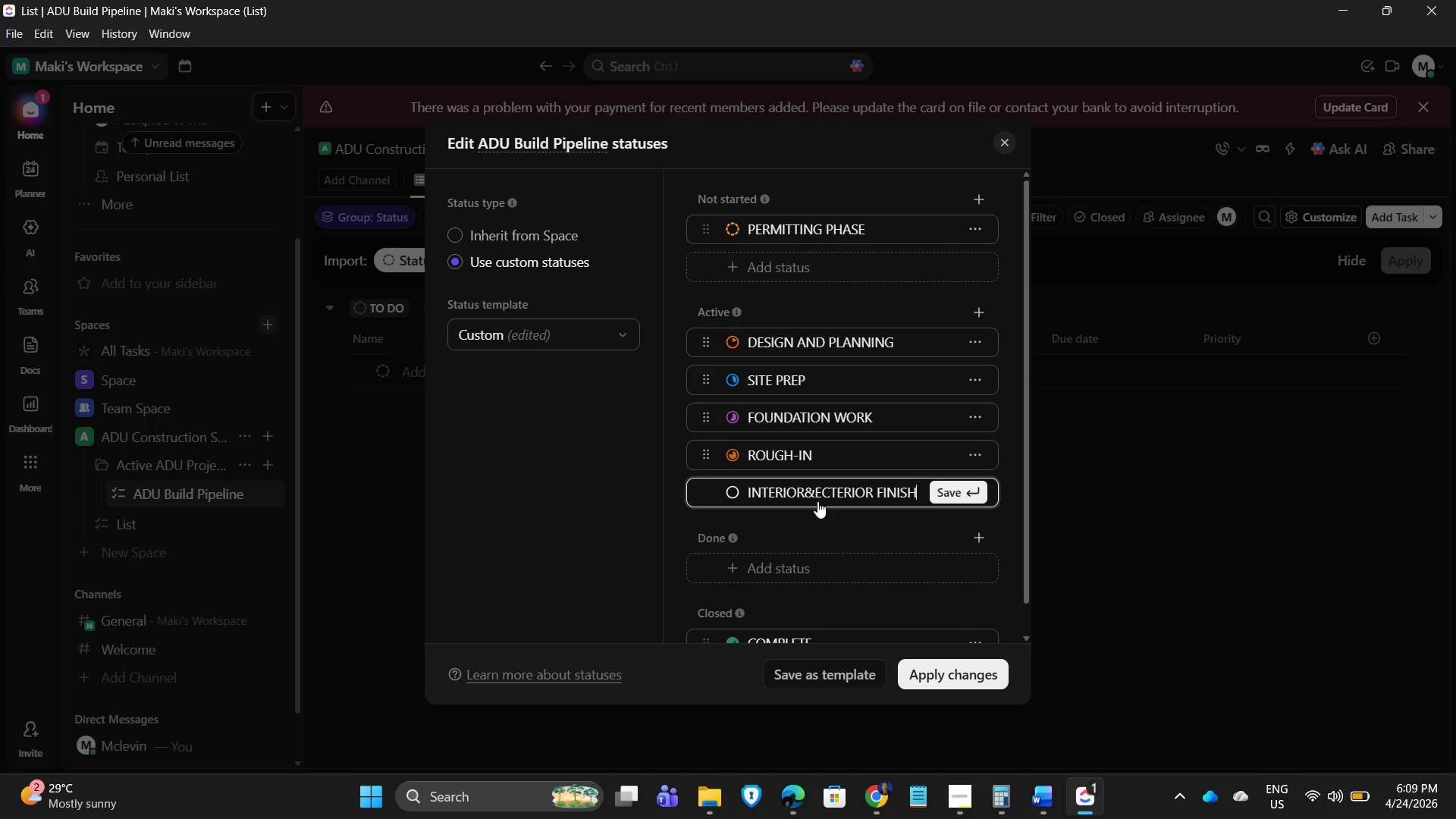 
wait(7.39)
 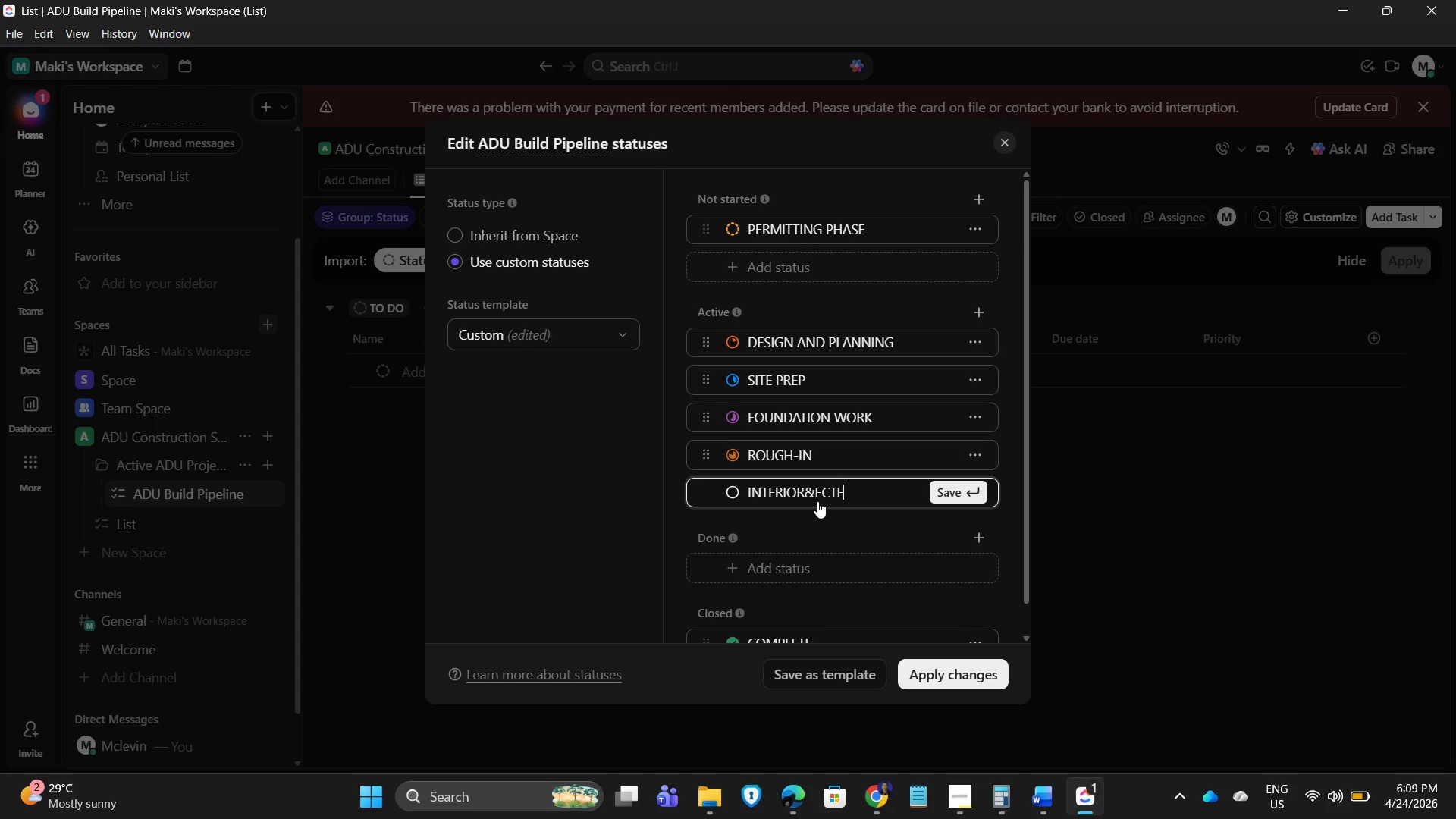 
key(Enter)
 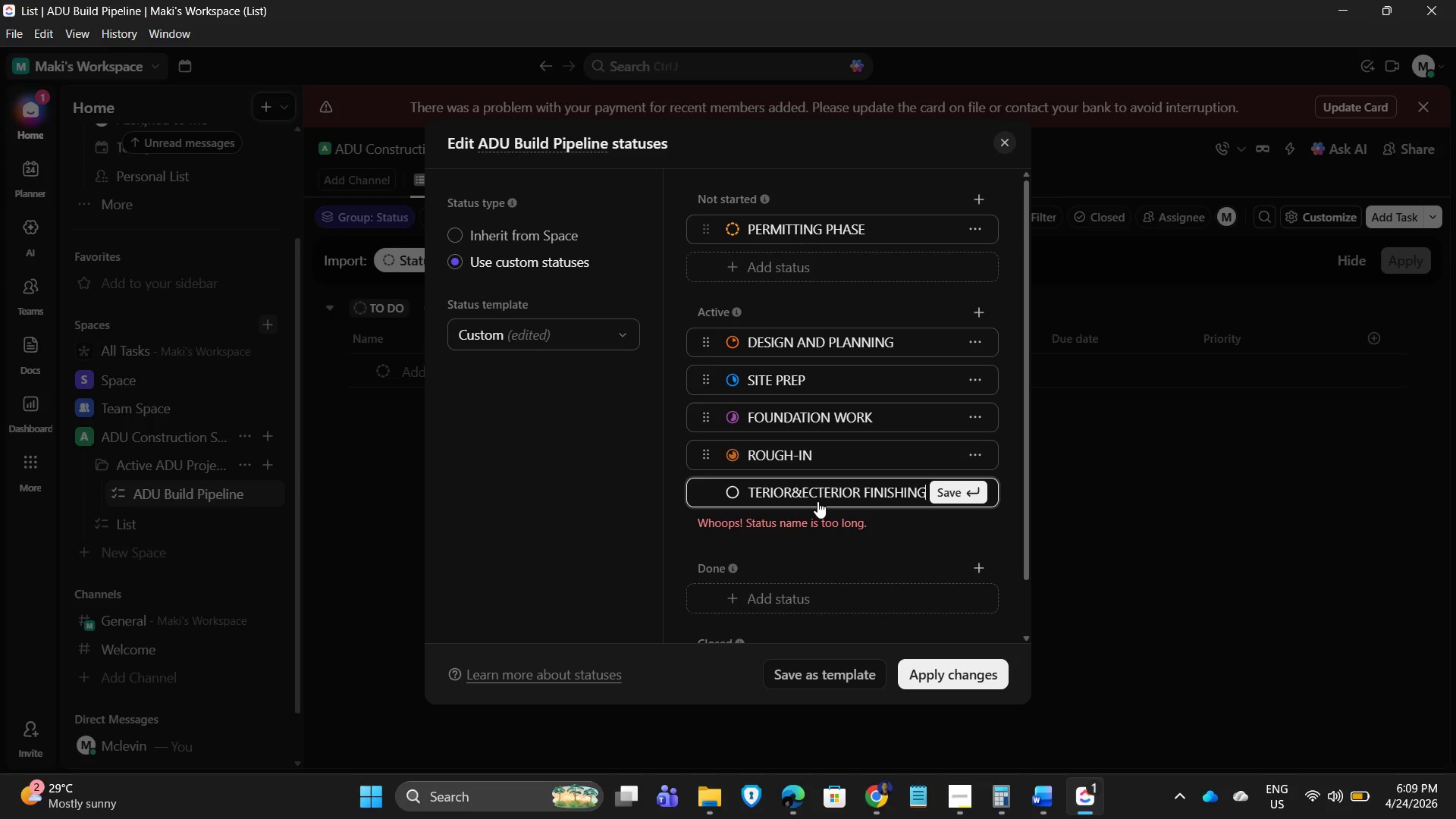 
left_click([817, 501])
 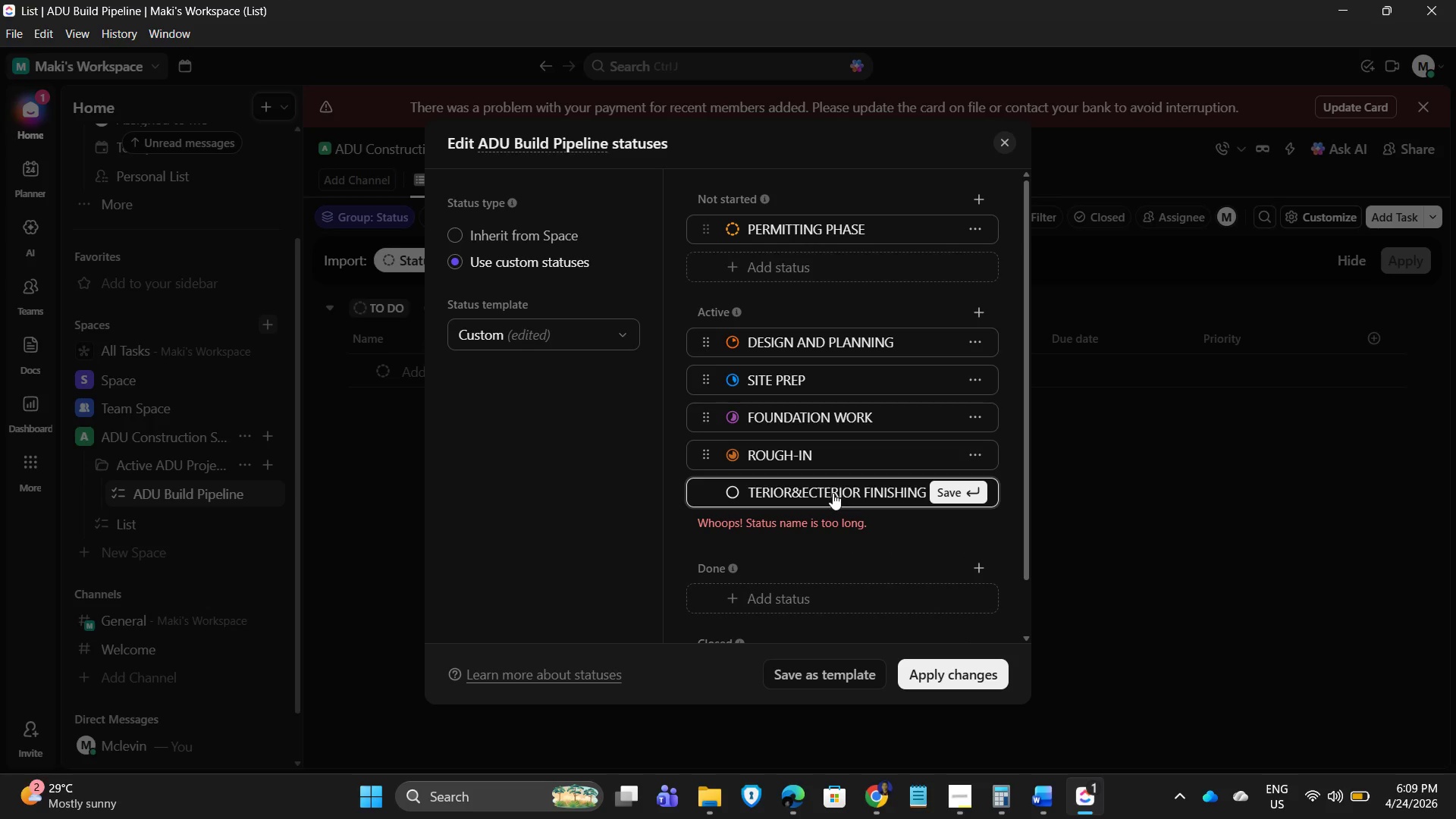 
key(Control+A)
 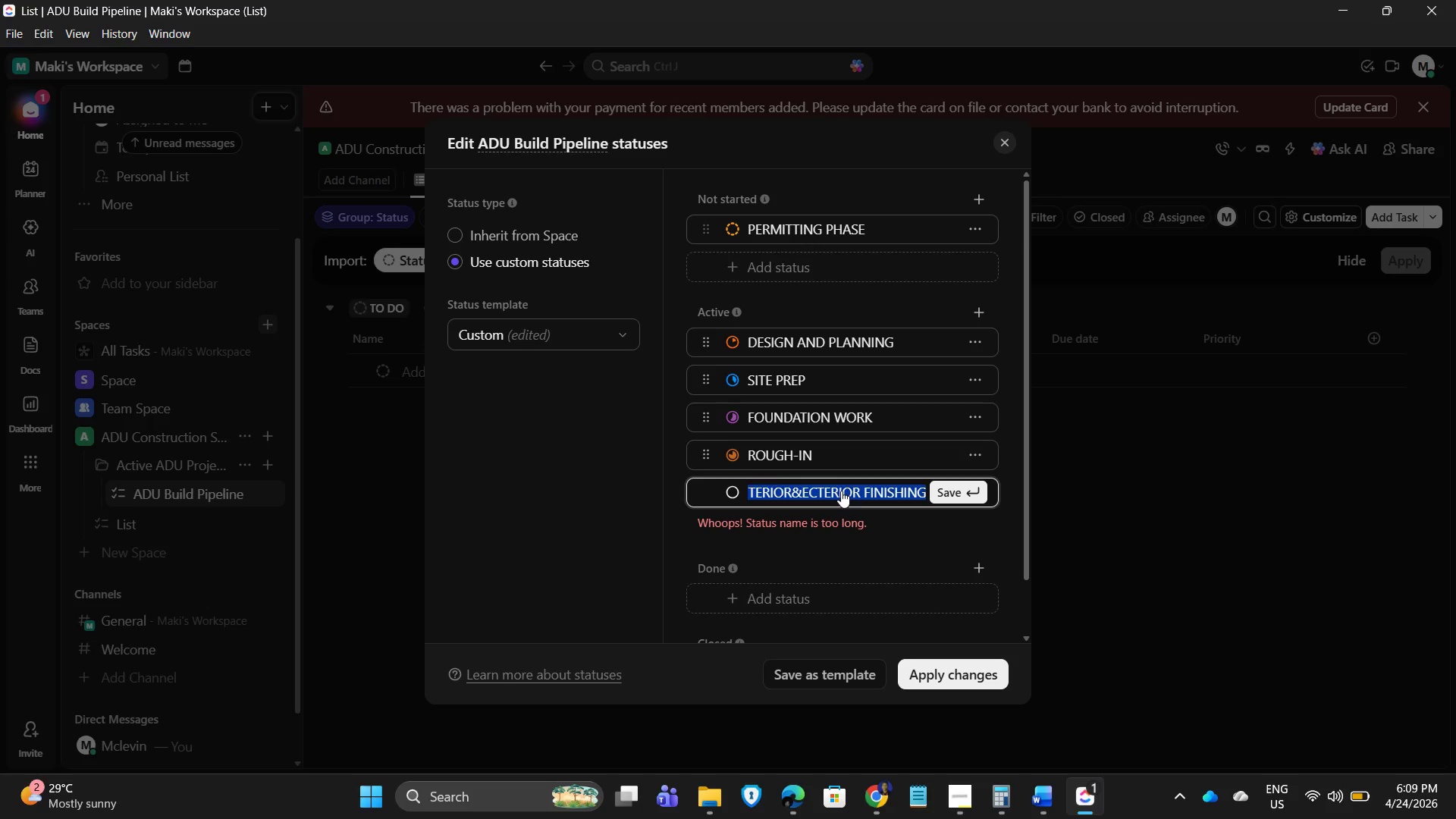 
key(Backspace)
type(Interior & exterior)
 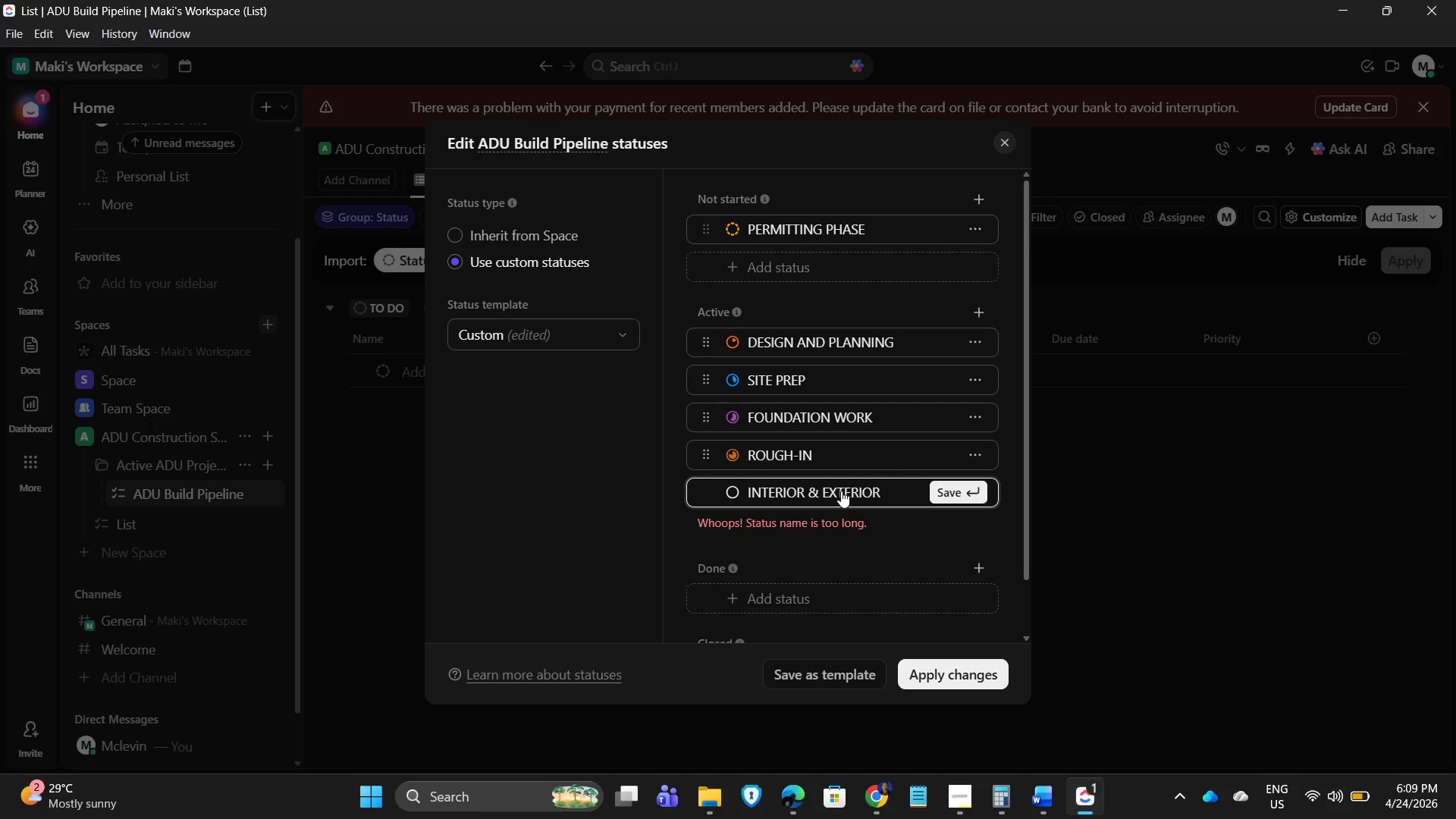 
type( finishing)
 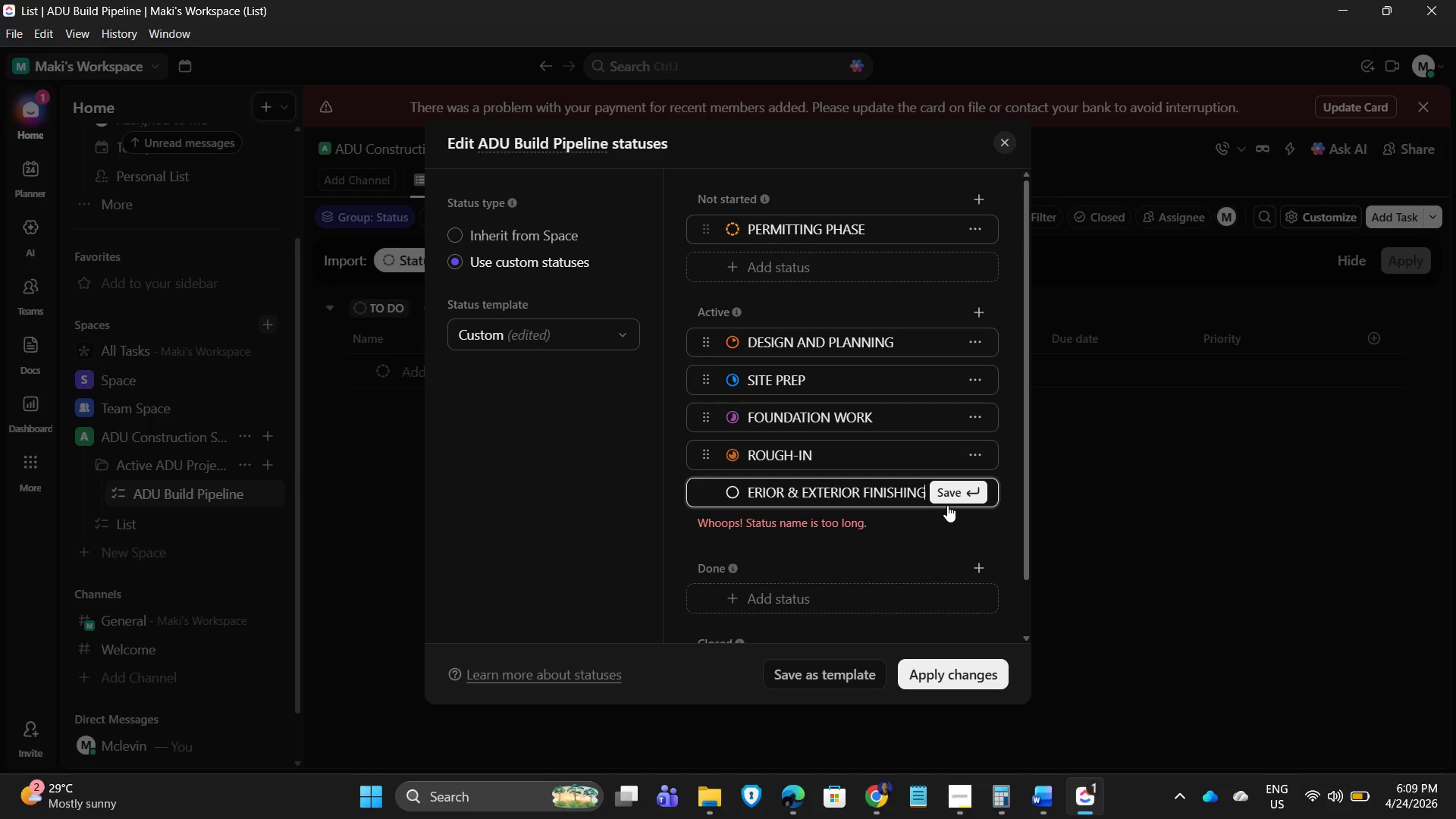 
left_click([949, 494])
 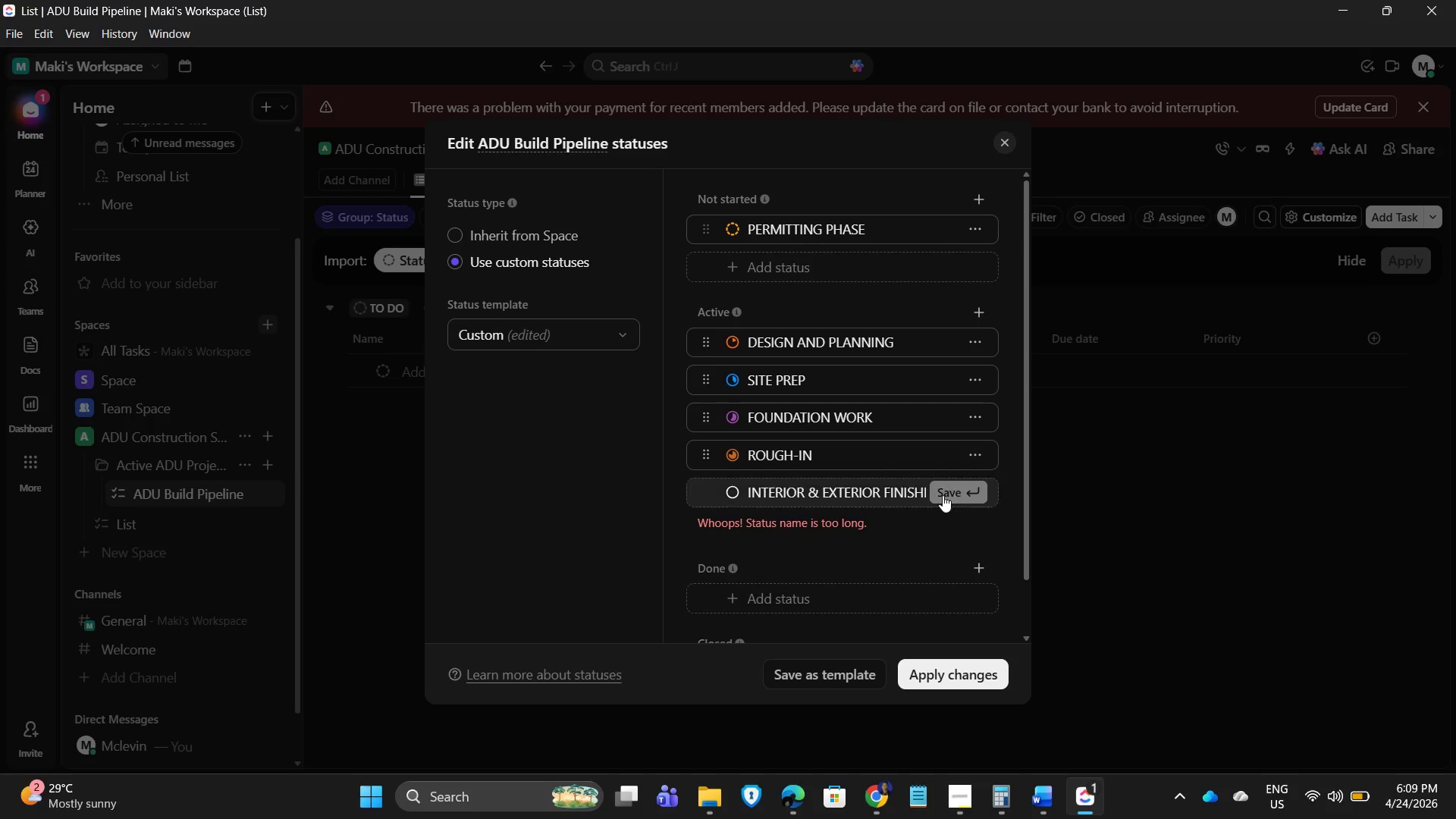 
double_click([943, 495])
 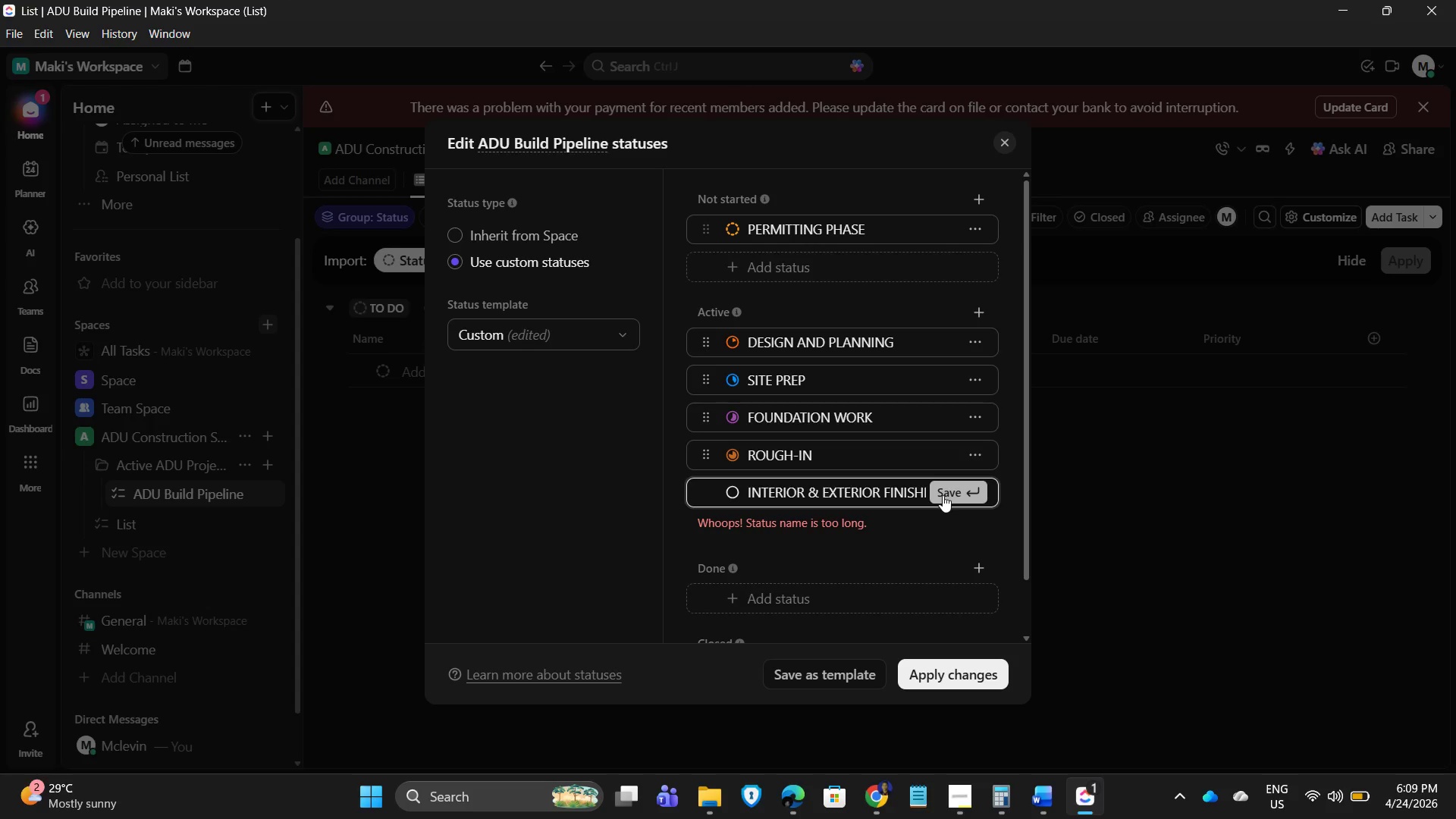 
triple_click([943, 495])
 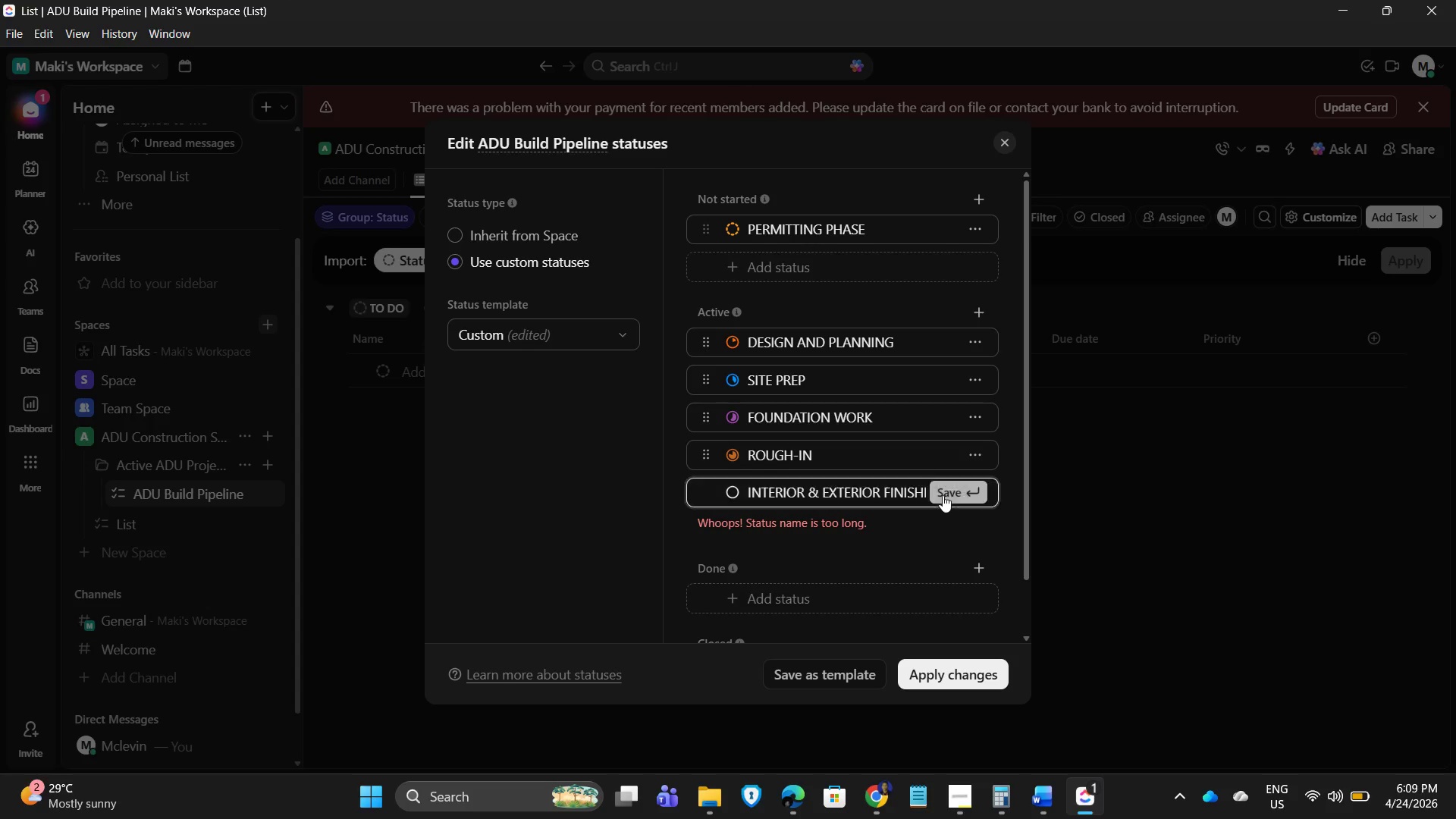 
triple_click([943, 495])
 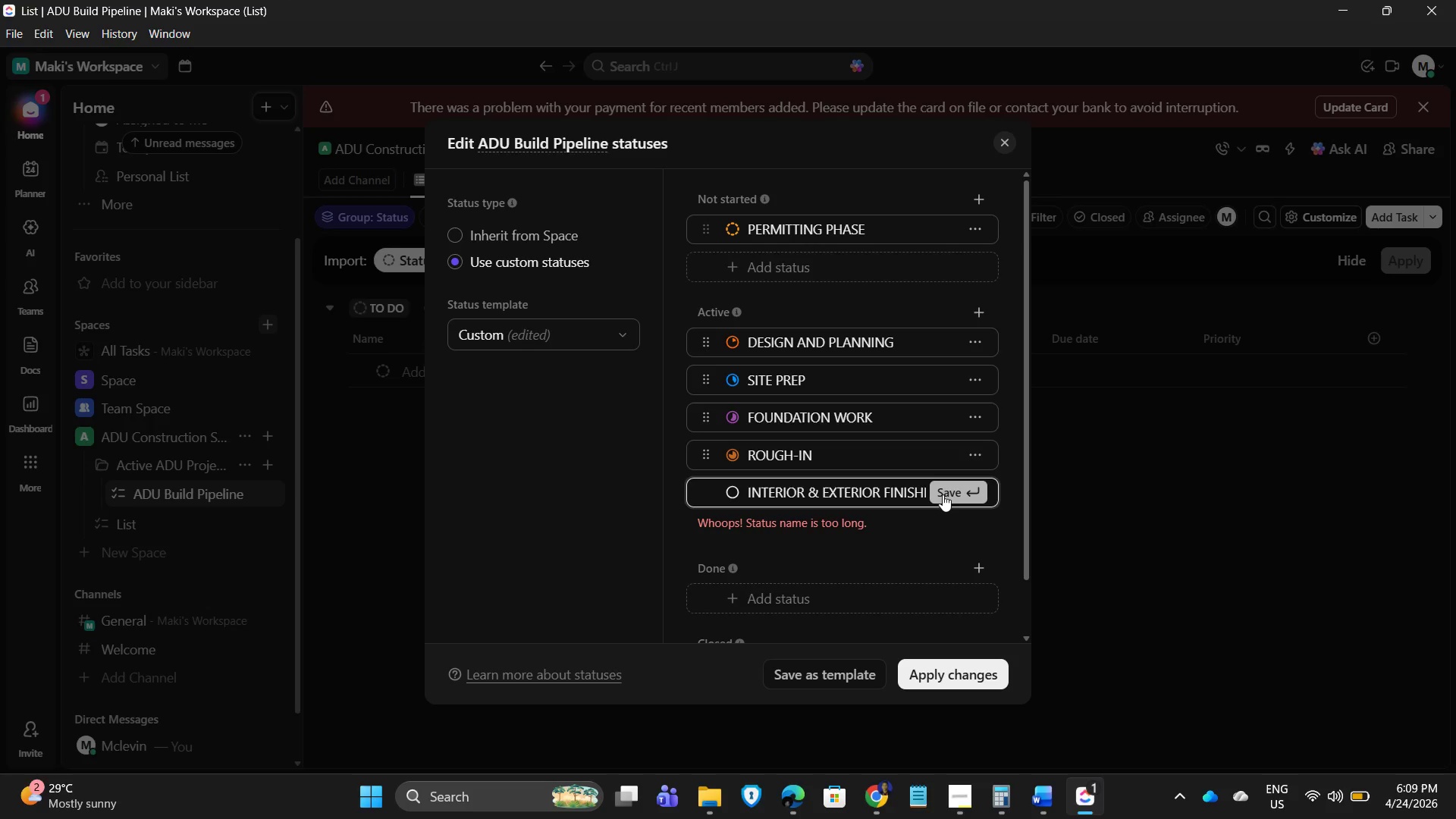 
triple_click([943, 494])
 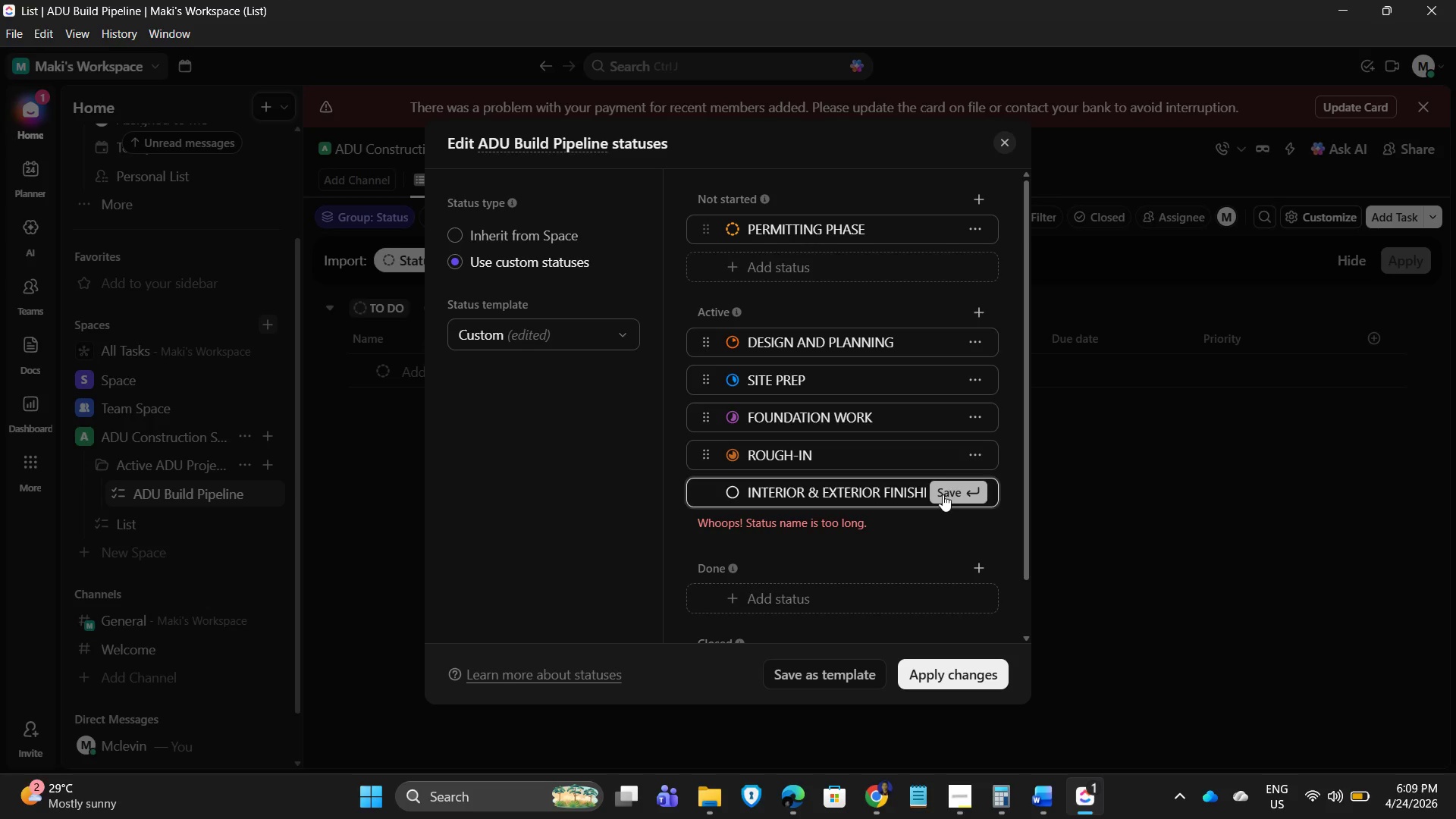 
triple_click([943, 494])
 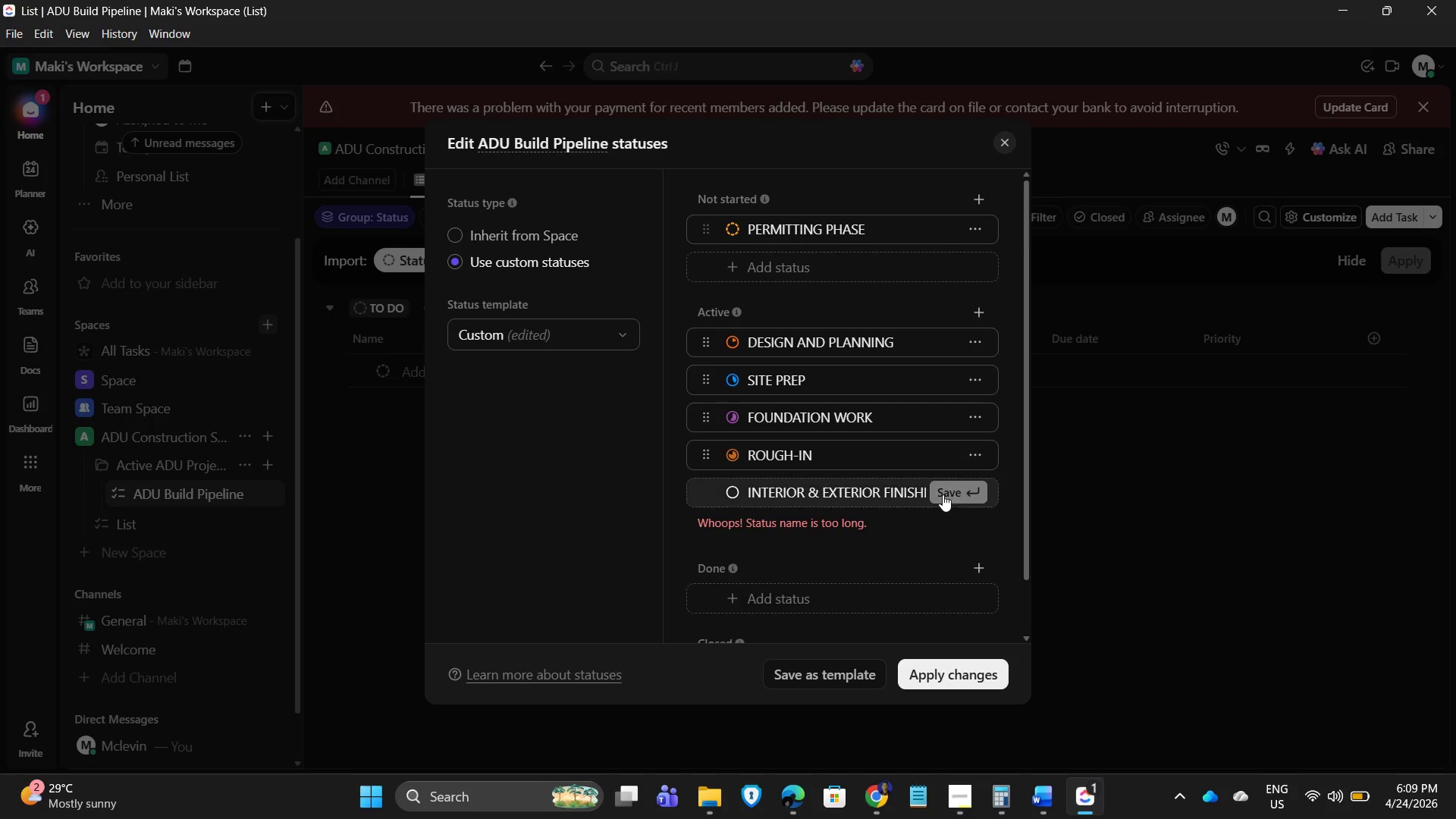 
triple_click([943, 494])
 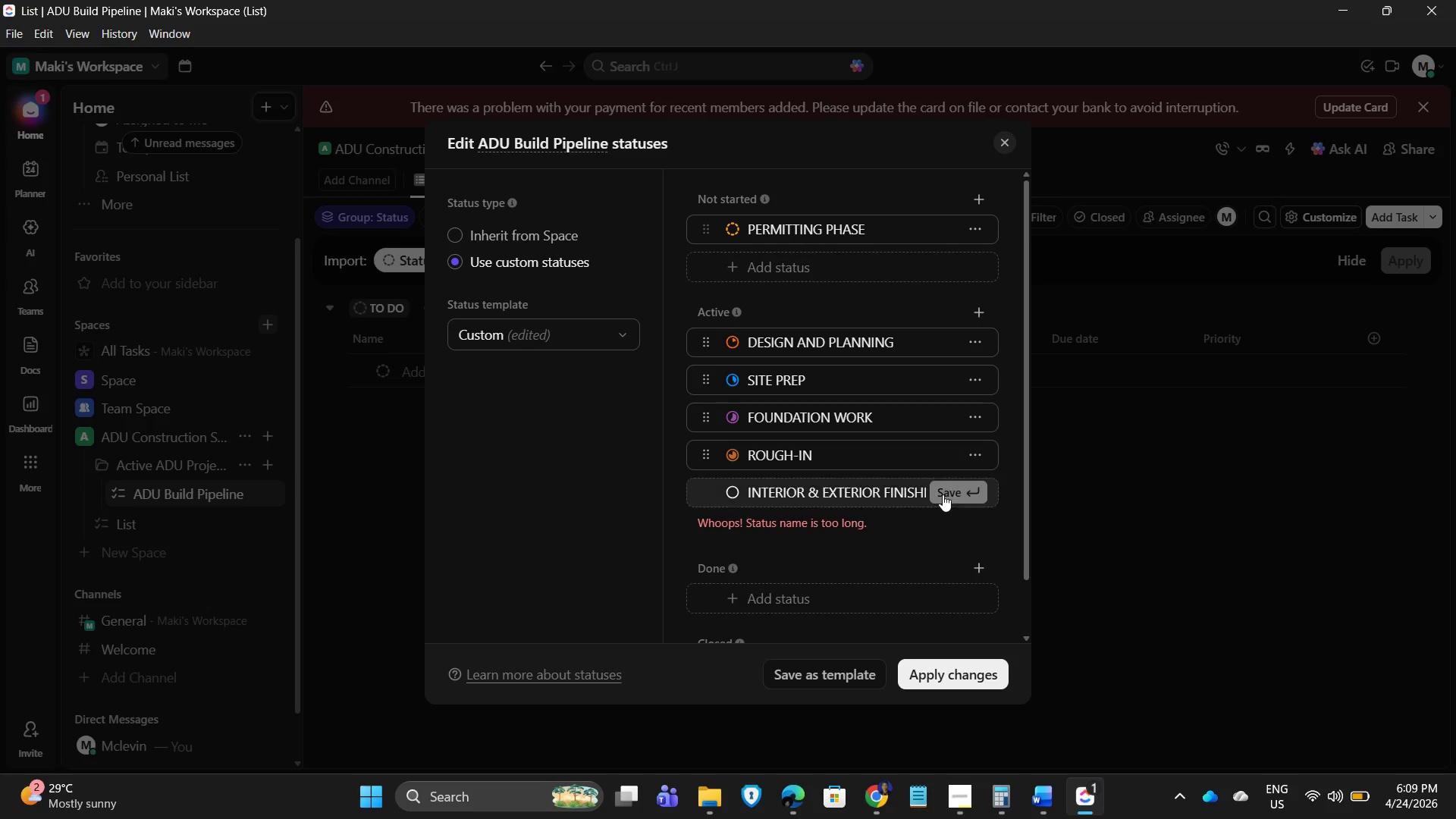 
triple_click([943, 494])
 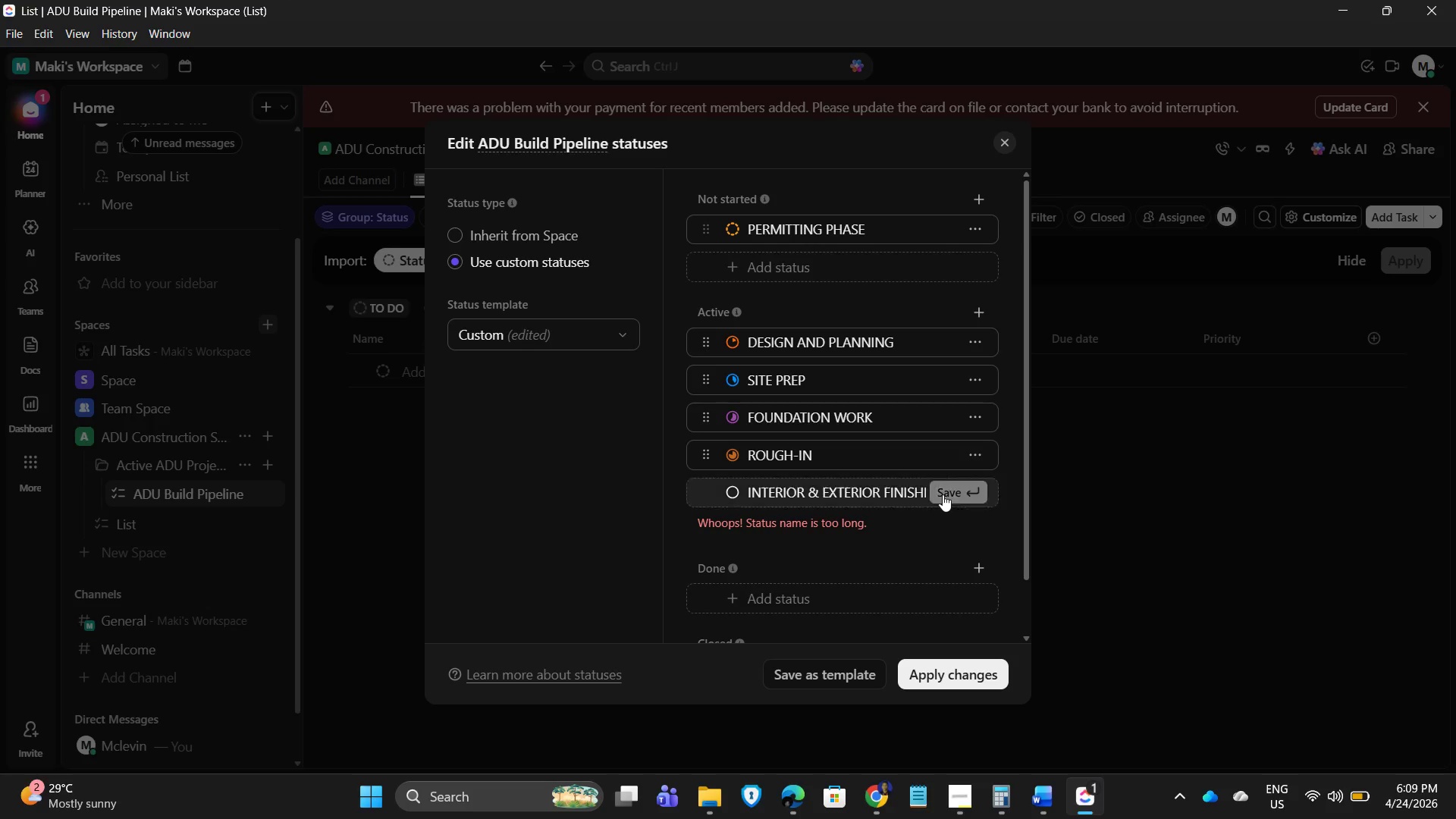 
triple_click([943, 494])
 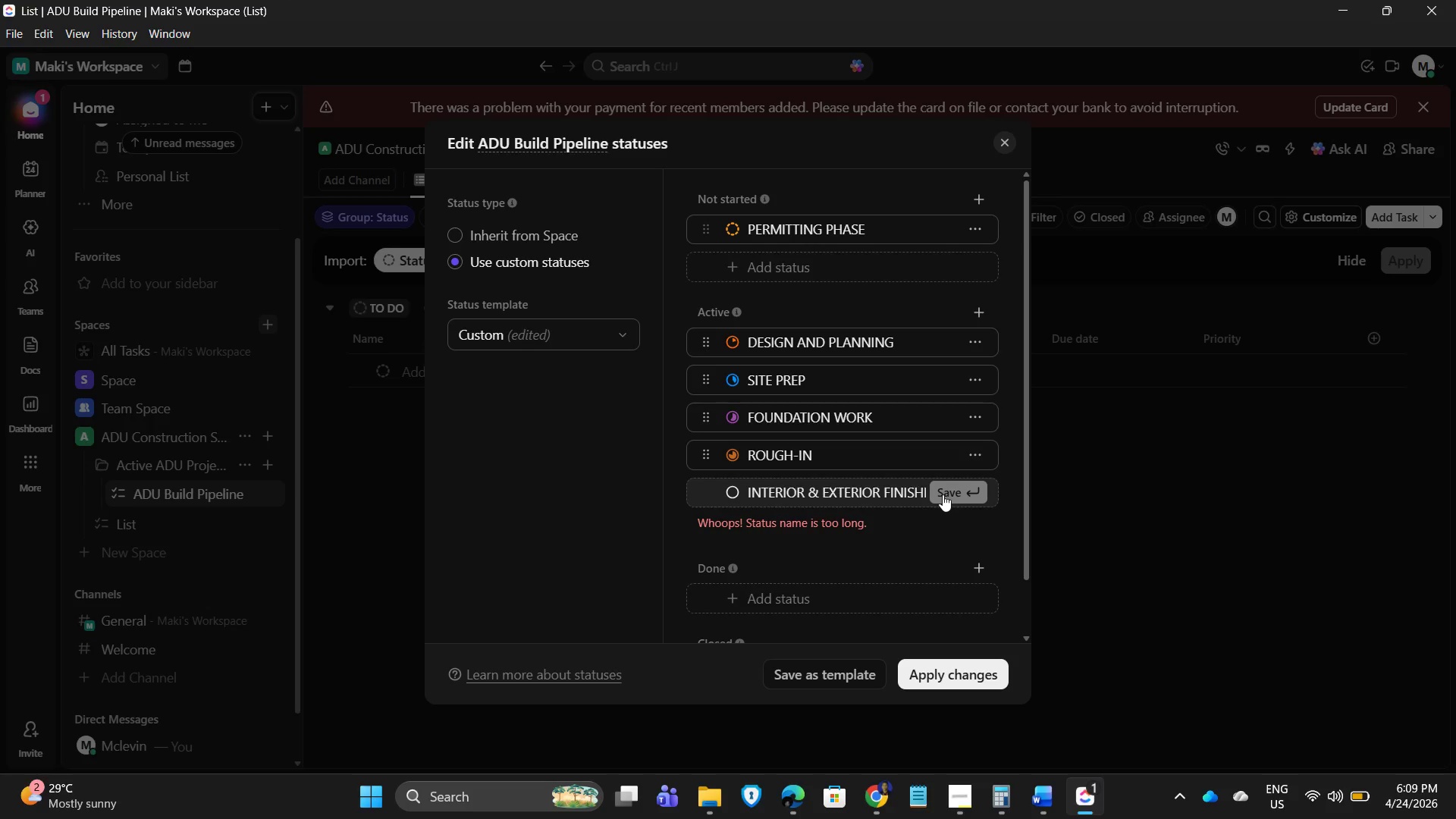 
triple_click([942, 494])
 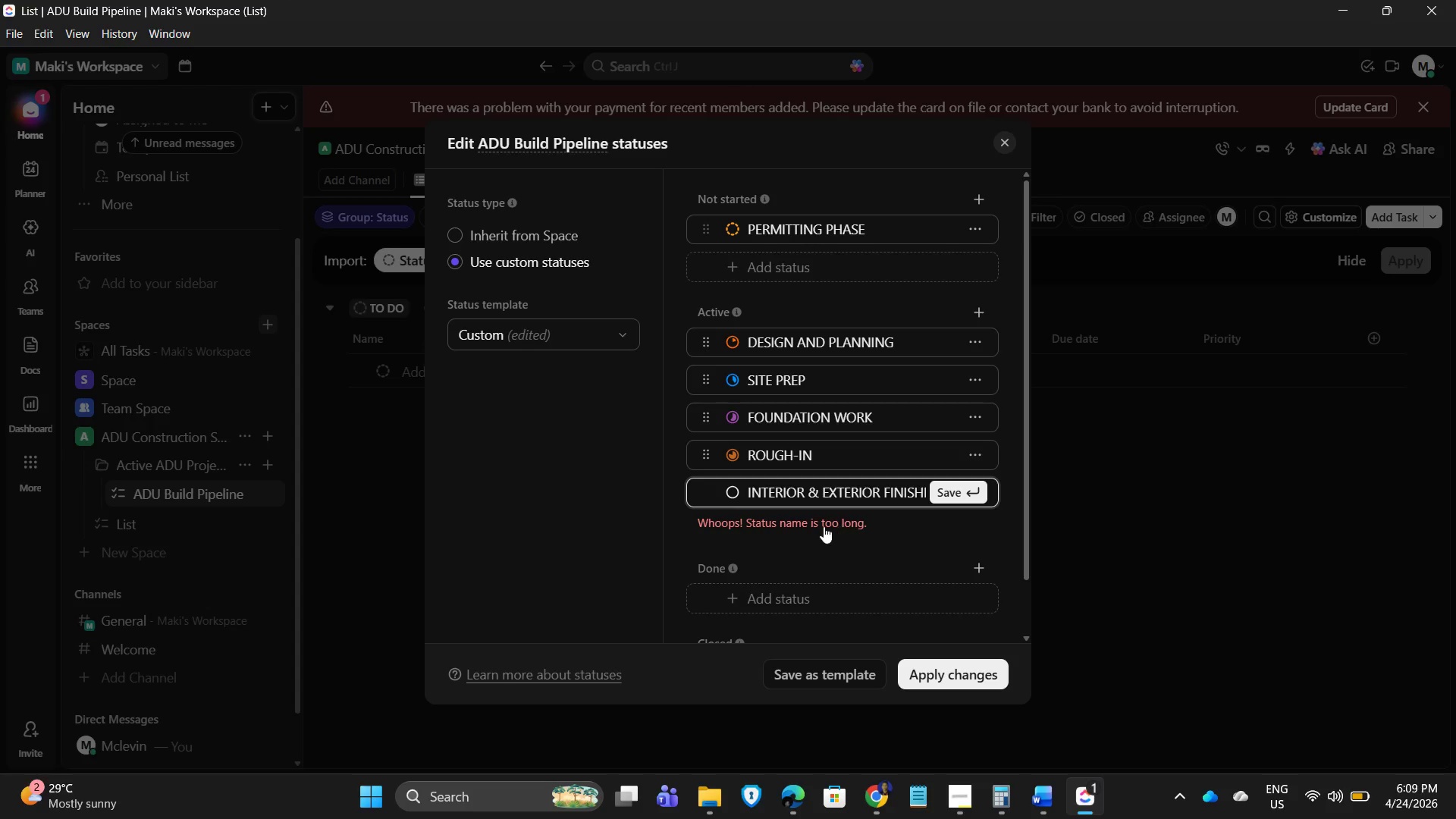 
triple_click([814, 526])
 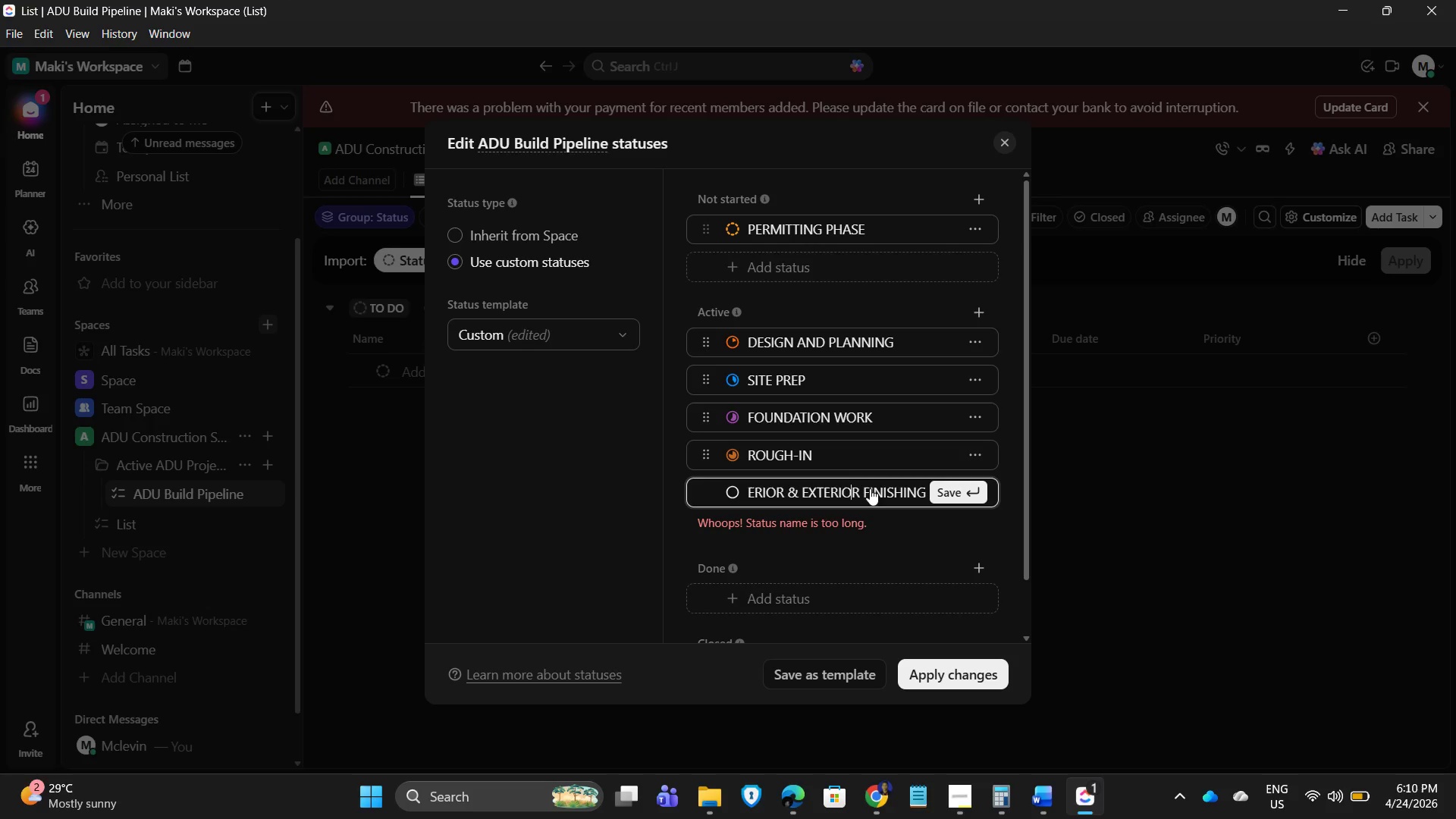 
double_click([875, 487])
 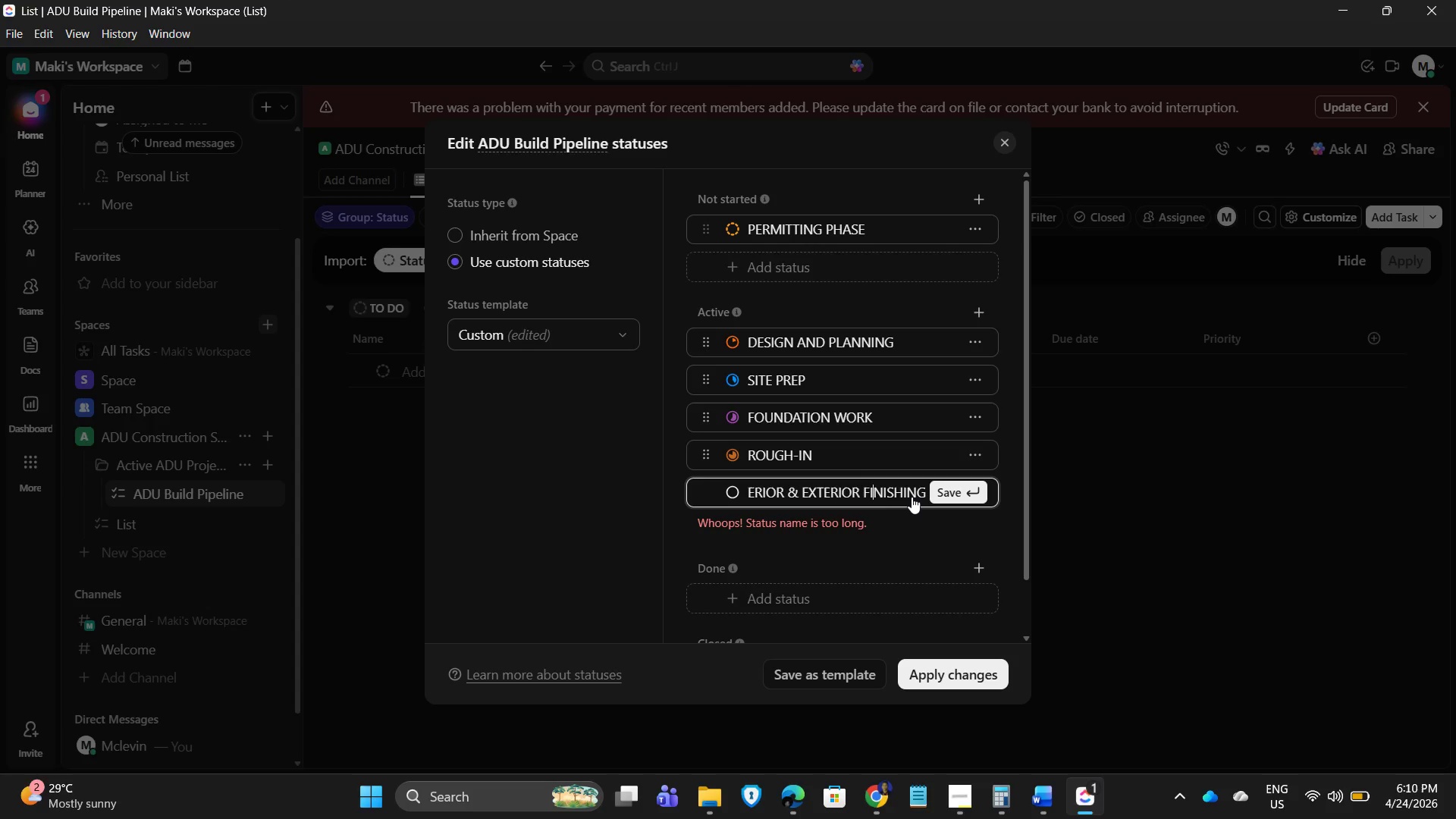 
key(ArrowLeft)
 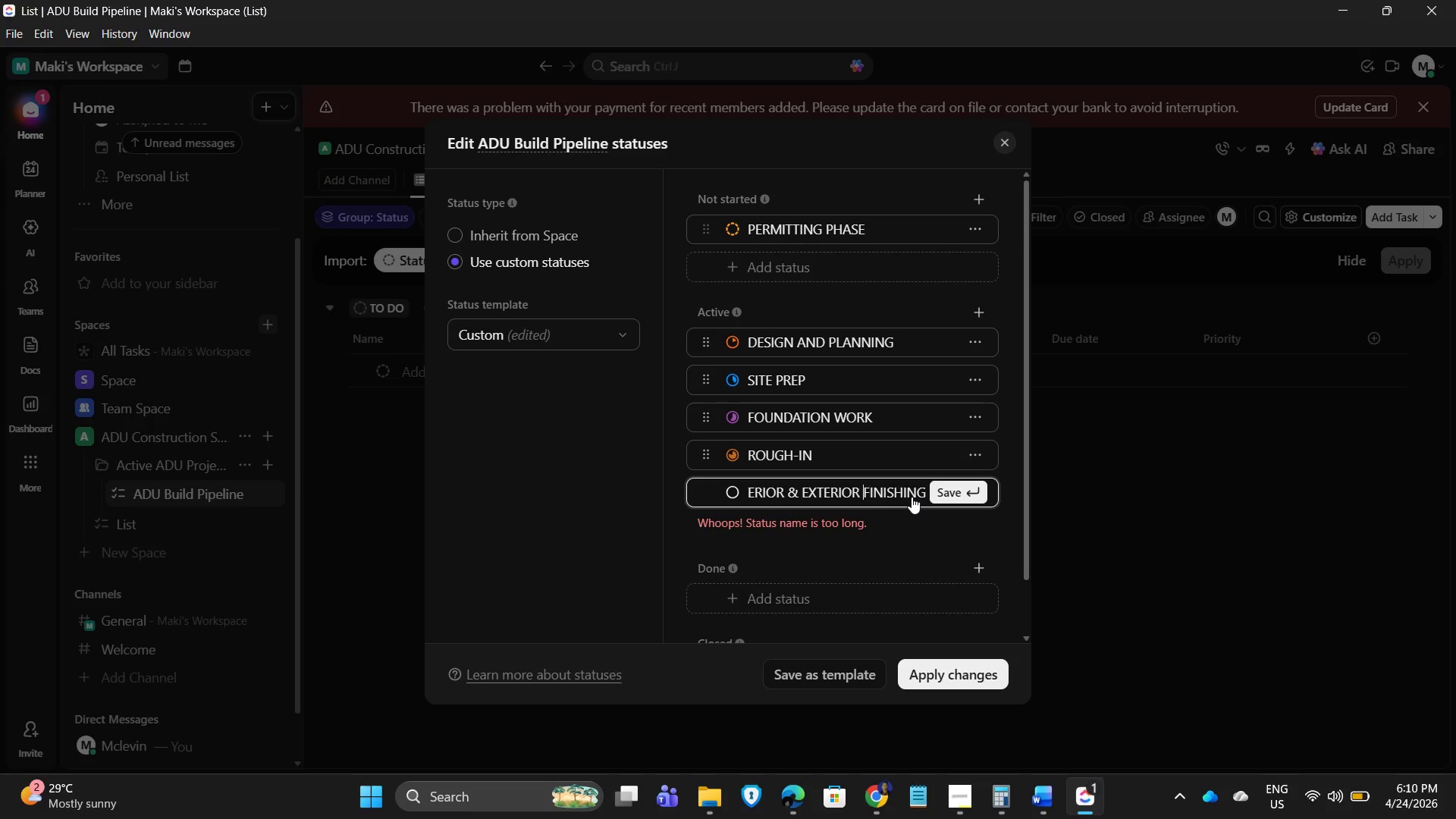 
key(ArrowLeft)
 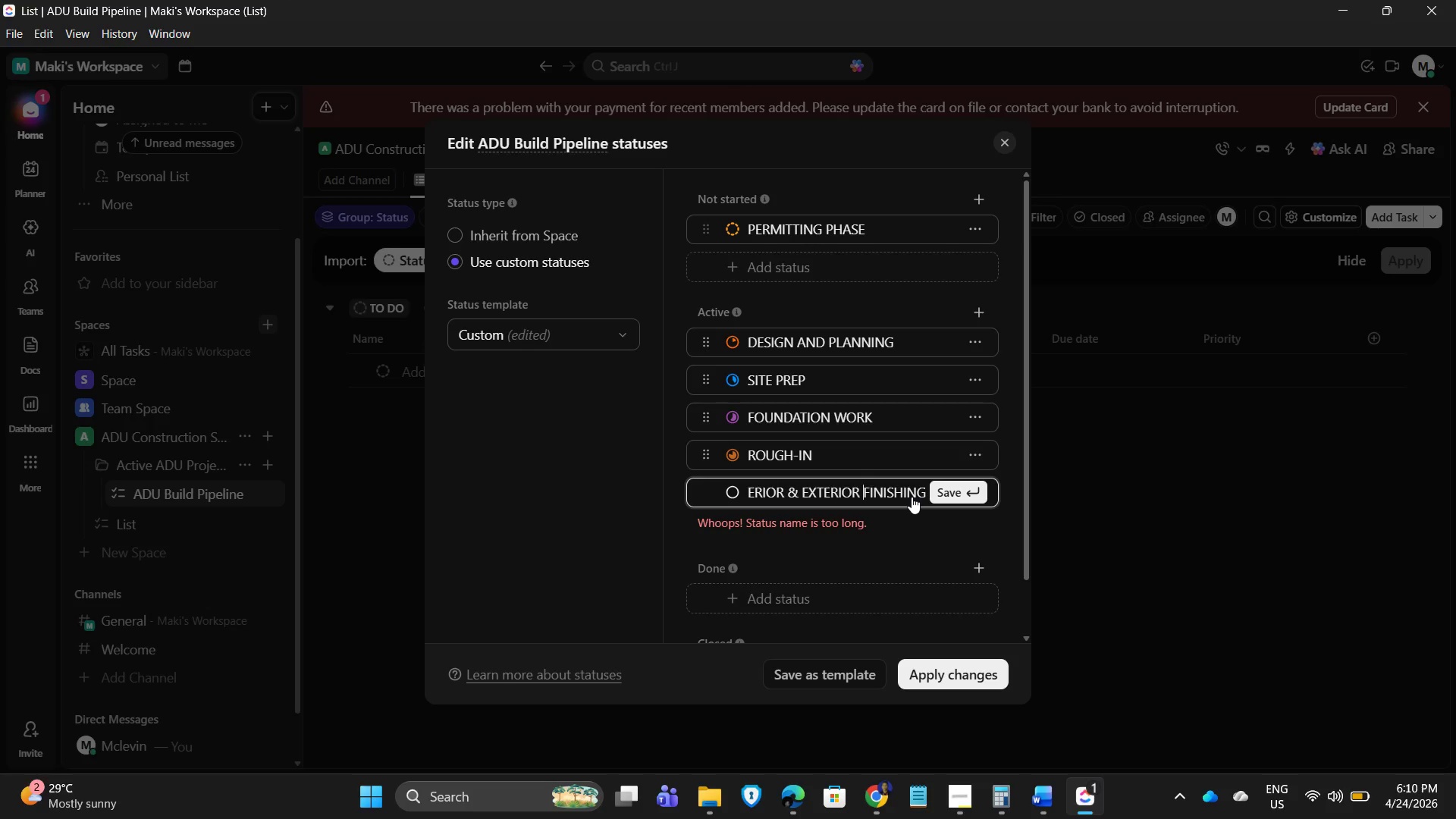 
key(ArrowLeft)
 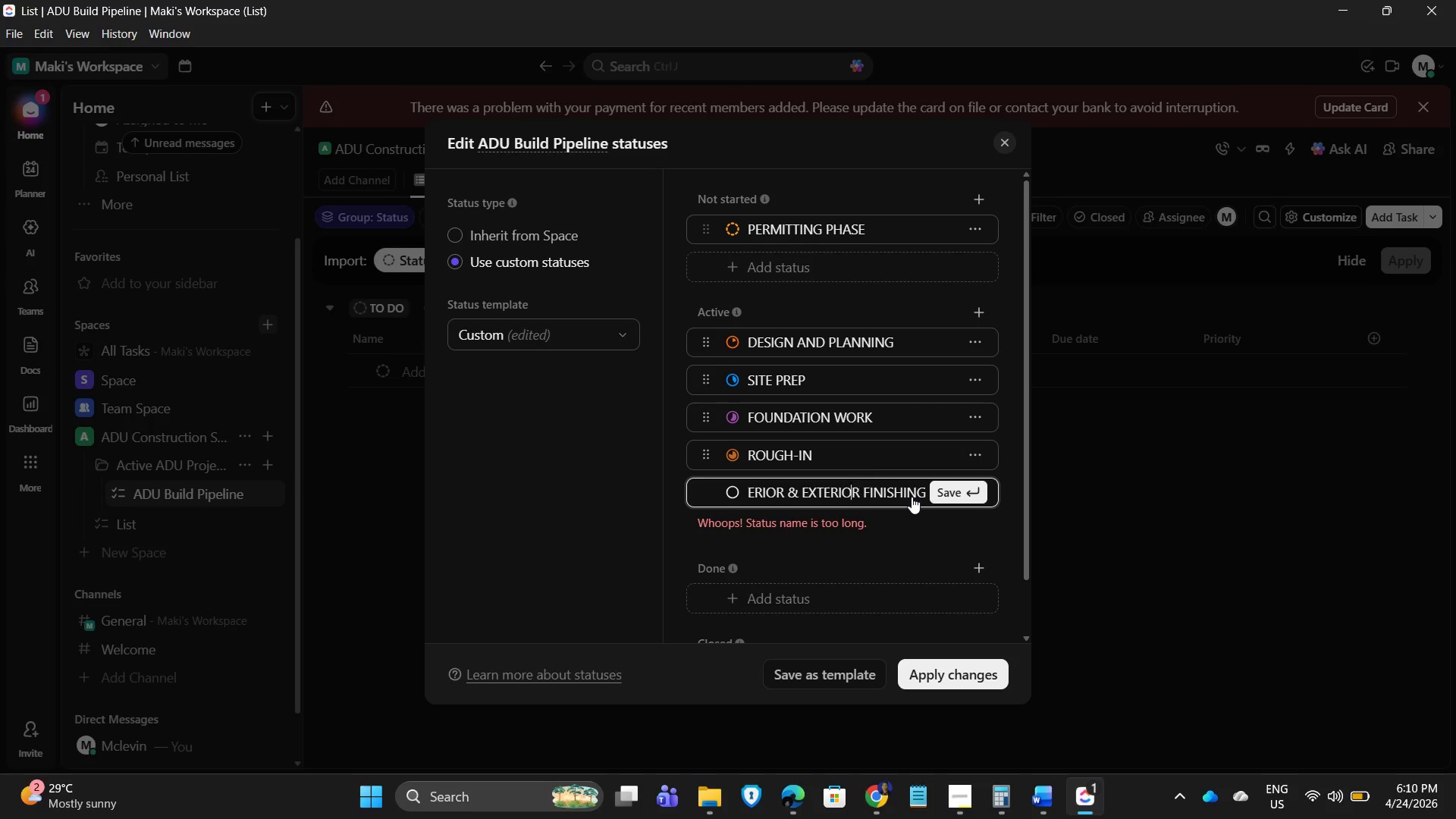 
key(ArrowLeft)
 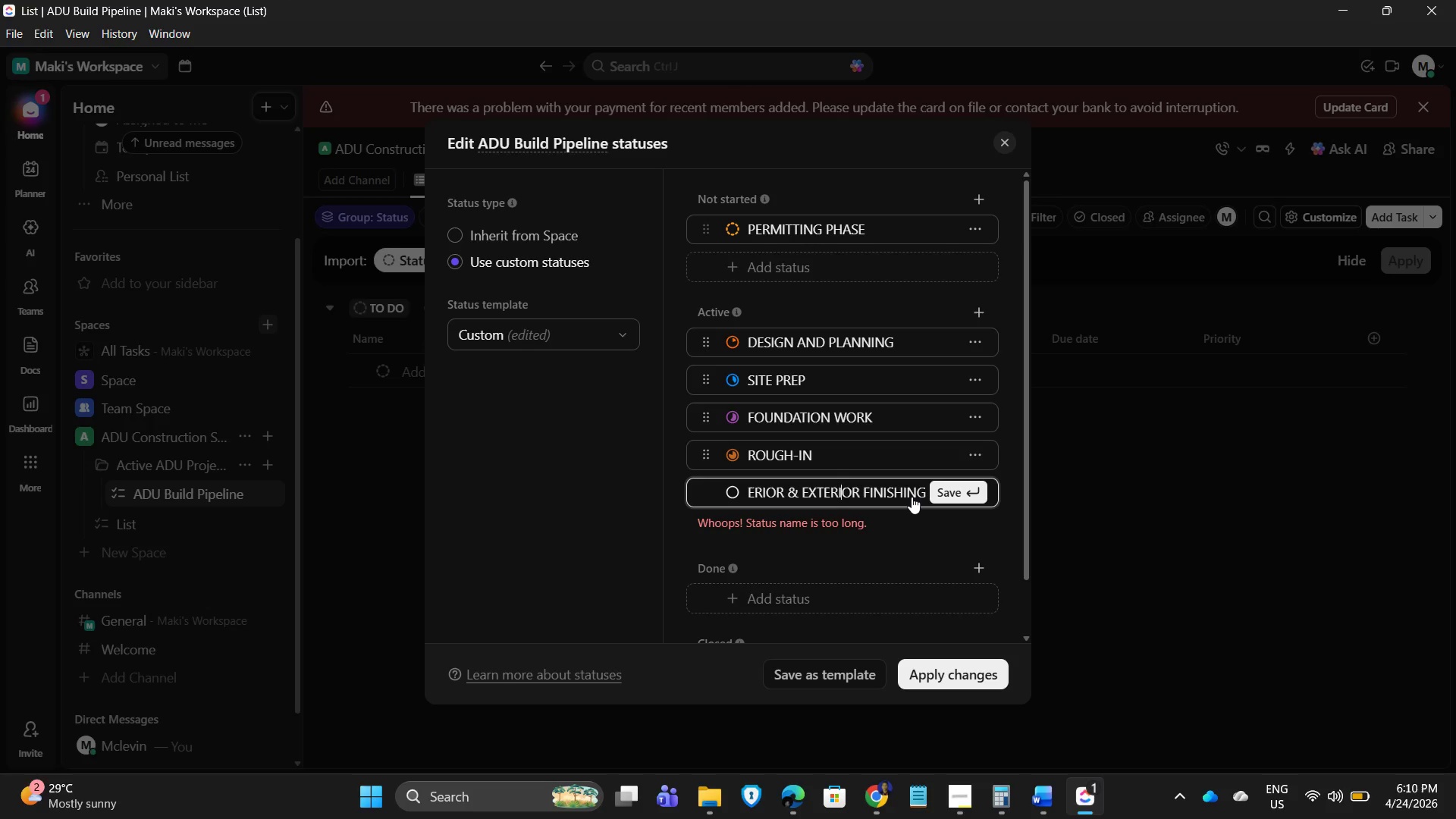 
key(ArrowLeft)
 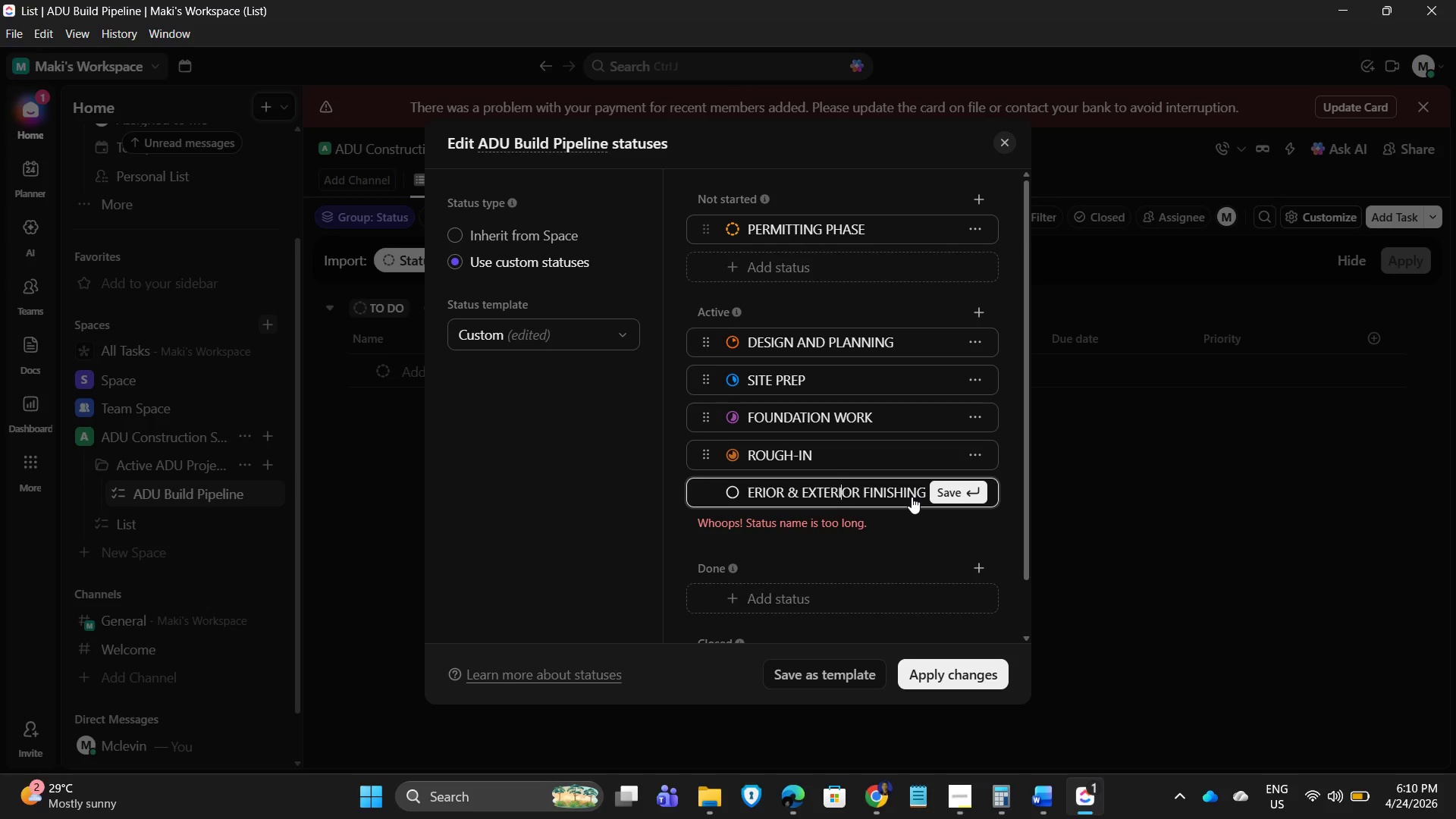 
key(ArrowRight)
 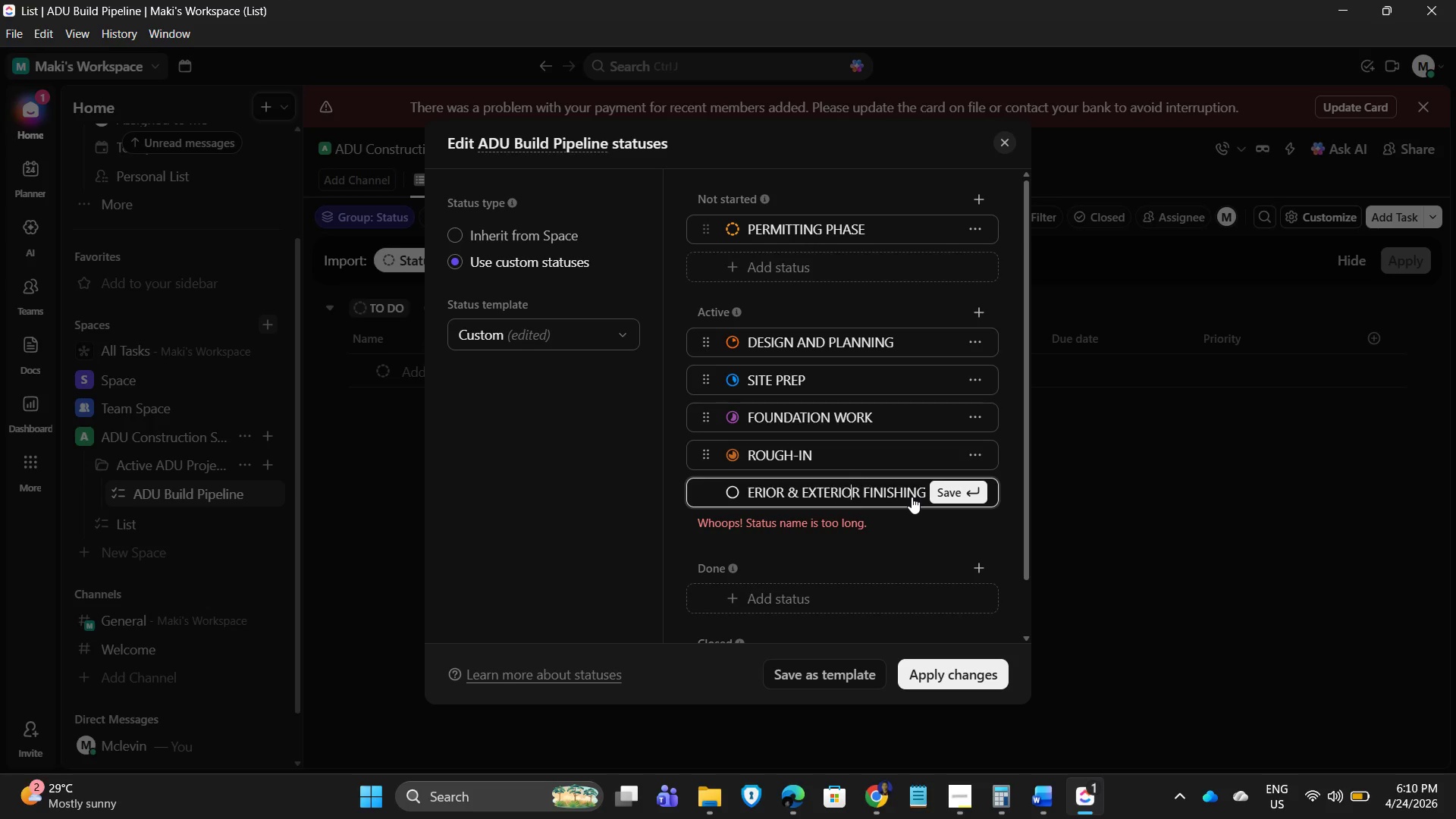 
key(ArrowRight)
 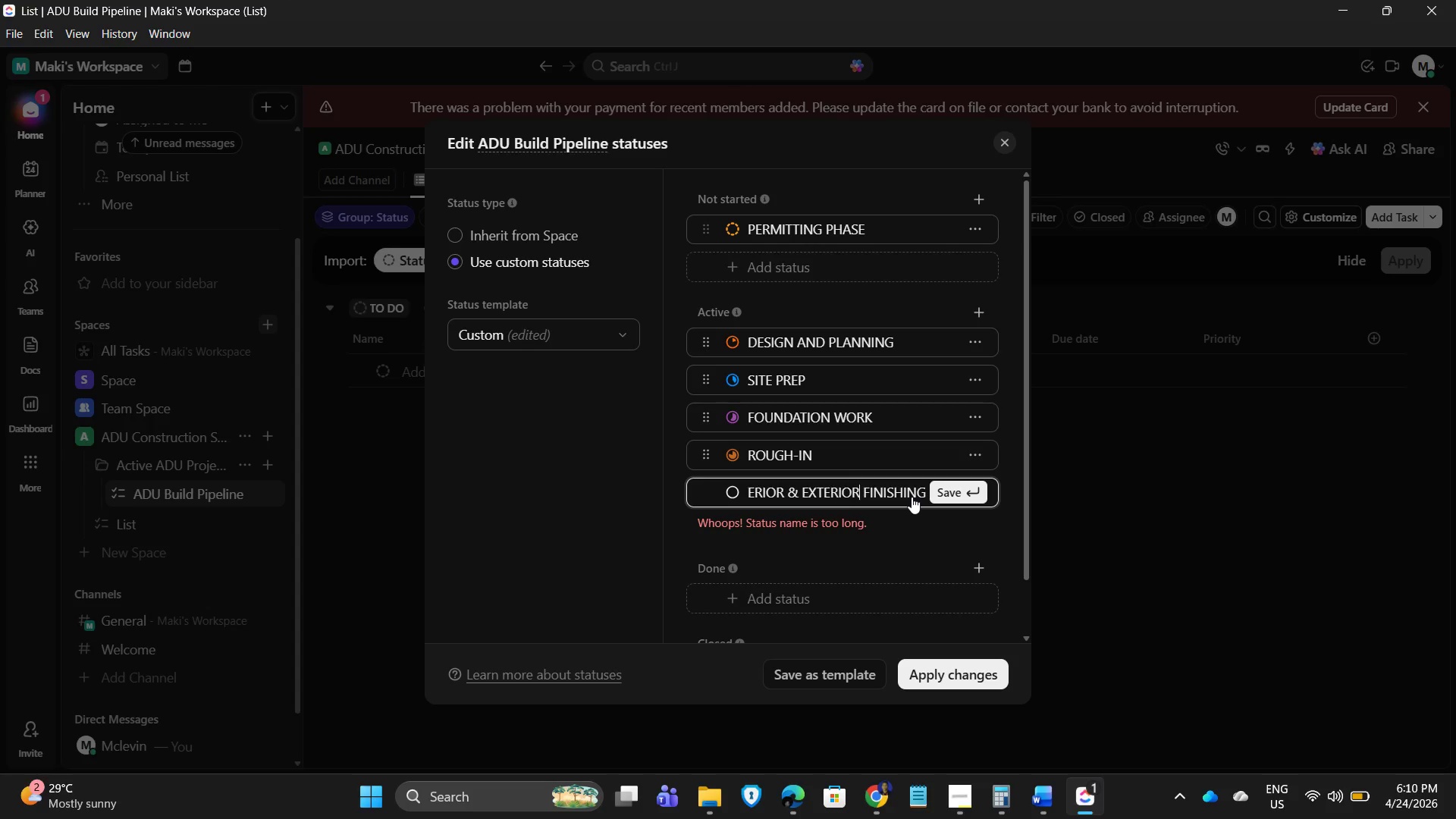 
key(ArrowRight)
 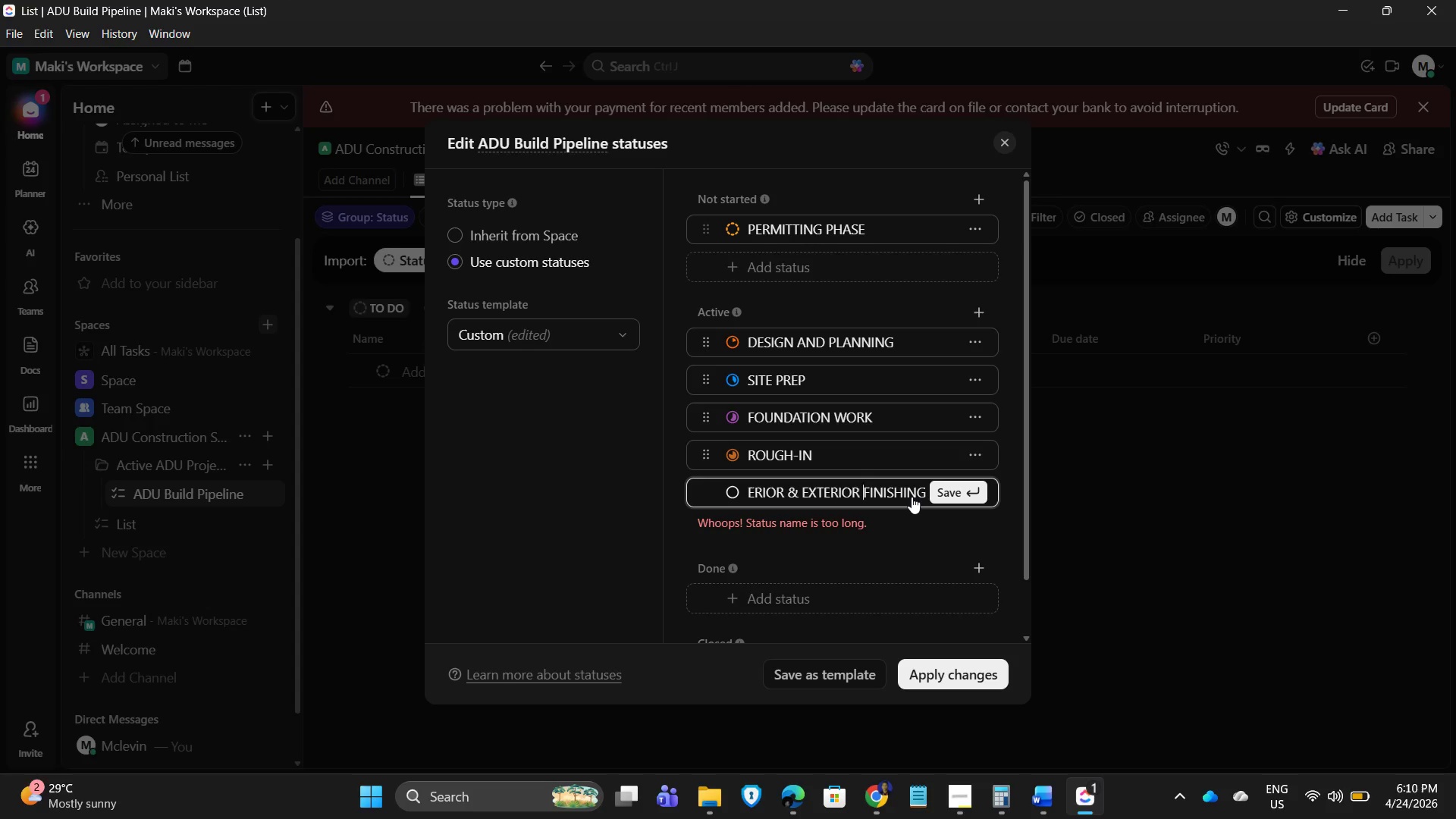 
key(ArrowRight)
 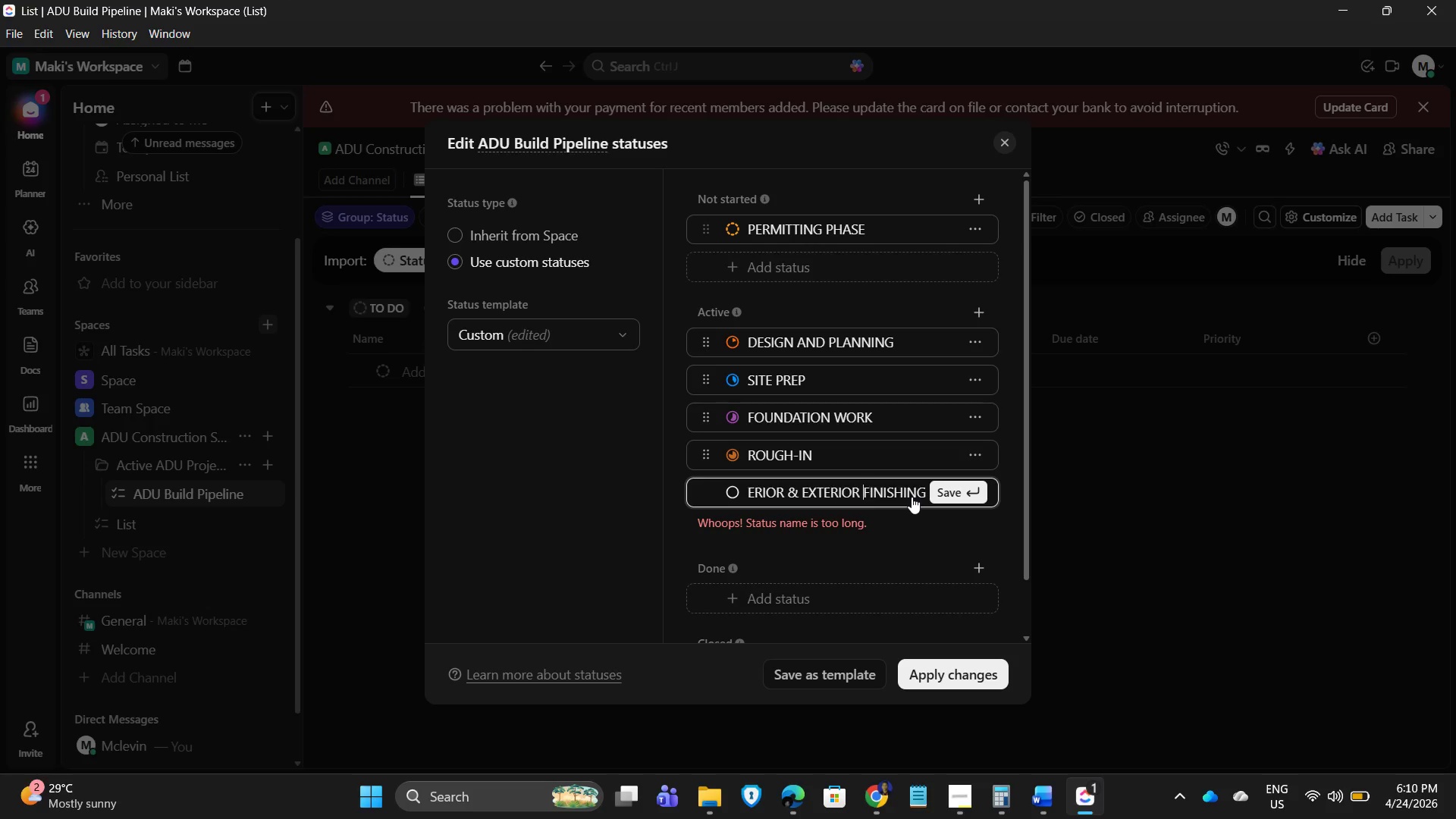 
key(ArrowLeft)
 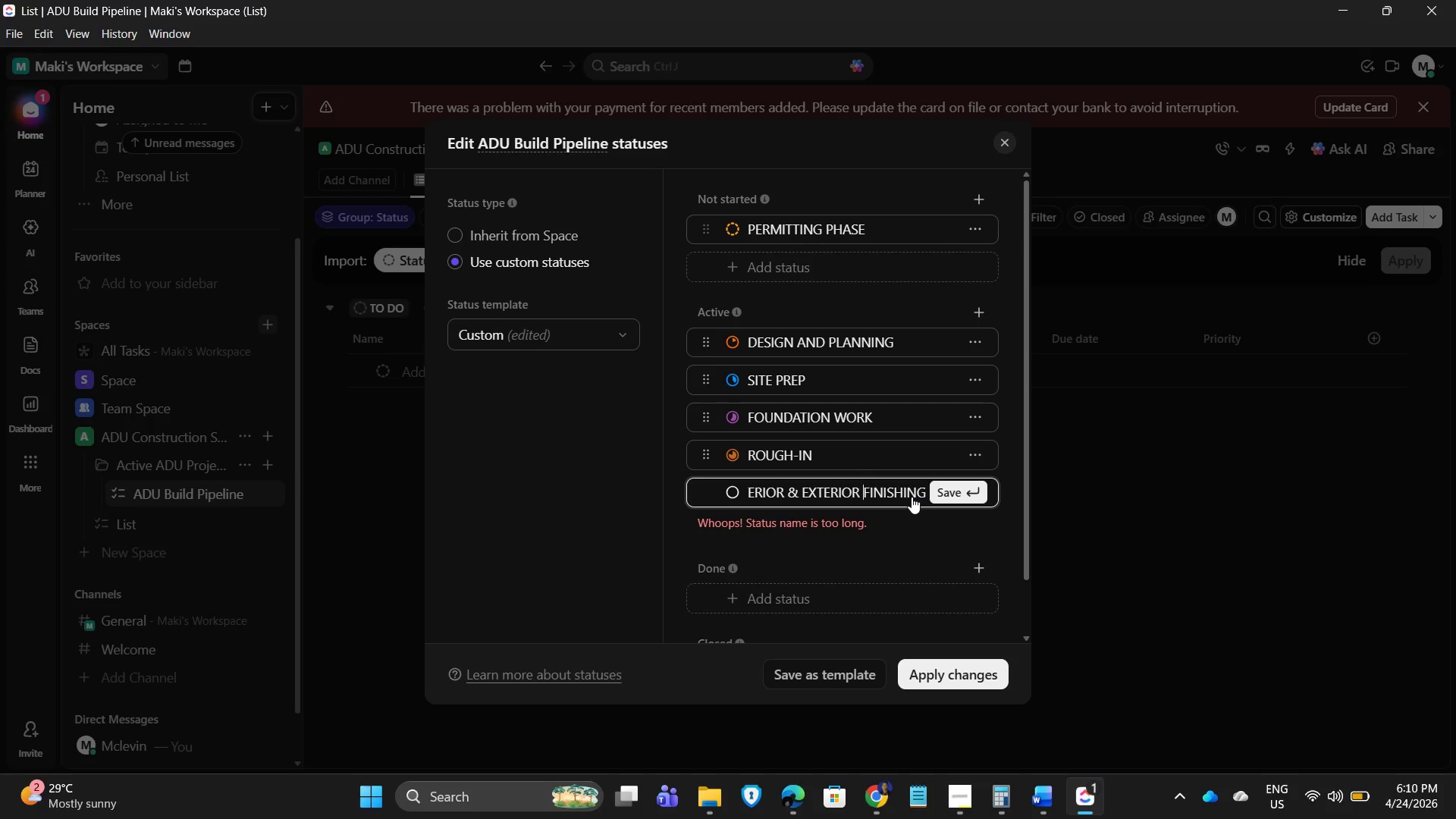 
key(ArrowLeft)
 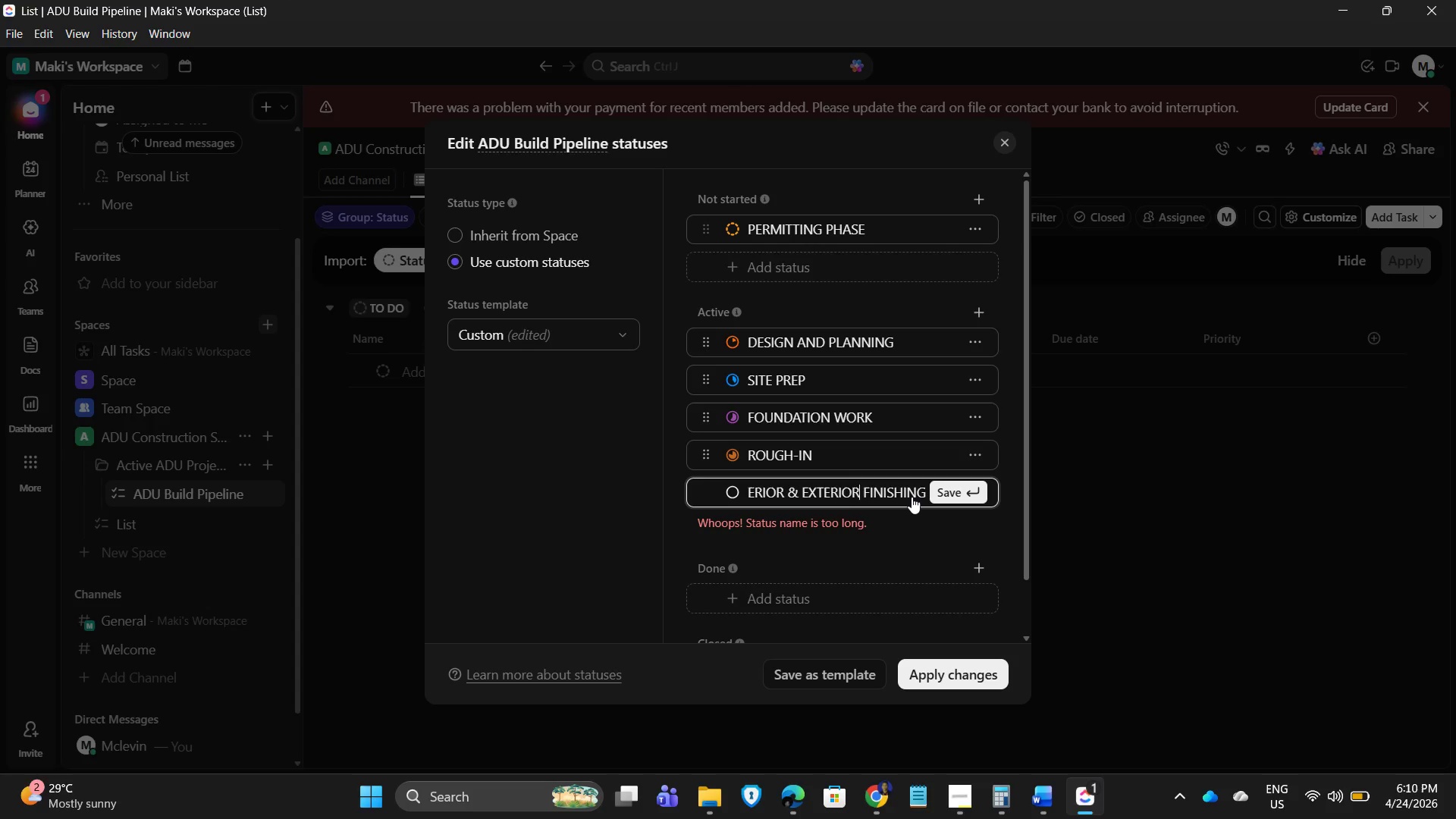 
key(ArrowLeft)
 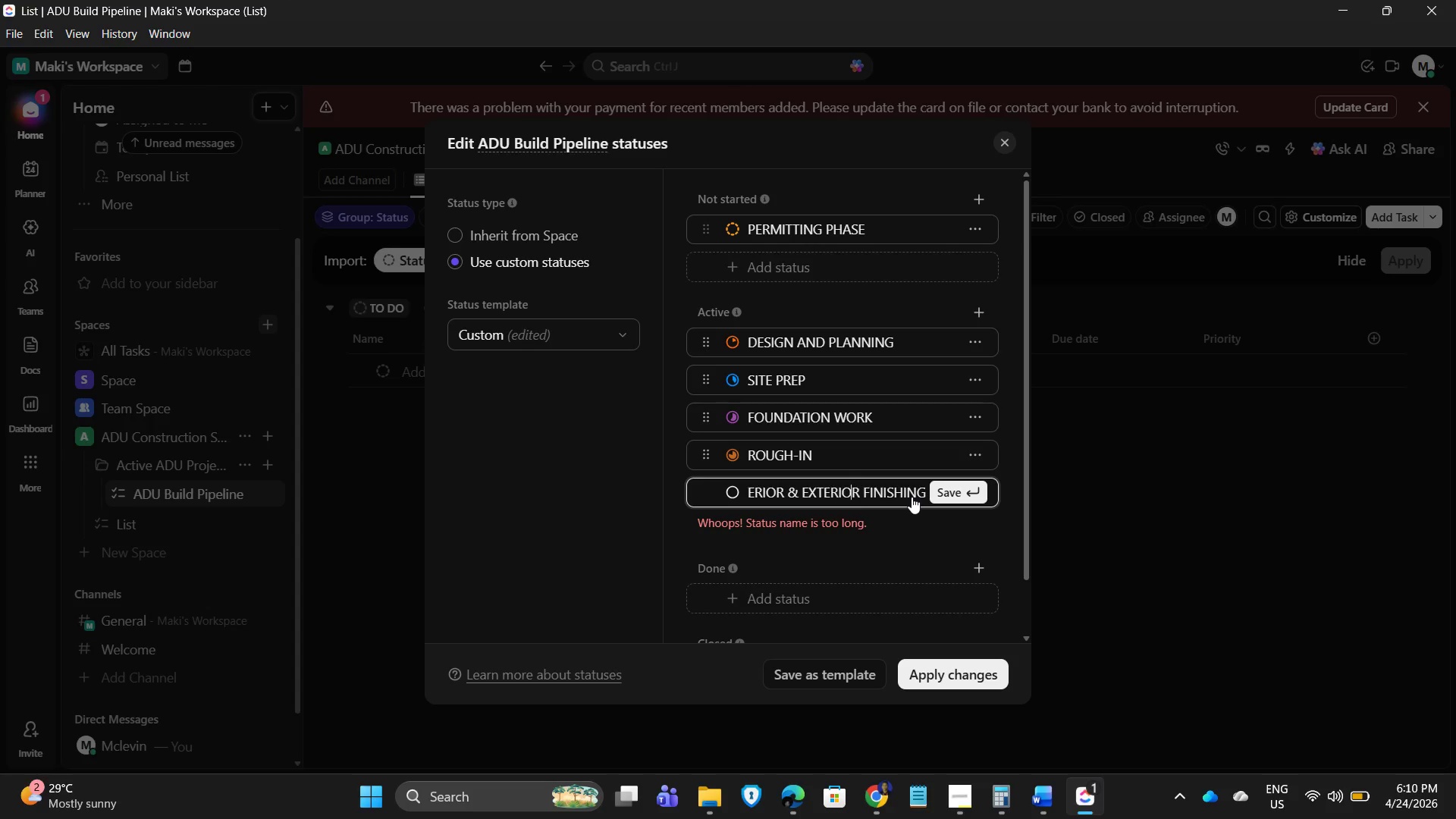 
key(ArrowLeft)
 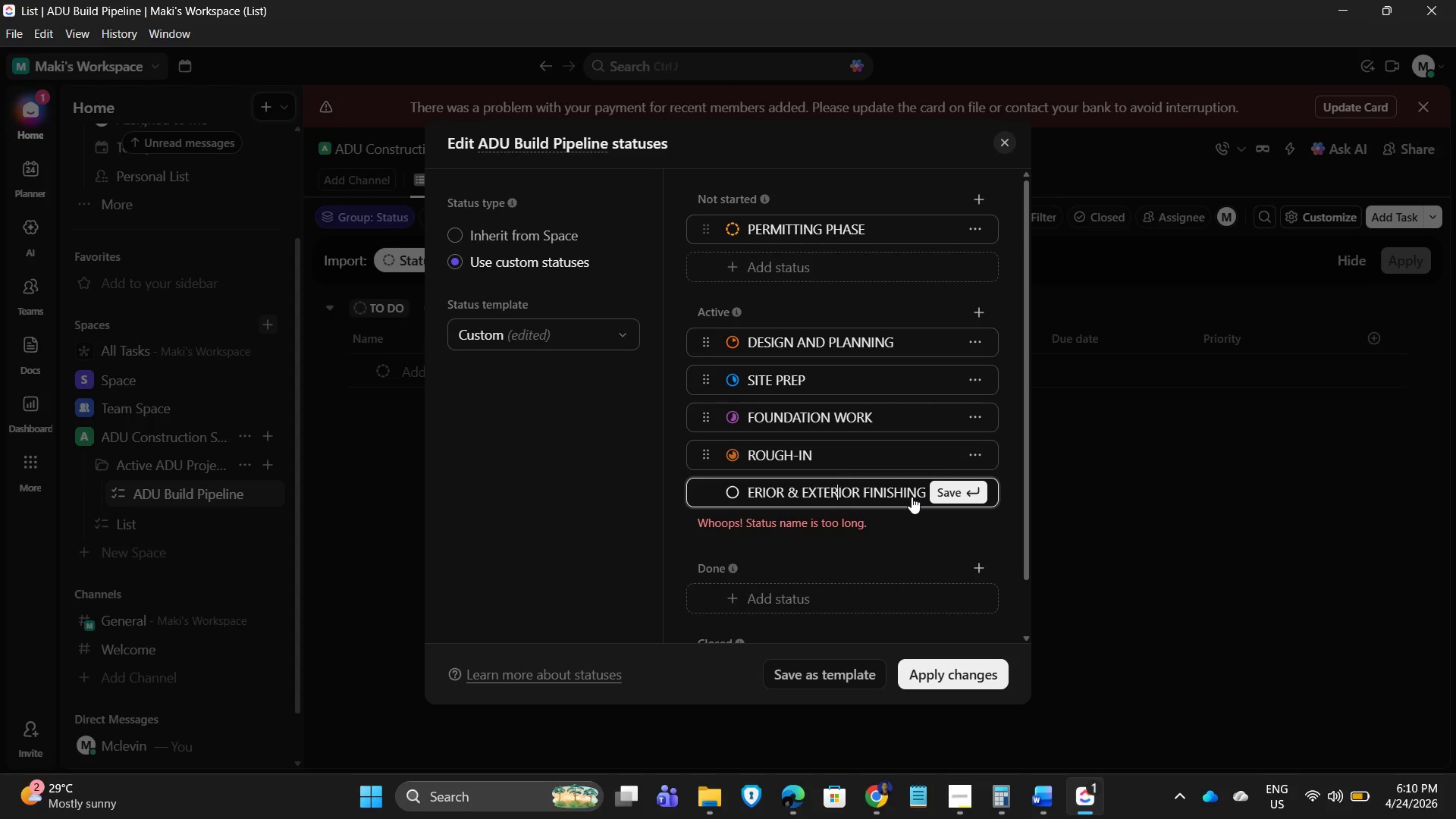 
key(ArrowLeft)
 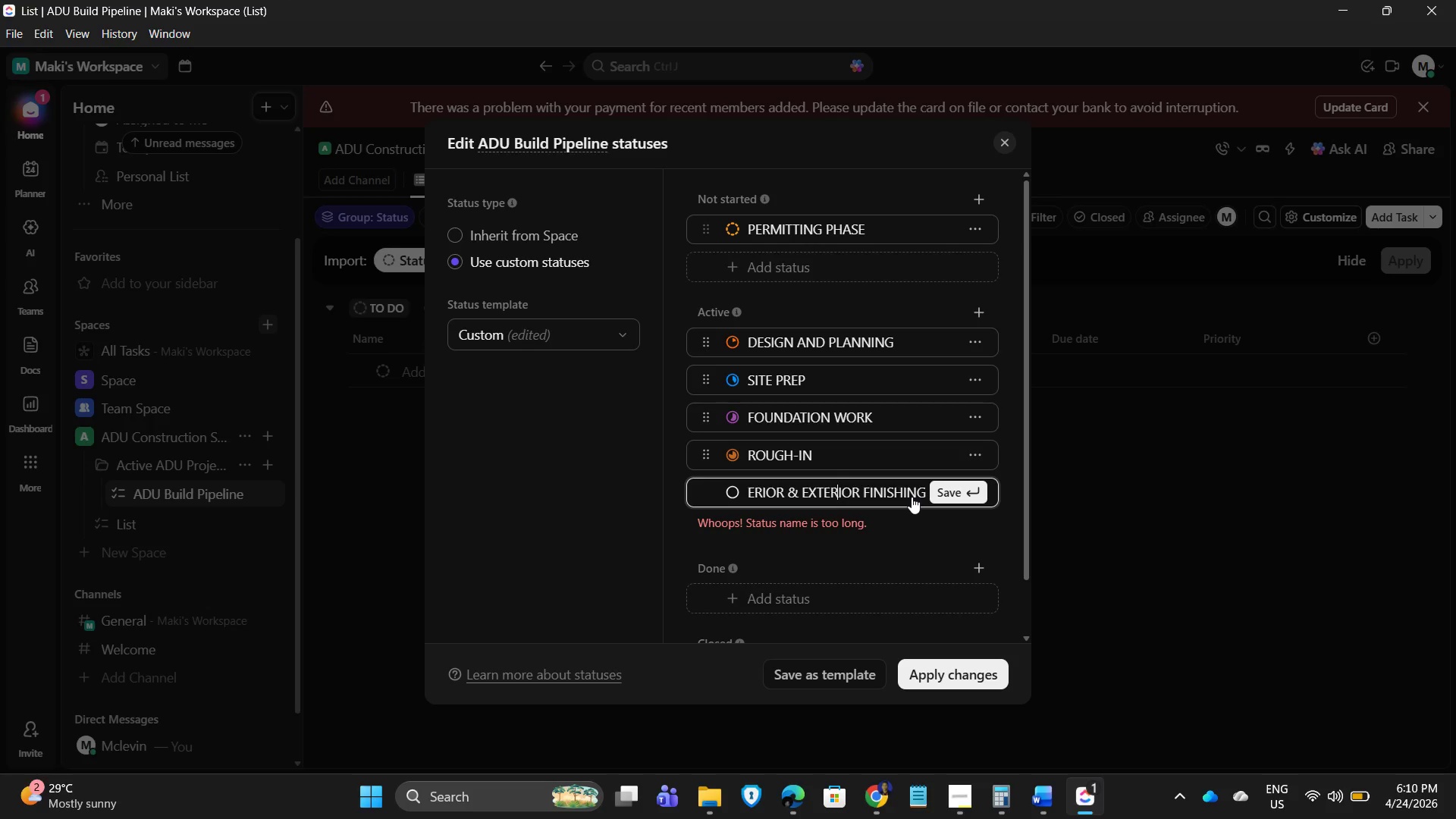 
key(ArrowLeft)
 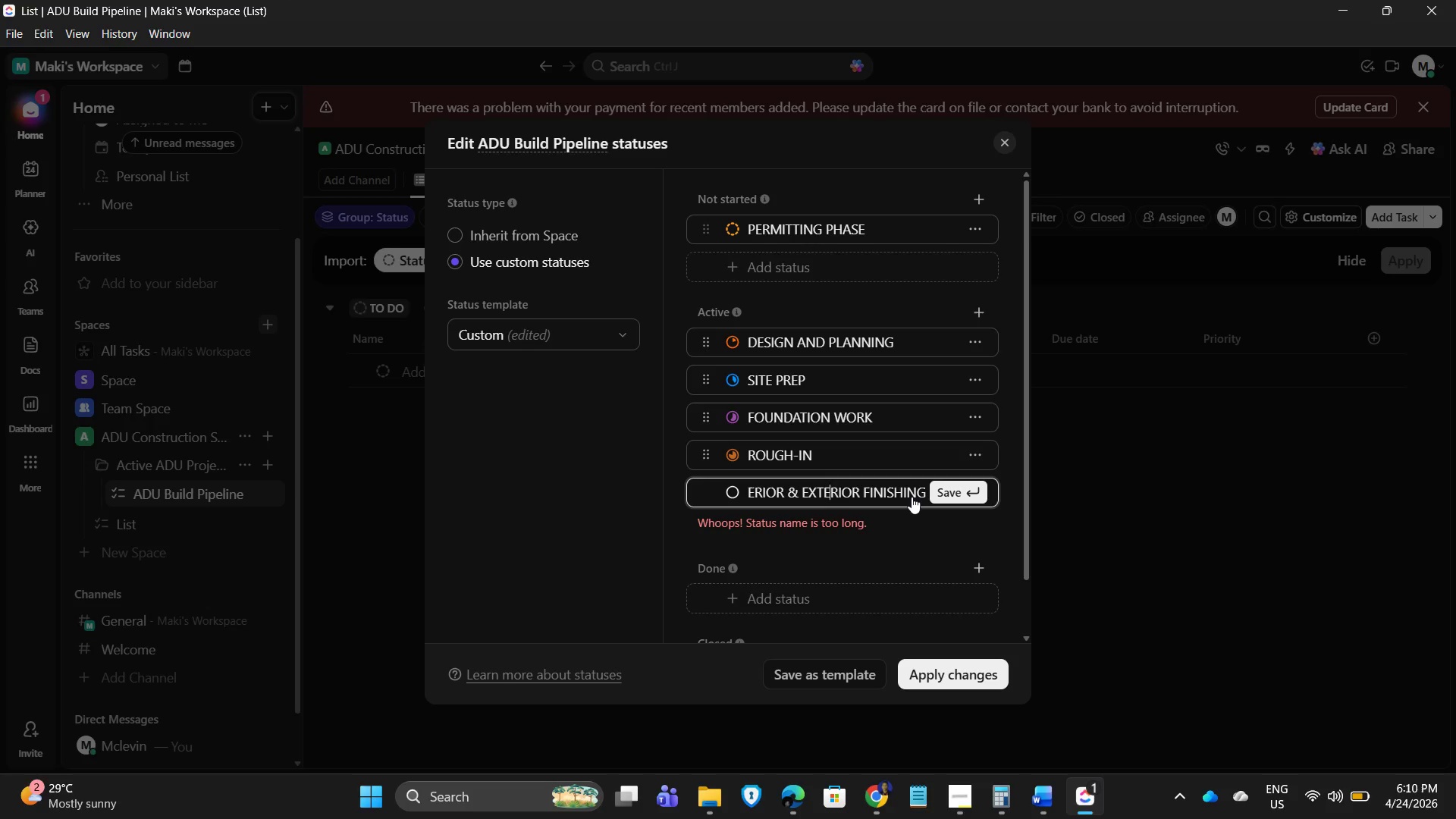 
key(ArrowLeft)
 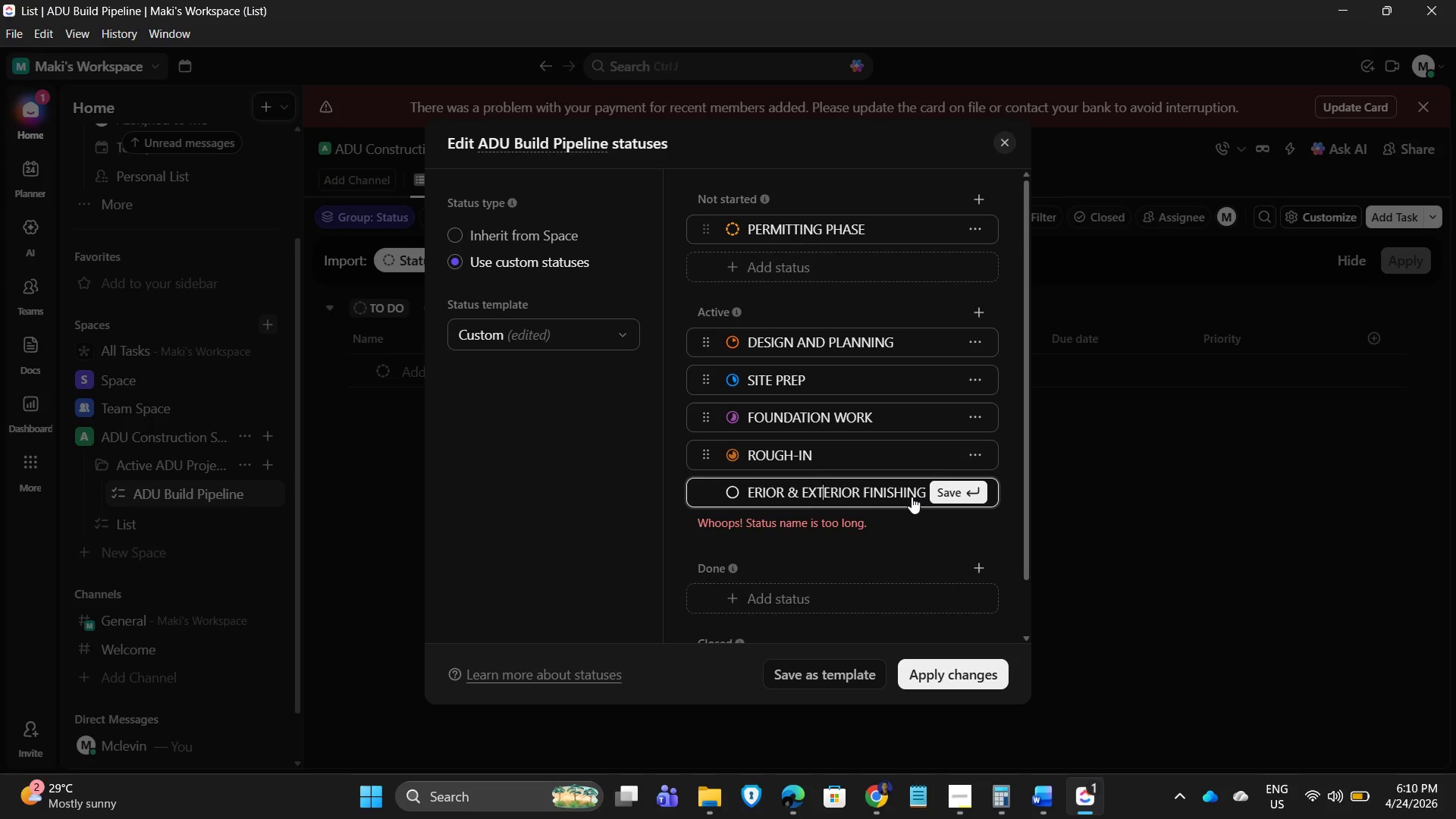 
key(ArrowLeft)
 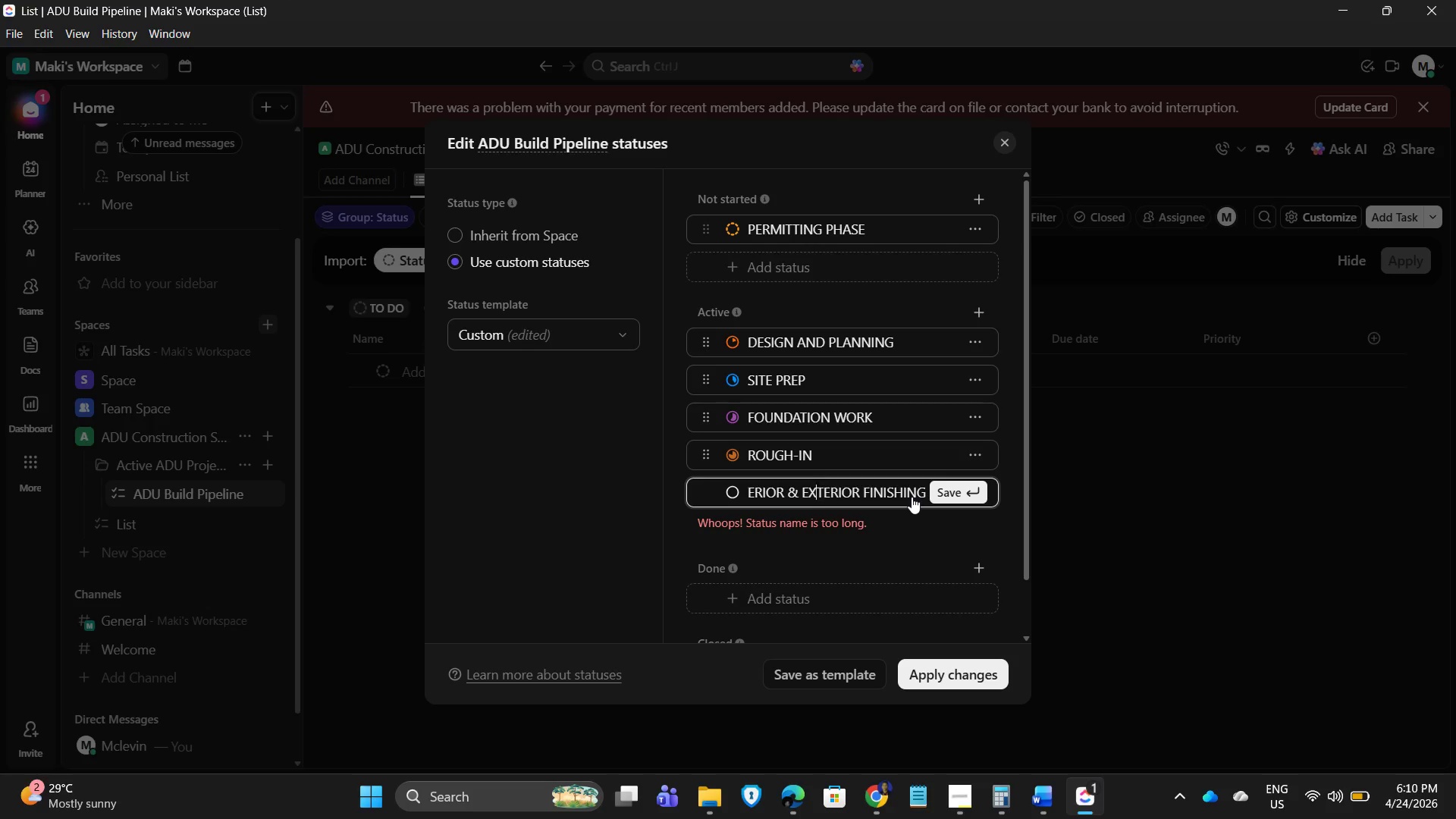 
key(ArrowLeft)
 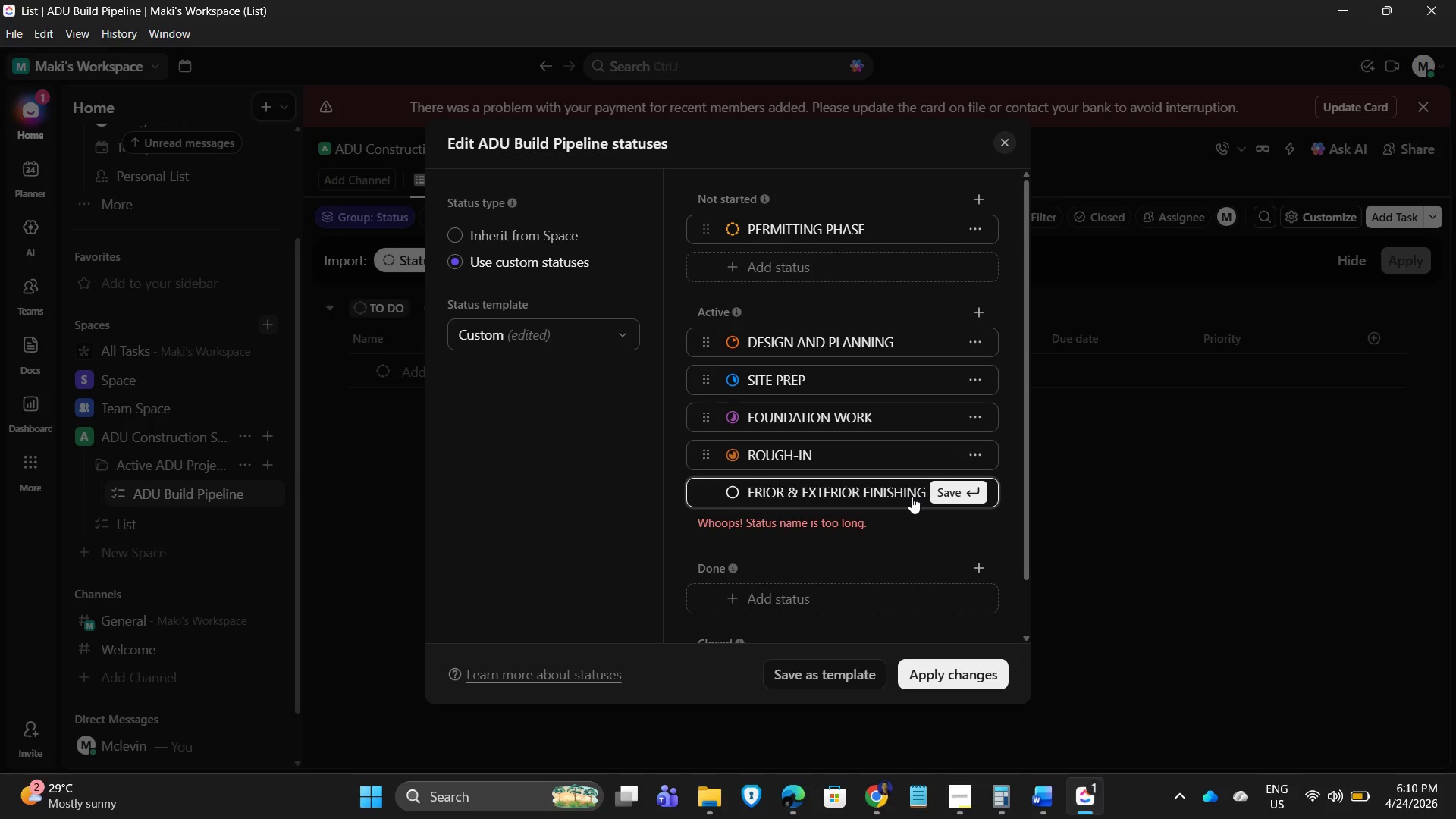 
key(ArrowLeft)
 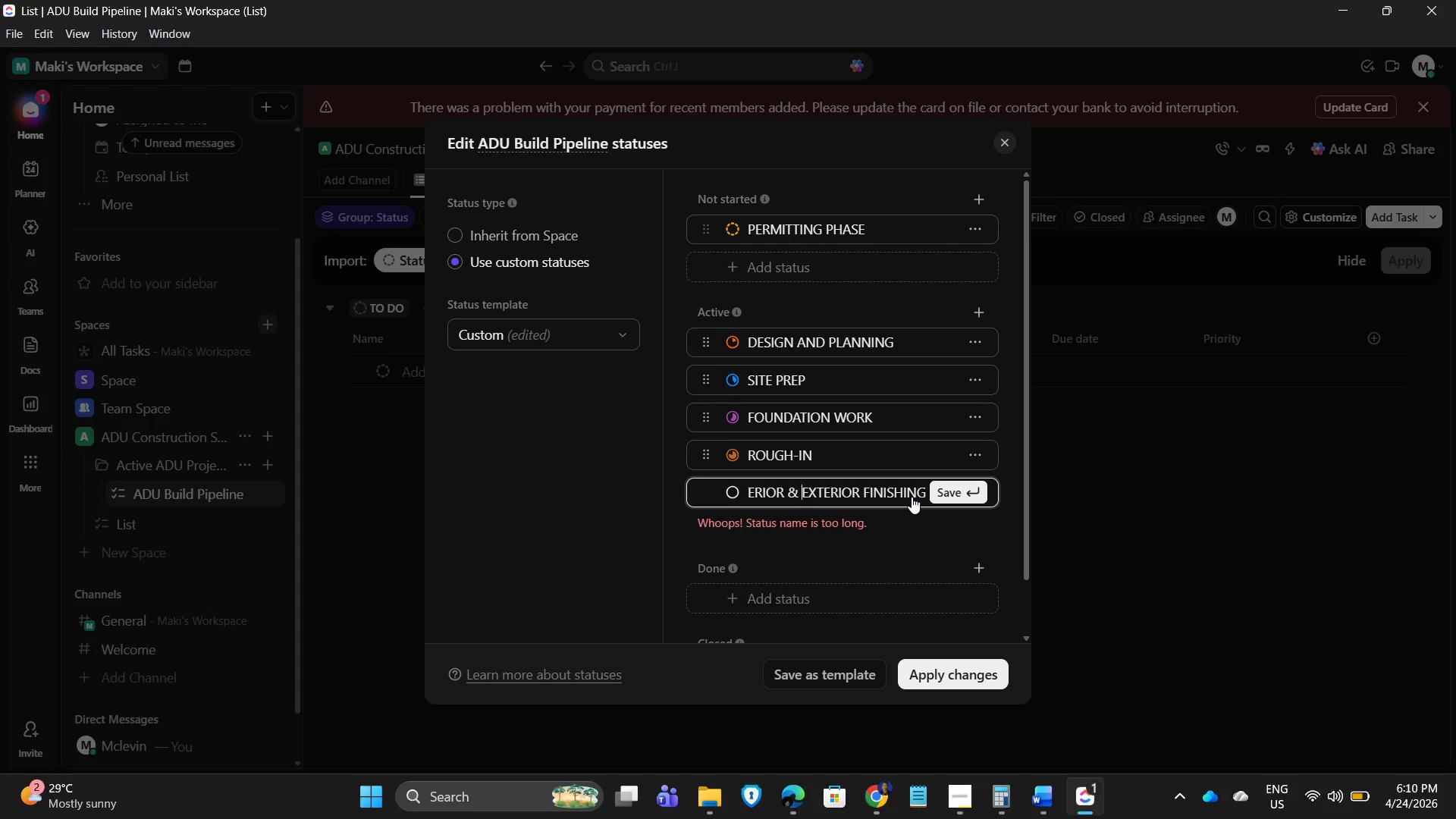 
key(Backspace)
 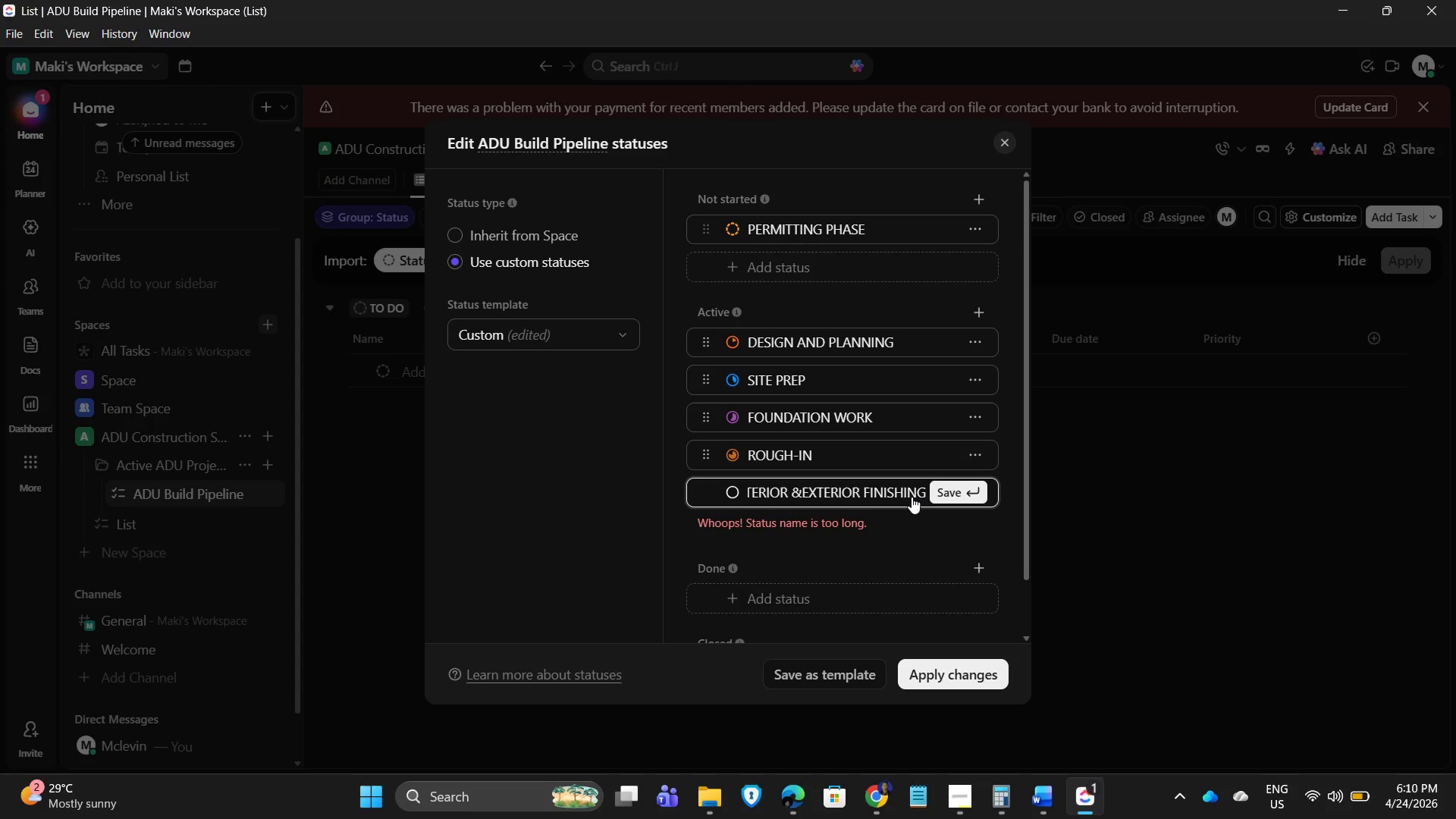 
key(Backspace)
 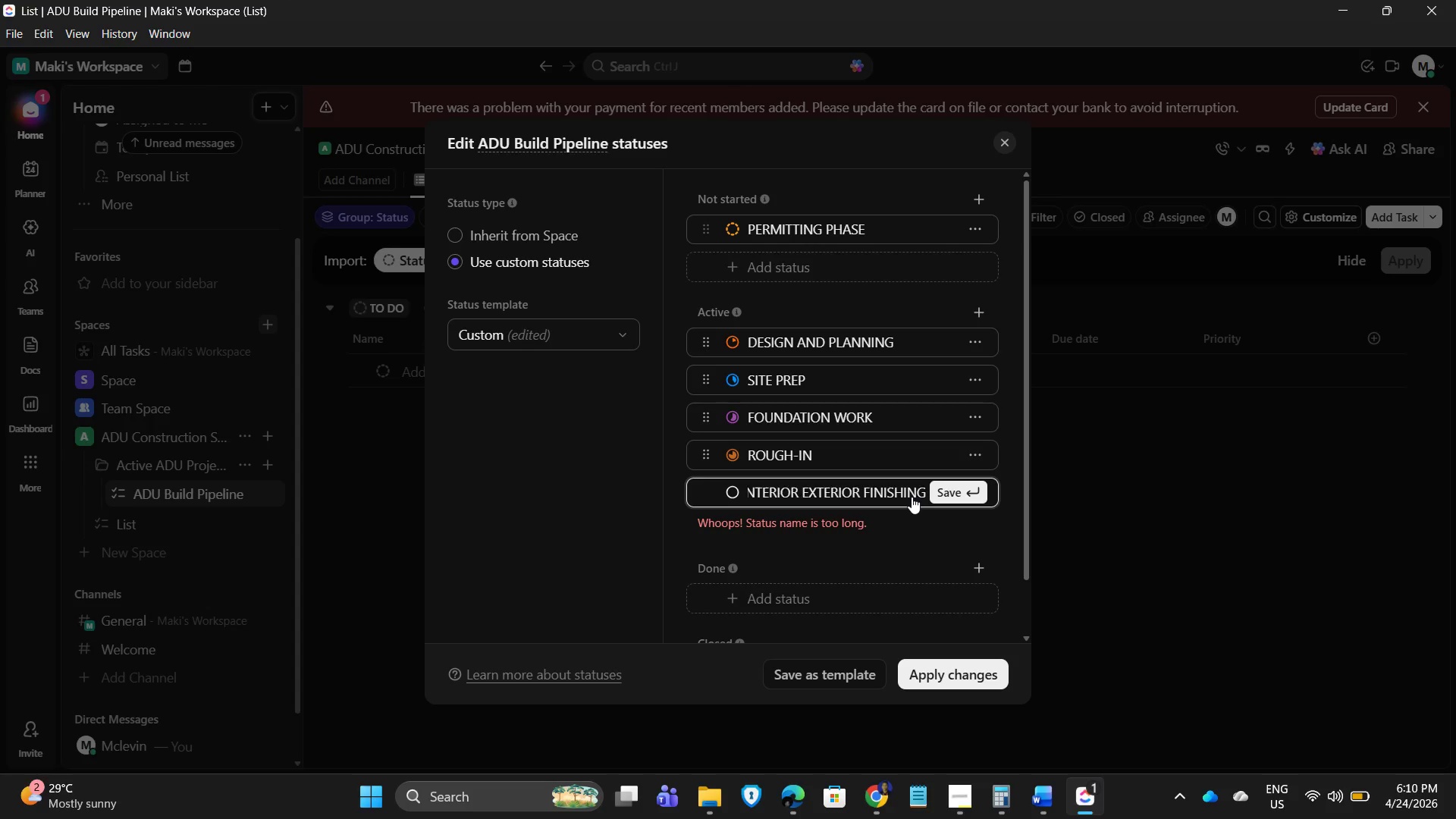 
key(Backspace)
 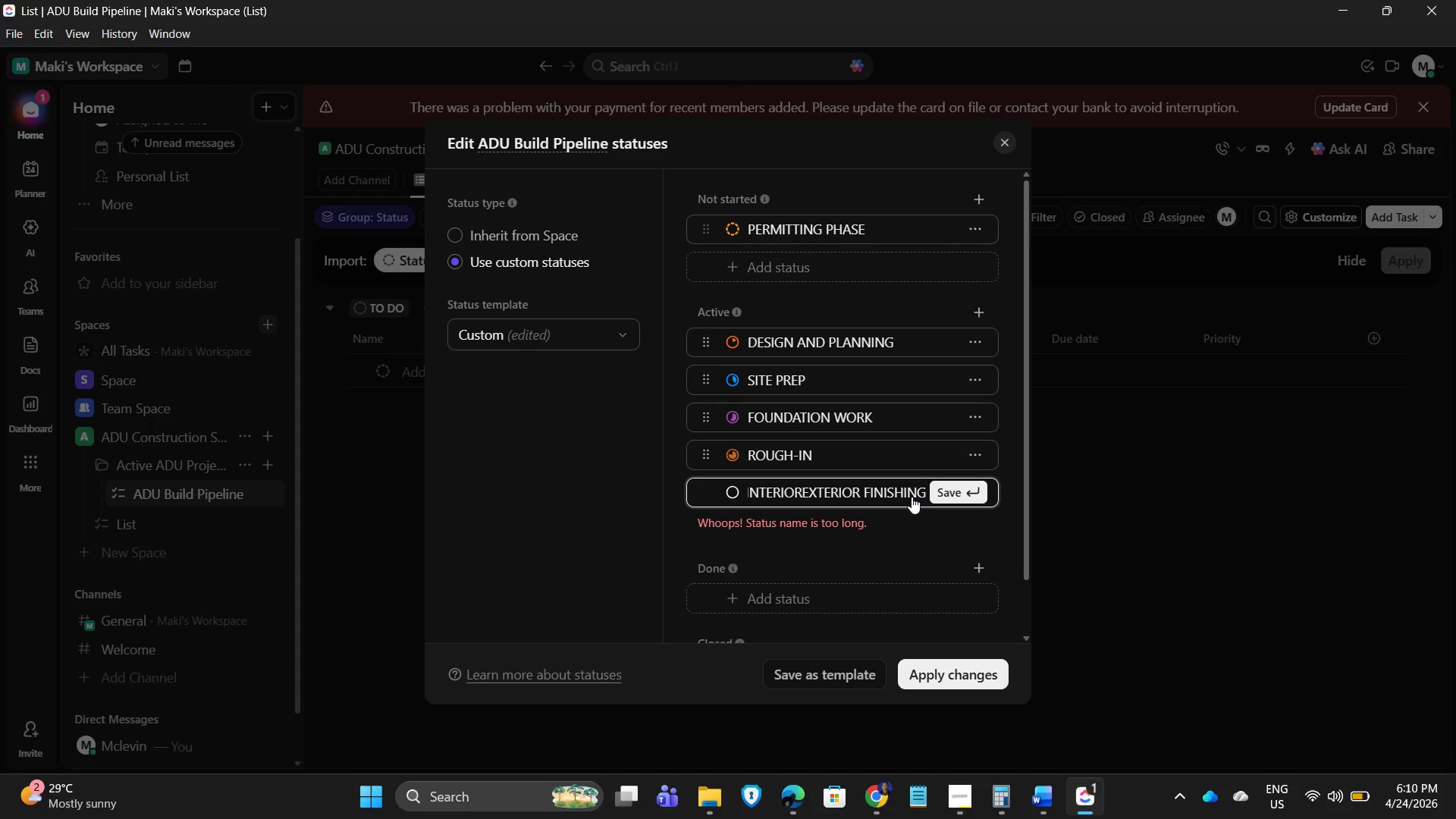 
key(Slash)
 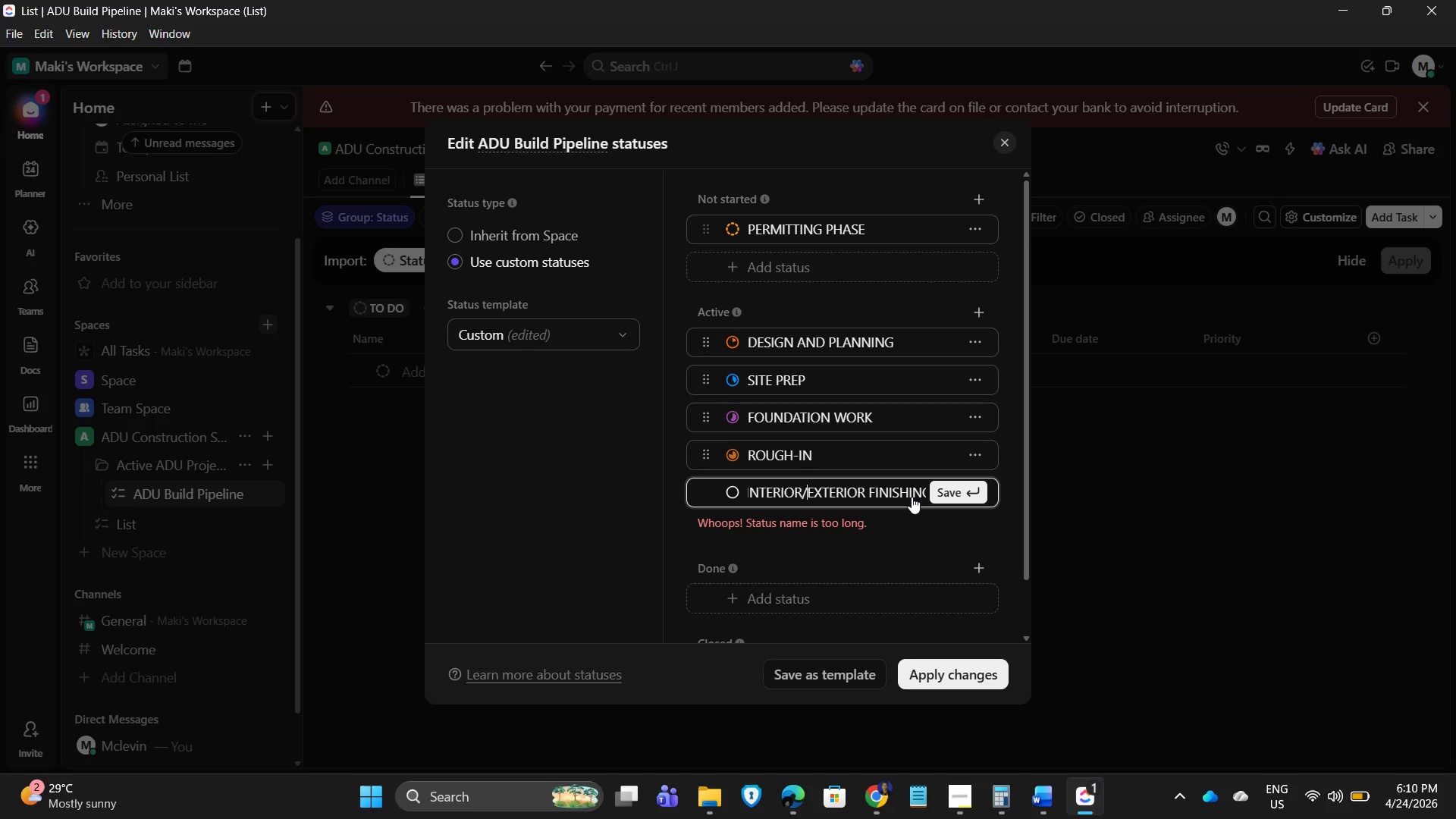 
key(Enter)
 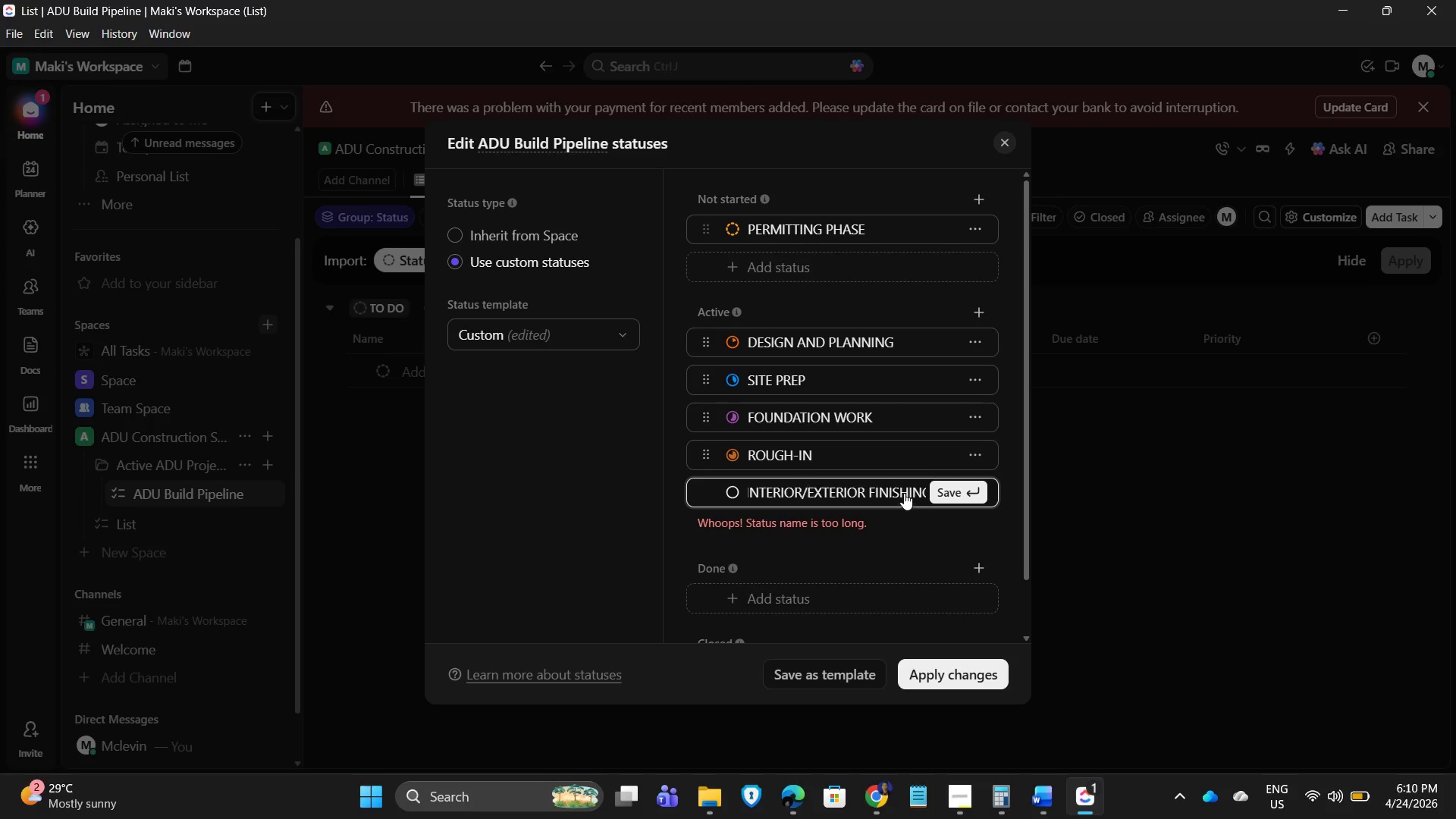 
left_click([992, 491])
 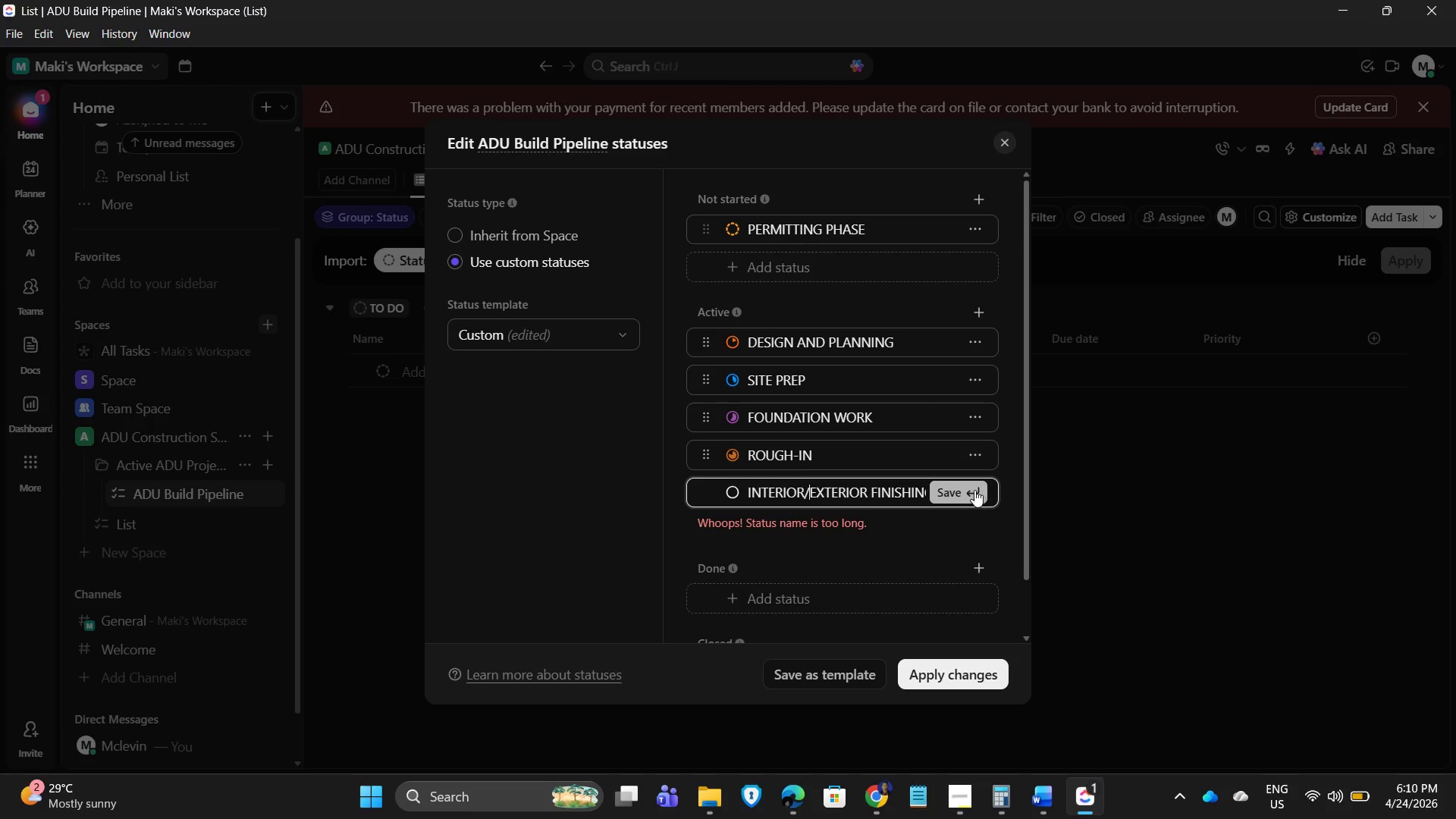 
left_click([973, 490])
 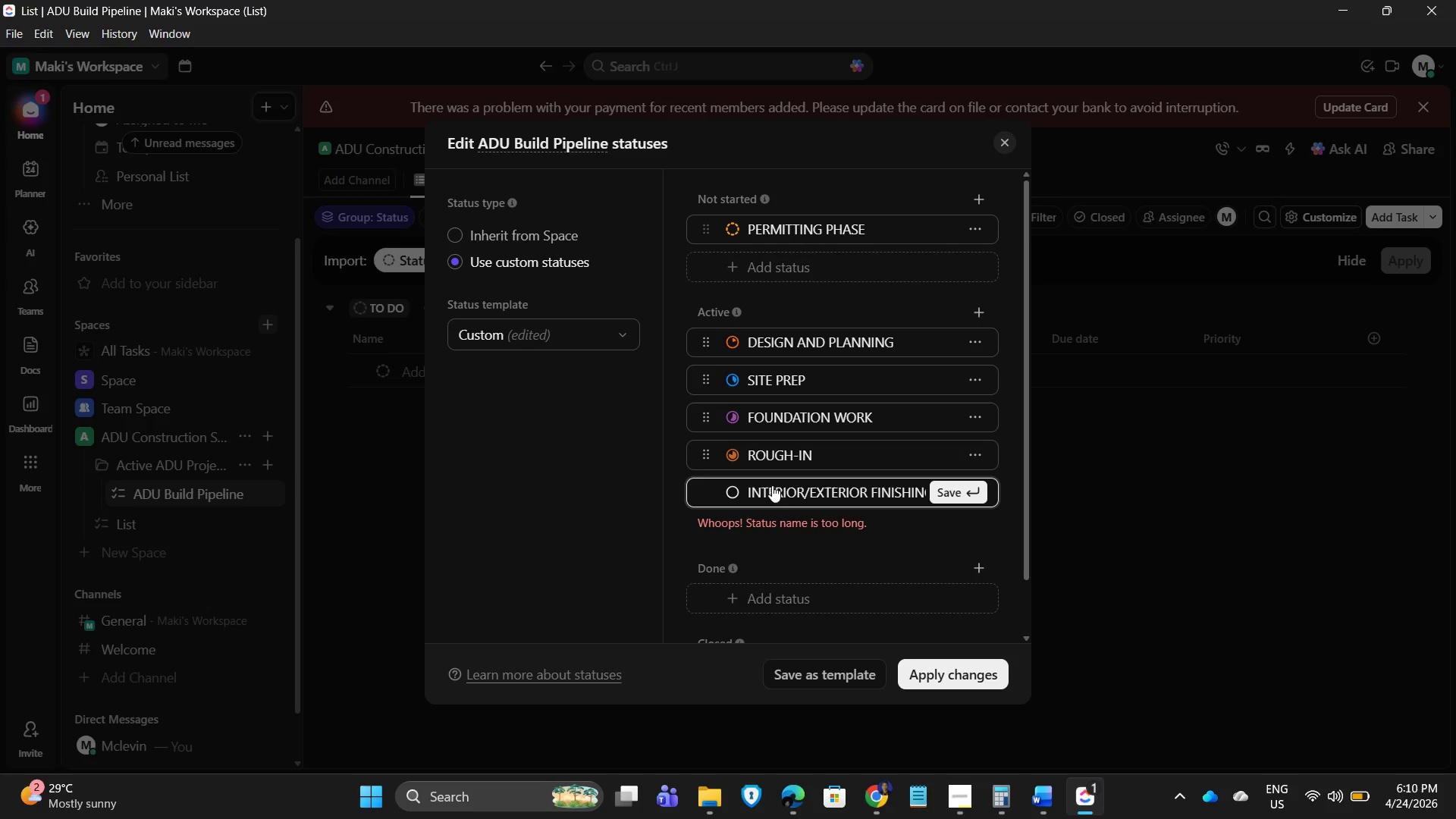 
left_click([771, 486])
 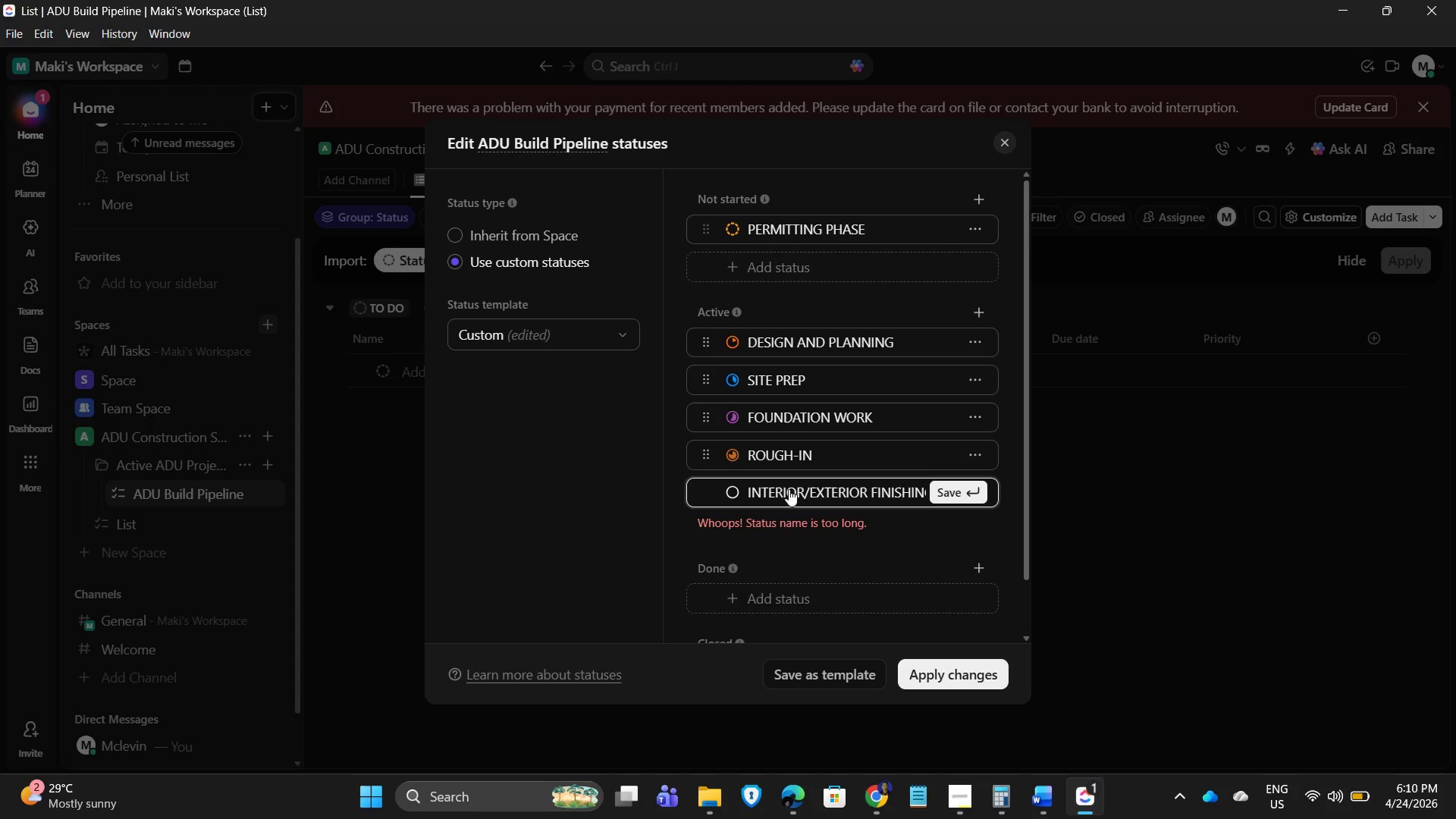 
left_click([789, 489])
 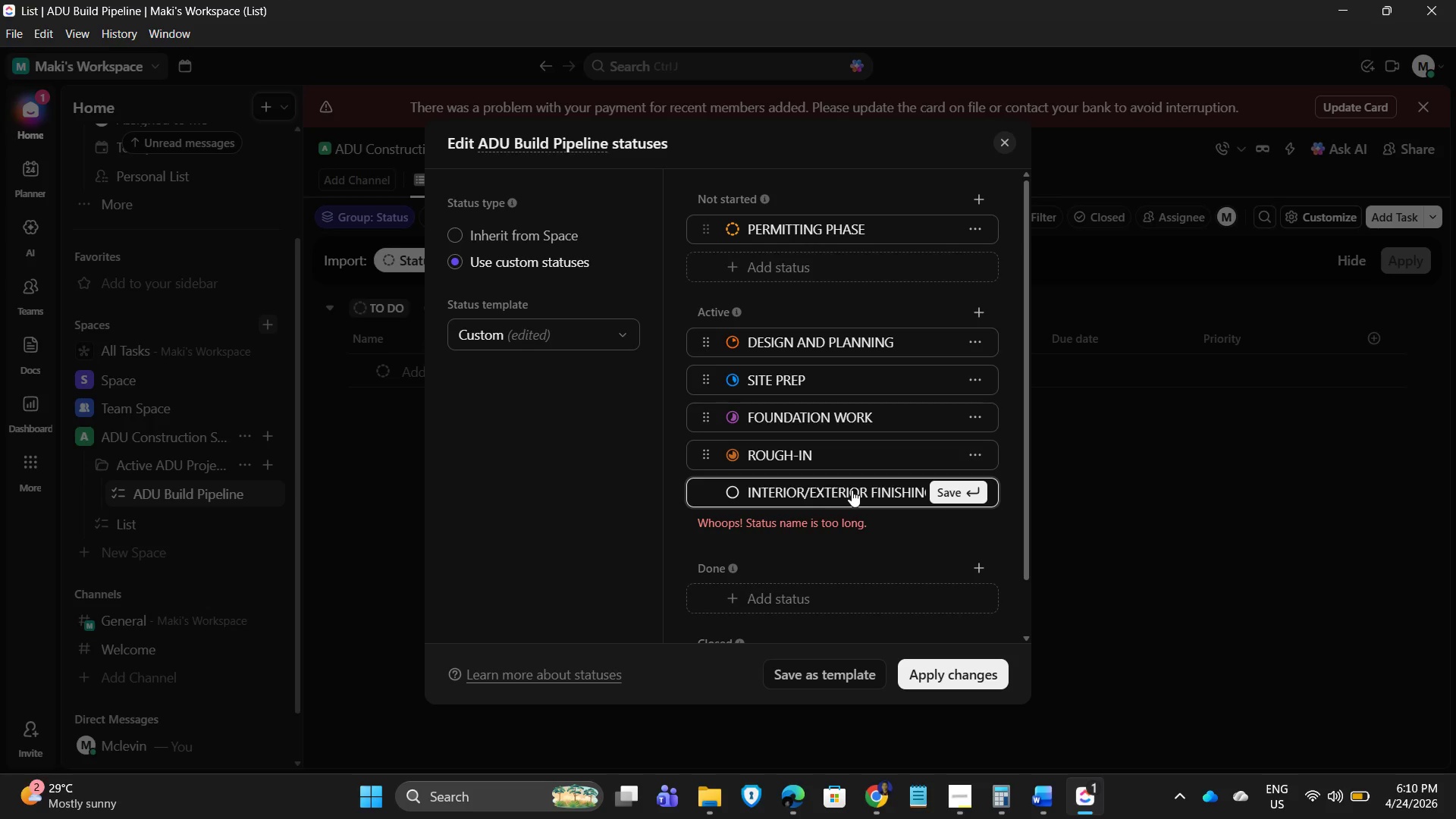 
key(ArrowRight)
 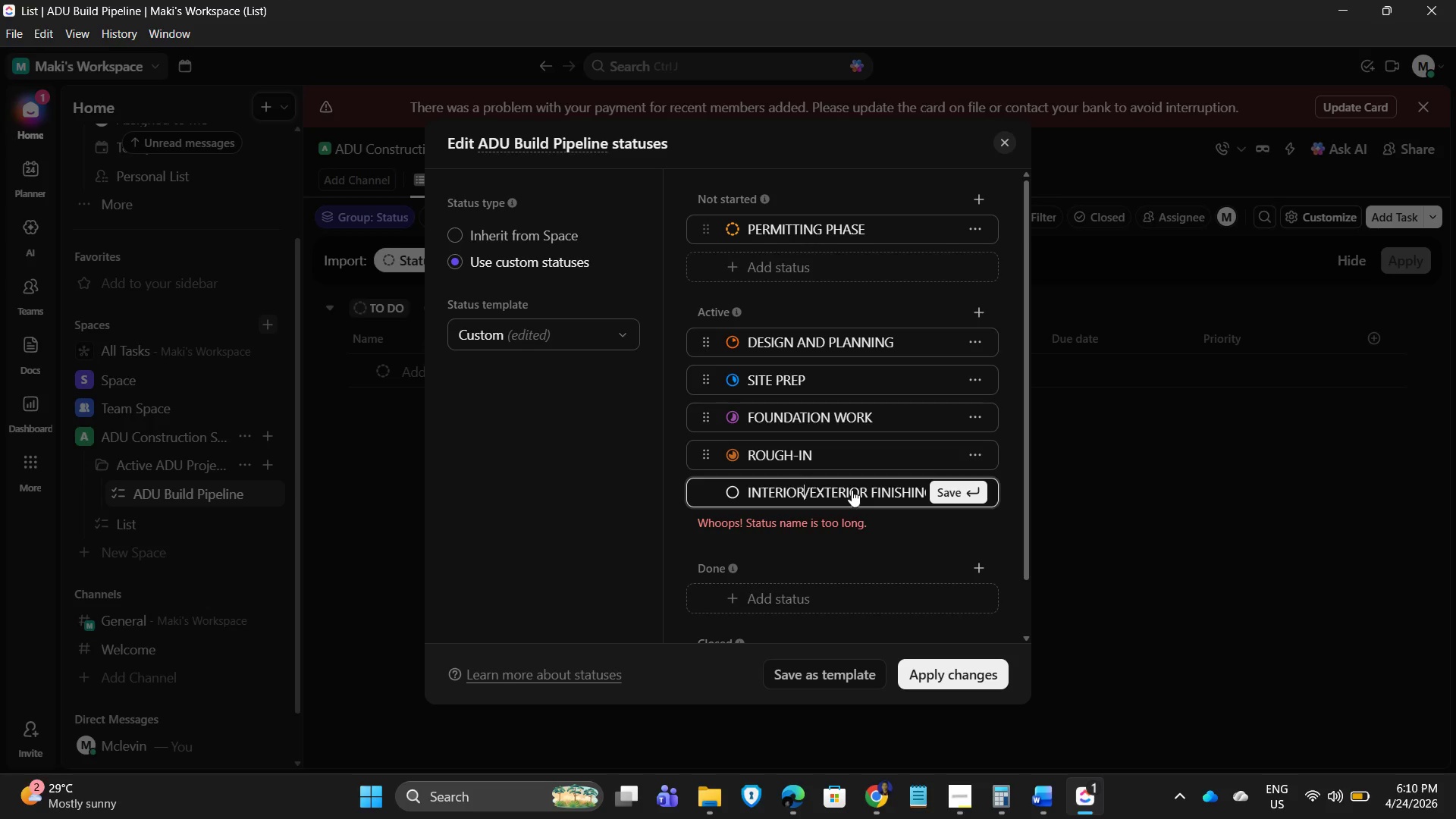 
key(ArrowRight)
 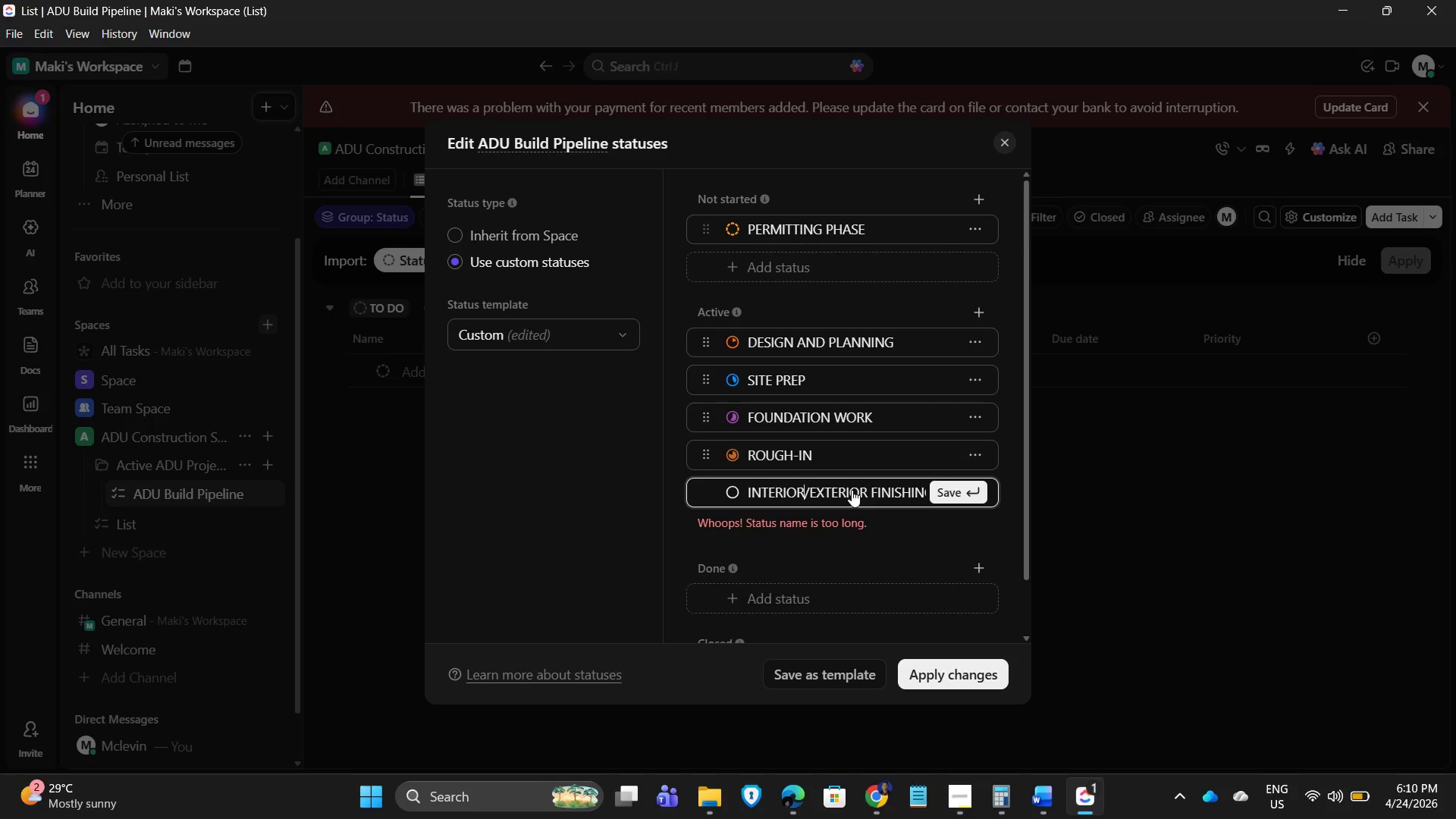 
key(ArrowRight)
 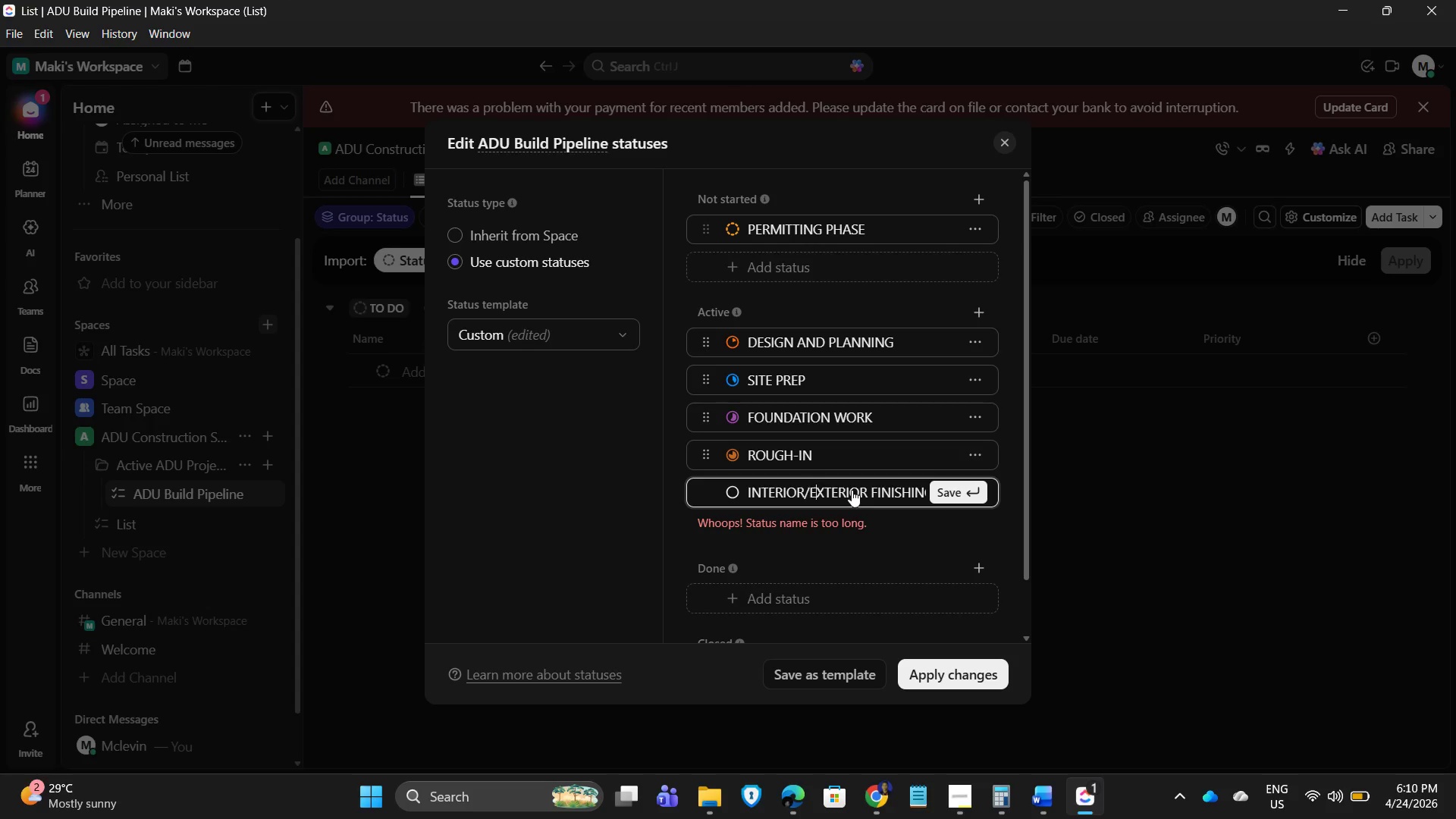 
key(ArrowRight)
 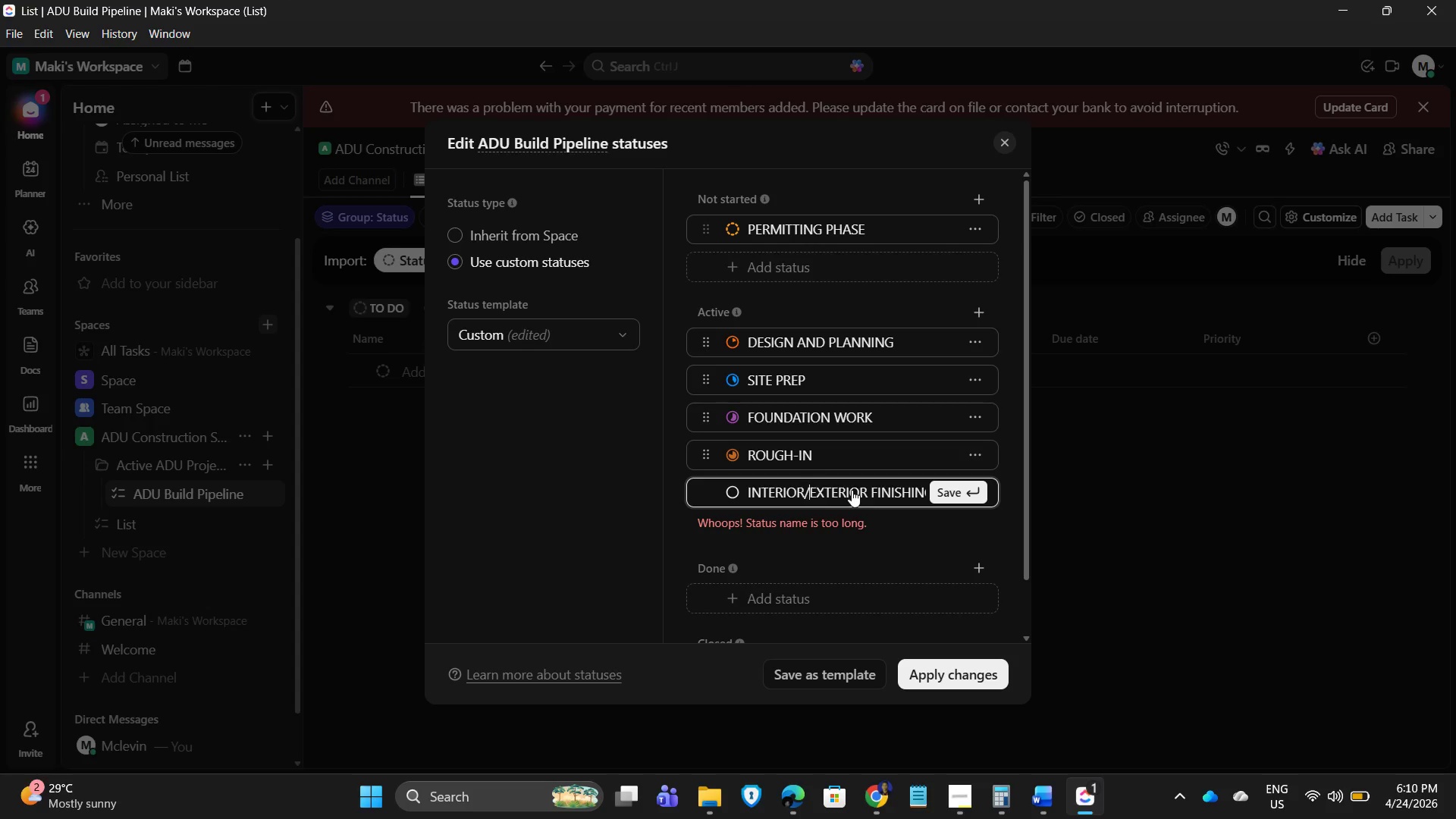 
key(ArrowLeft)
 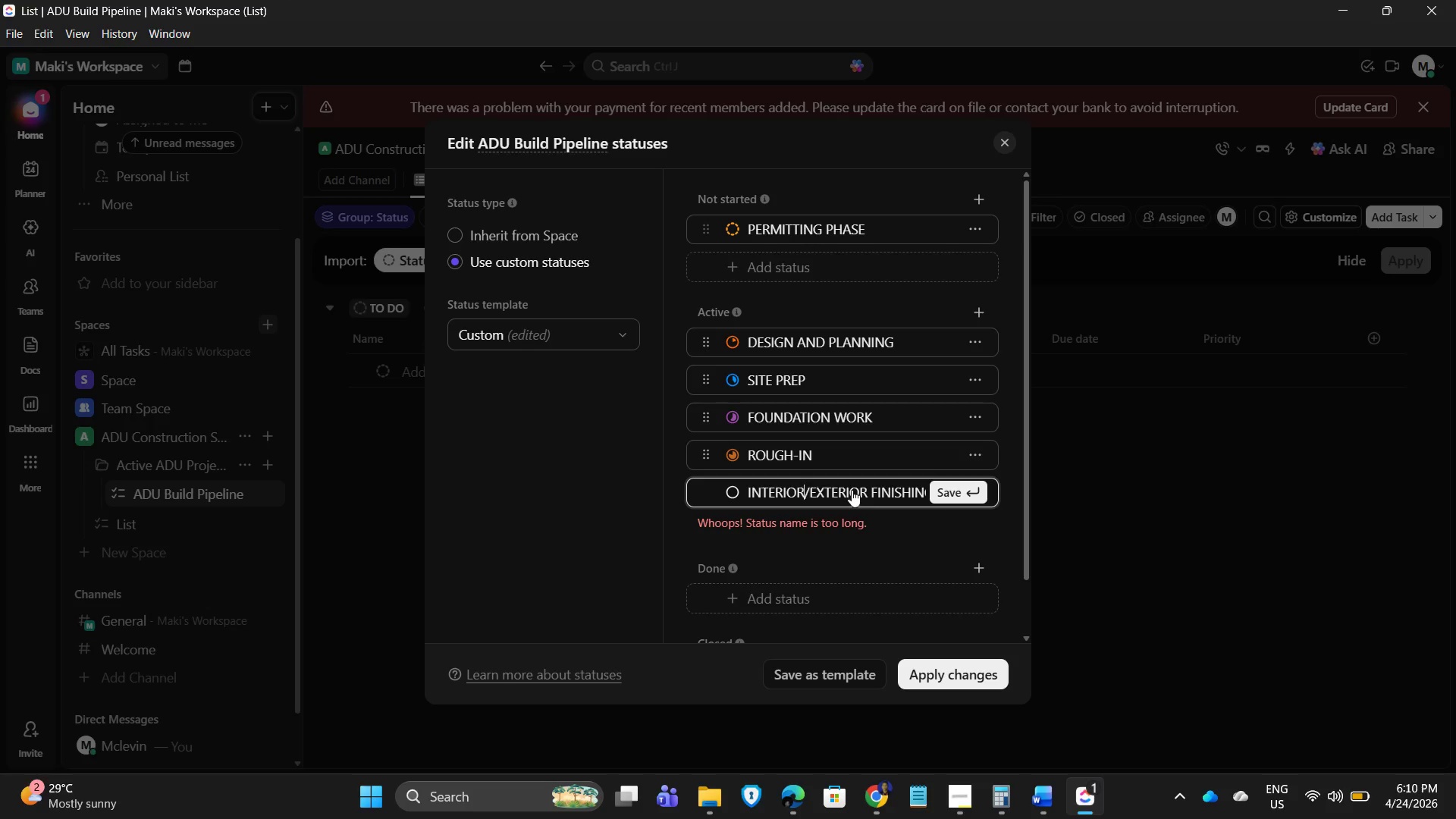 
key(ArrowLeft)
 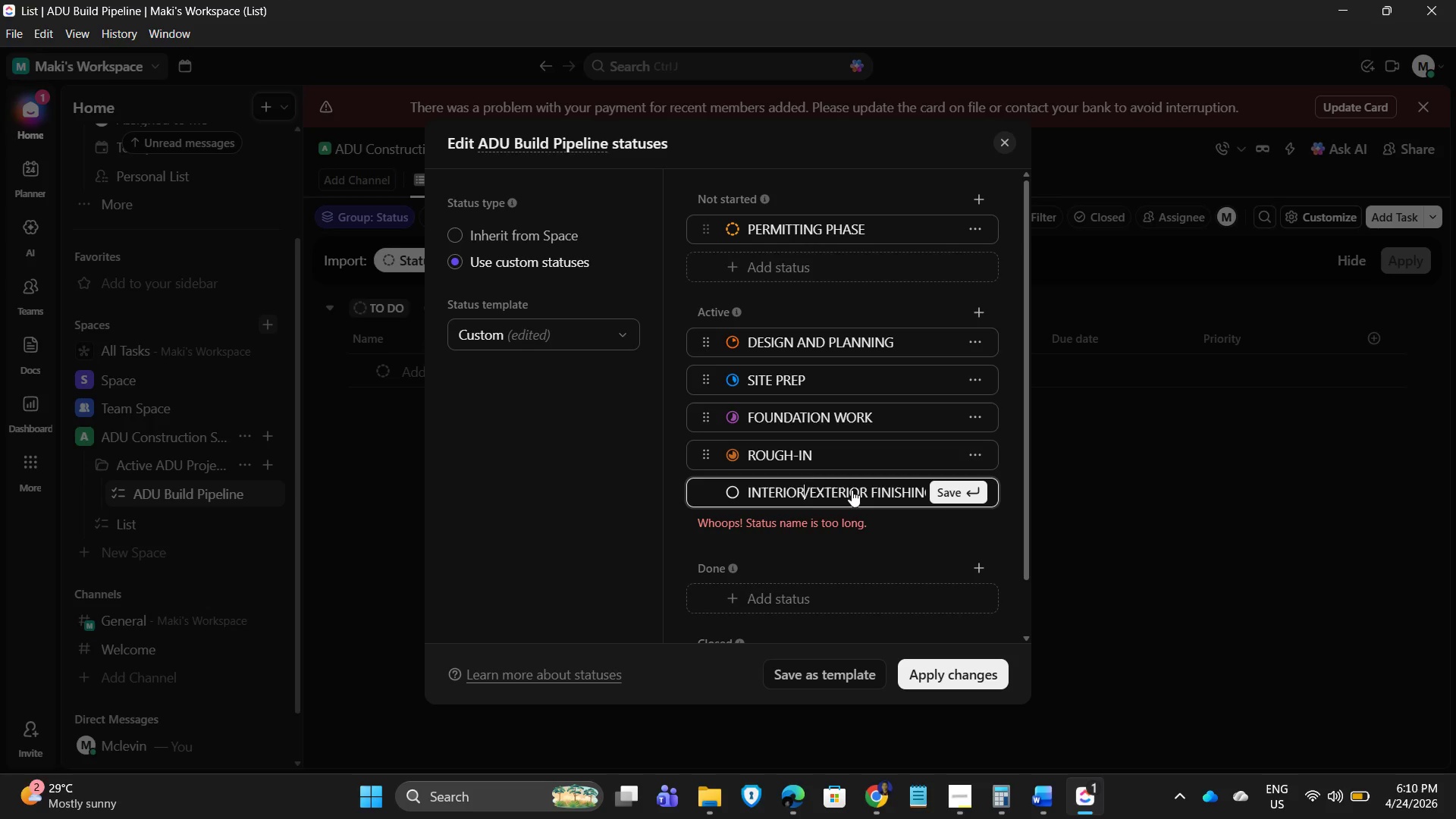 
key(Shift+ArrowLeft)
 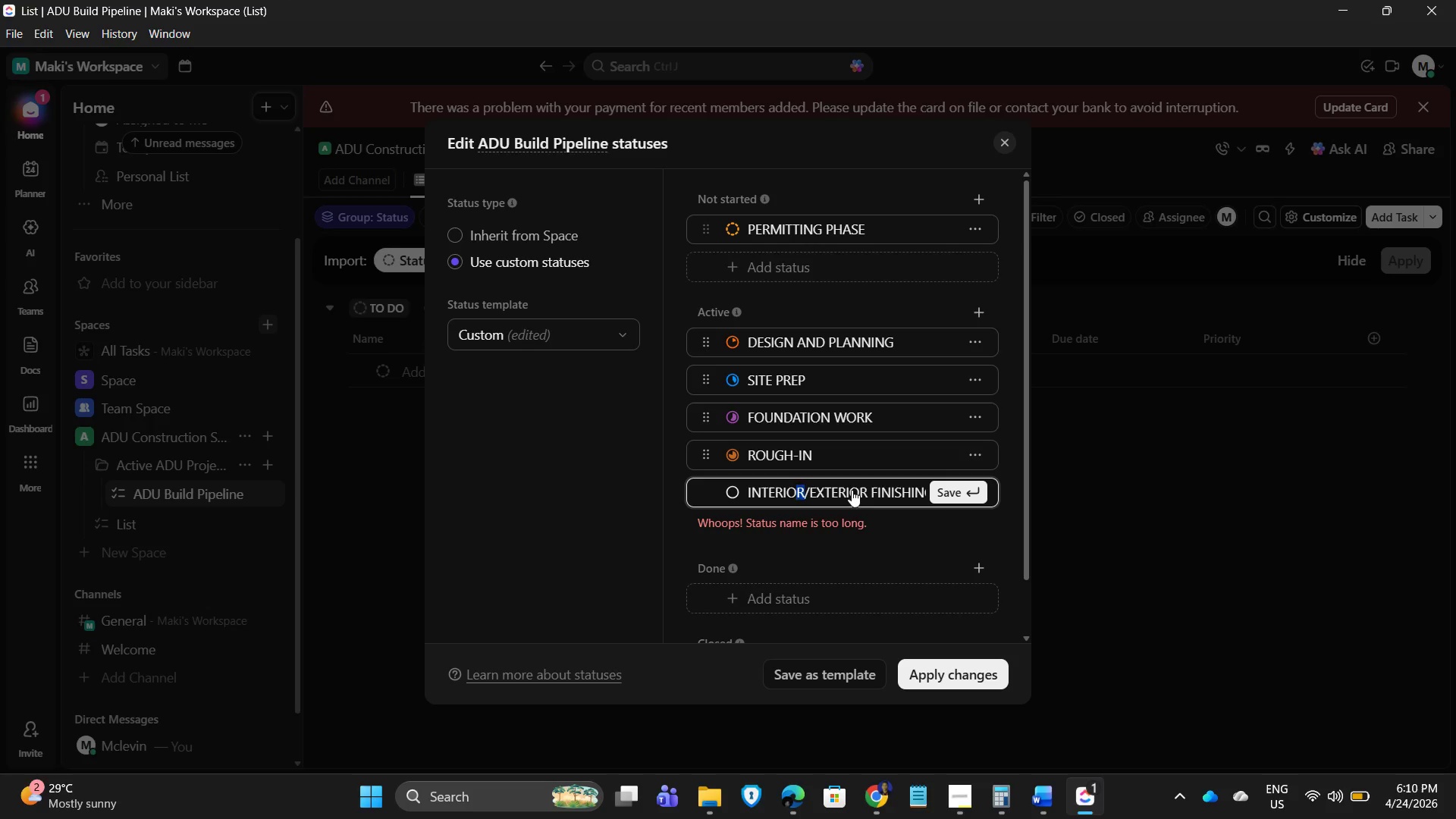 
key(Shift+ArrowLeft)
 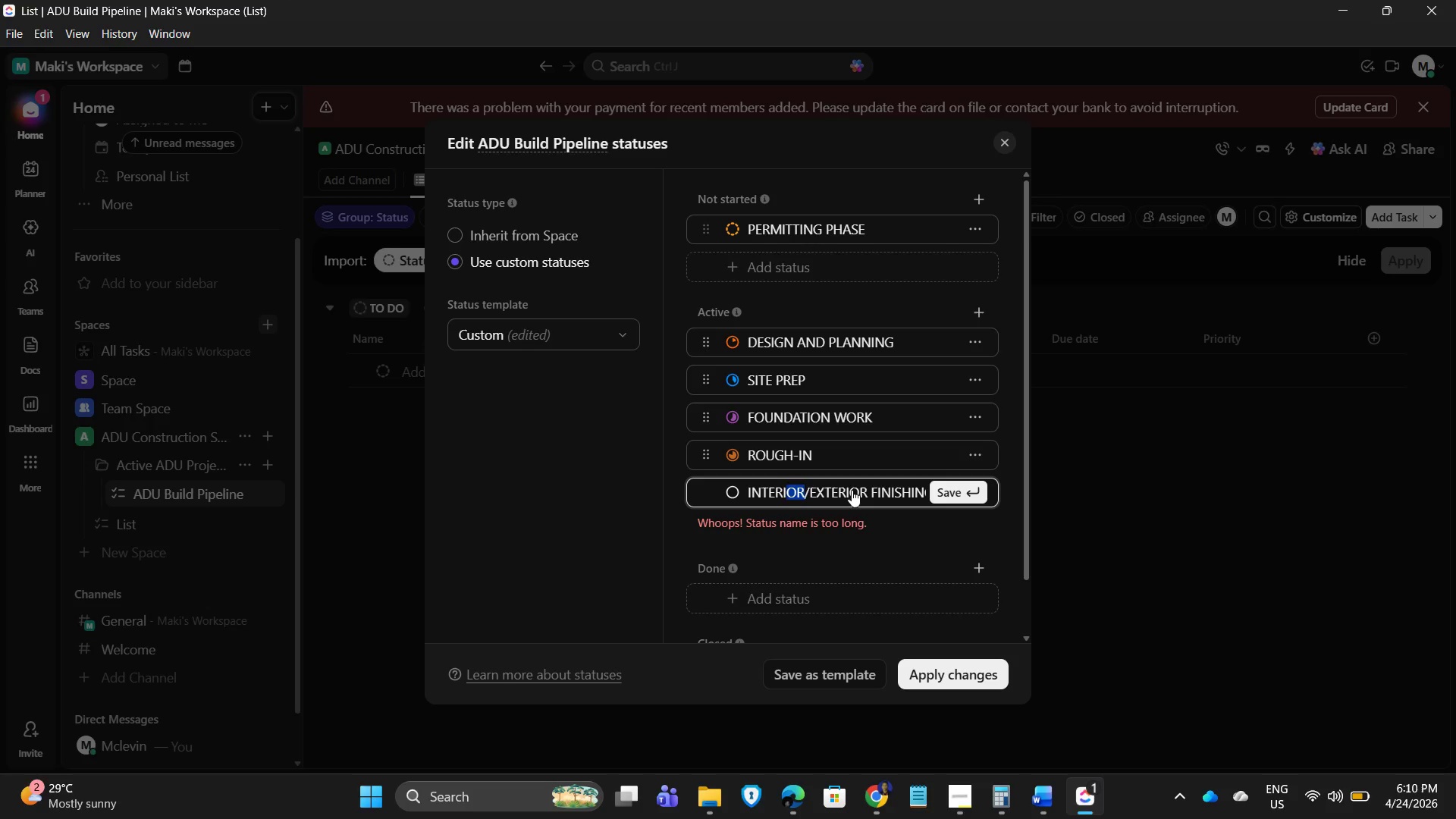 
key(Shift+ArrowLeft)
 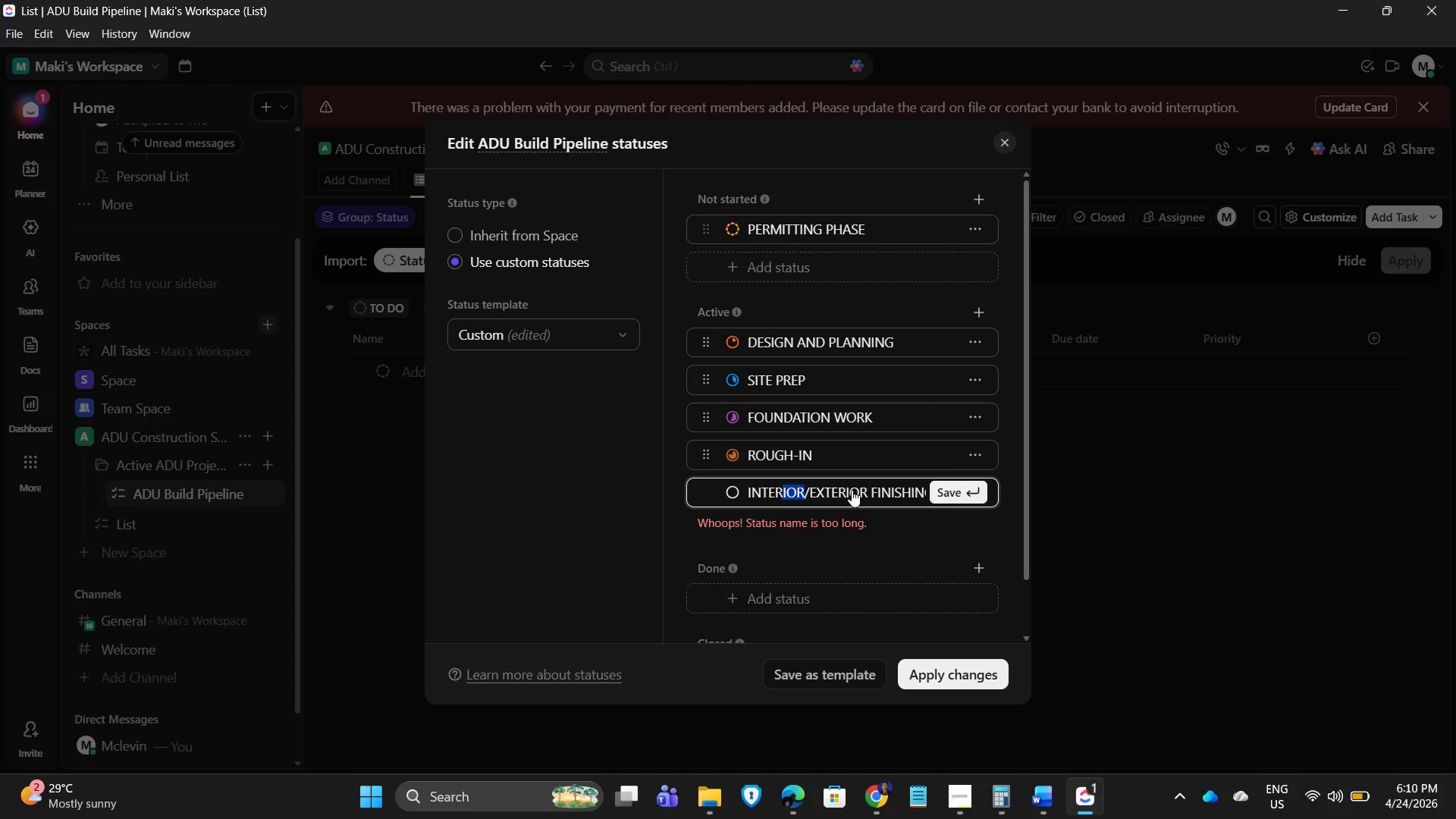 
key(Backspace)
 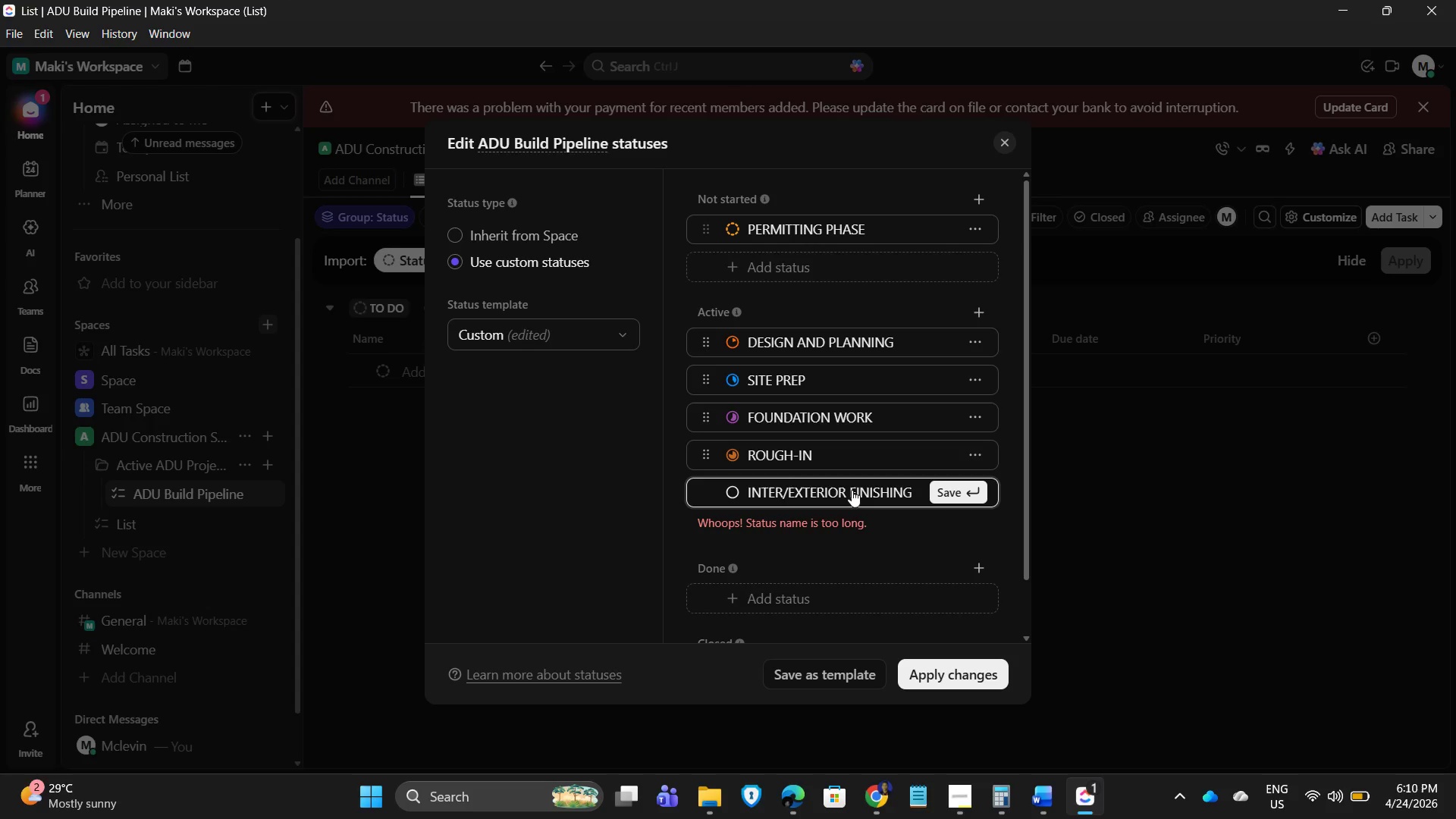 
hold_key(key=ArrowRight, duration=0.38)
 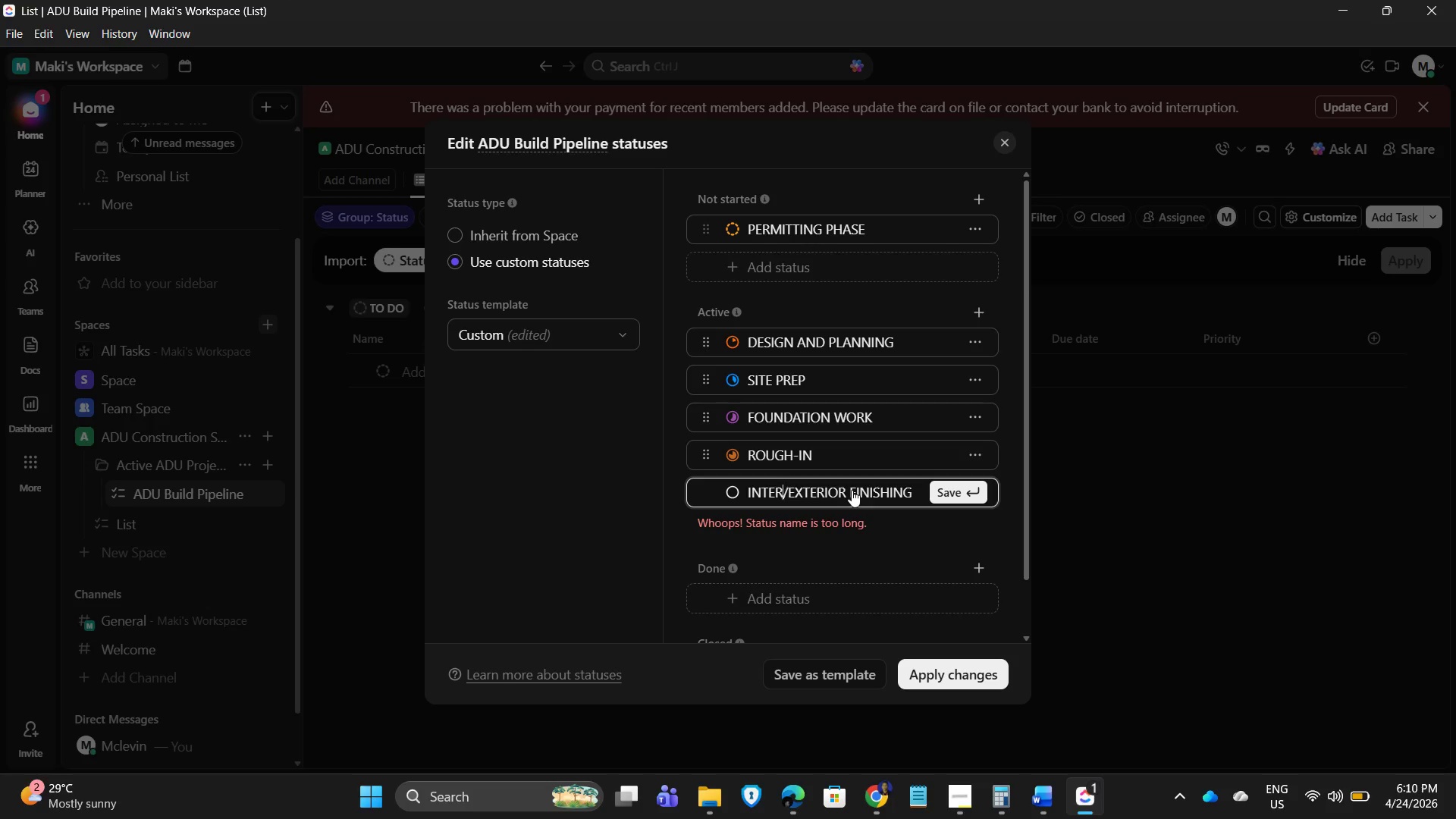 
key(ArrowLeft)
 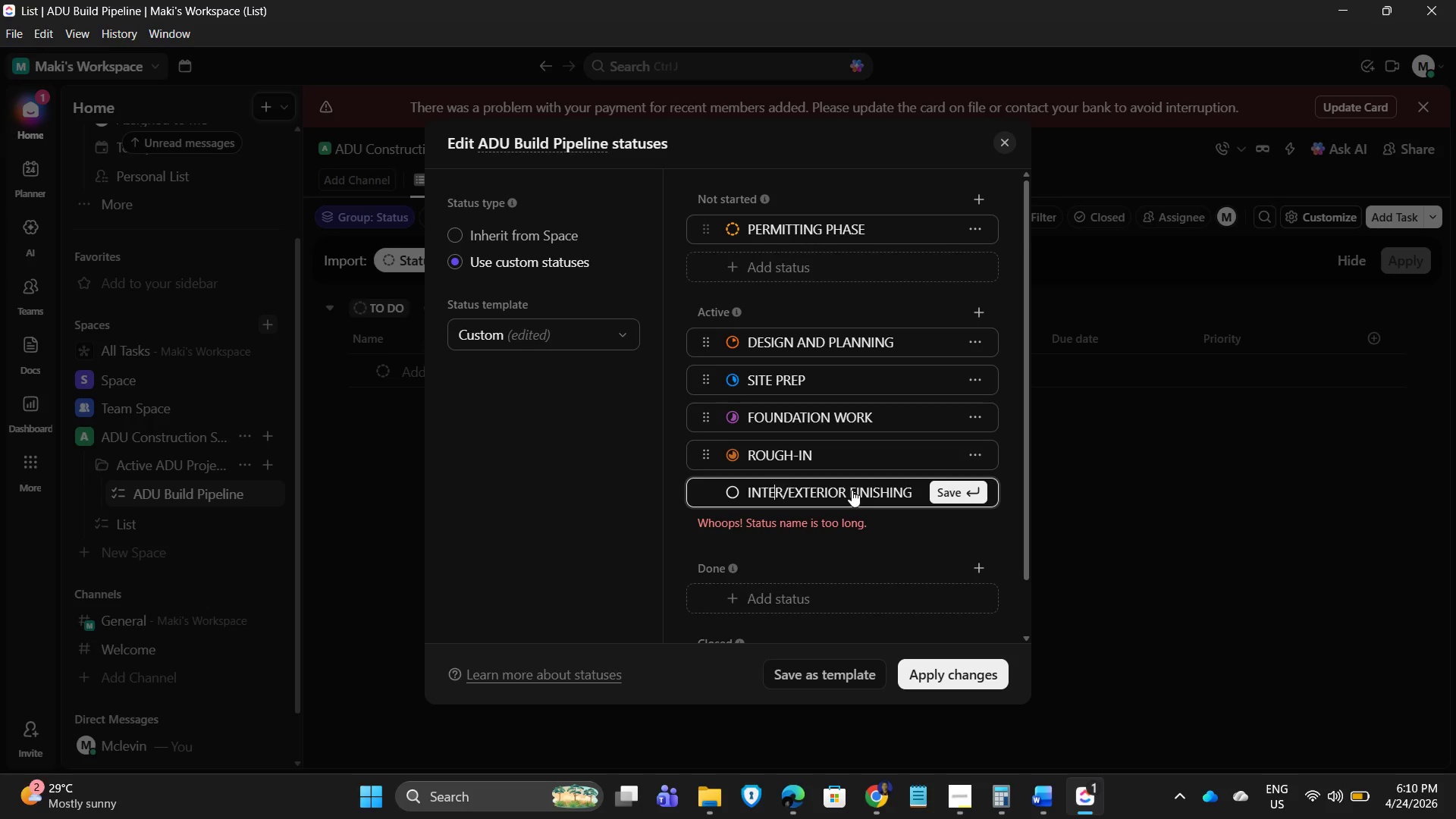 
key(ArrowLeft)
 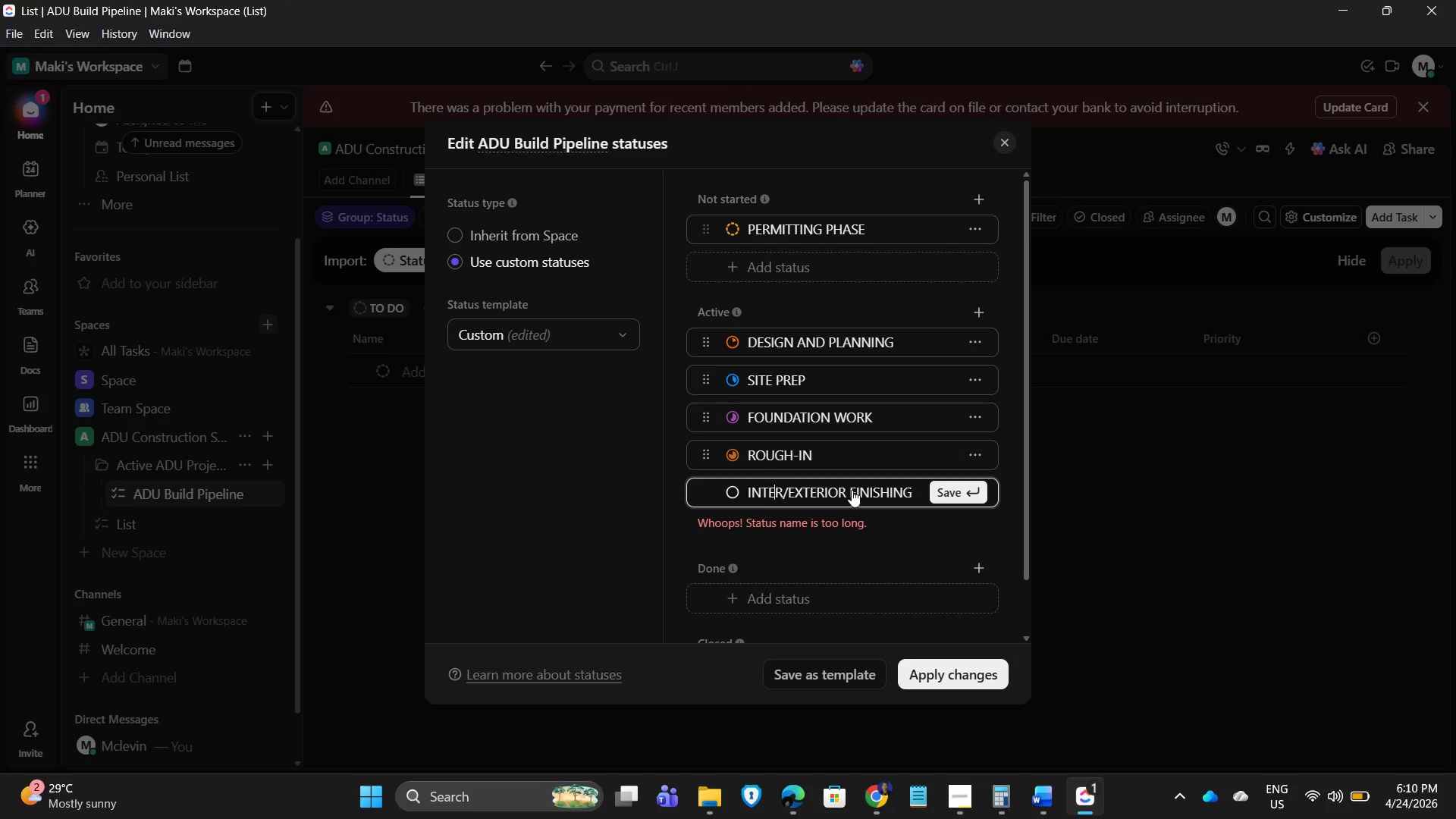 
key(ArrowRight)
 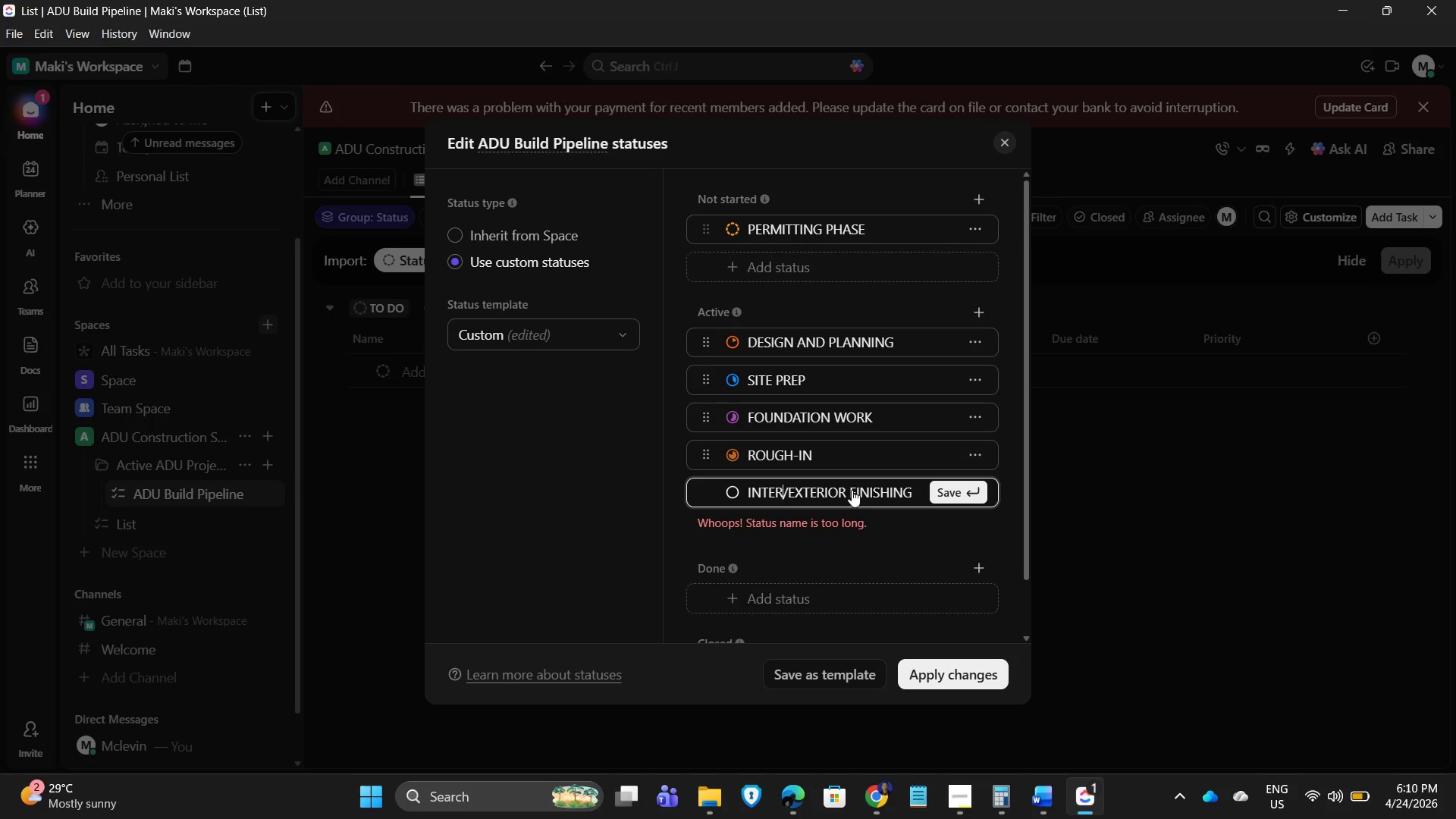 
key(ArrowRight)
 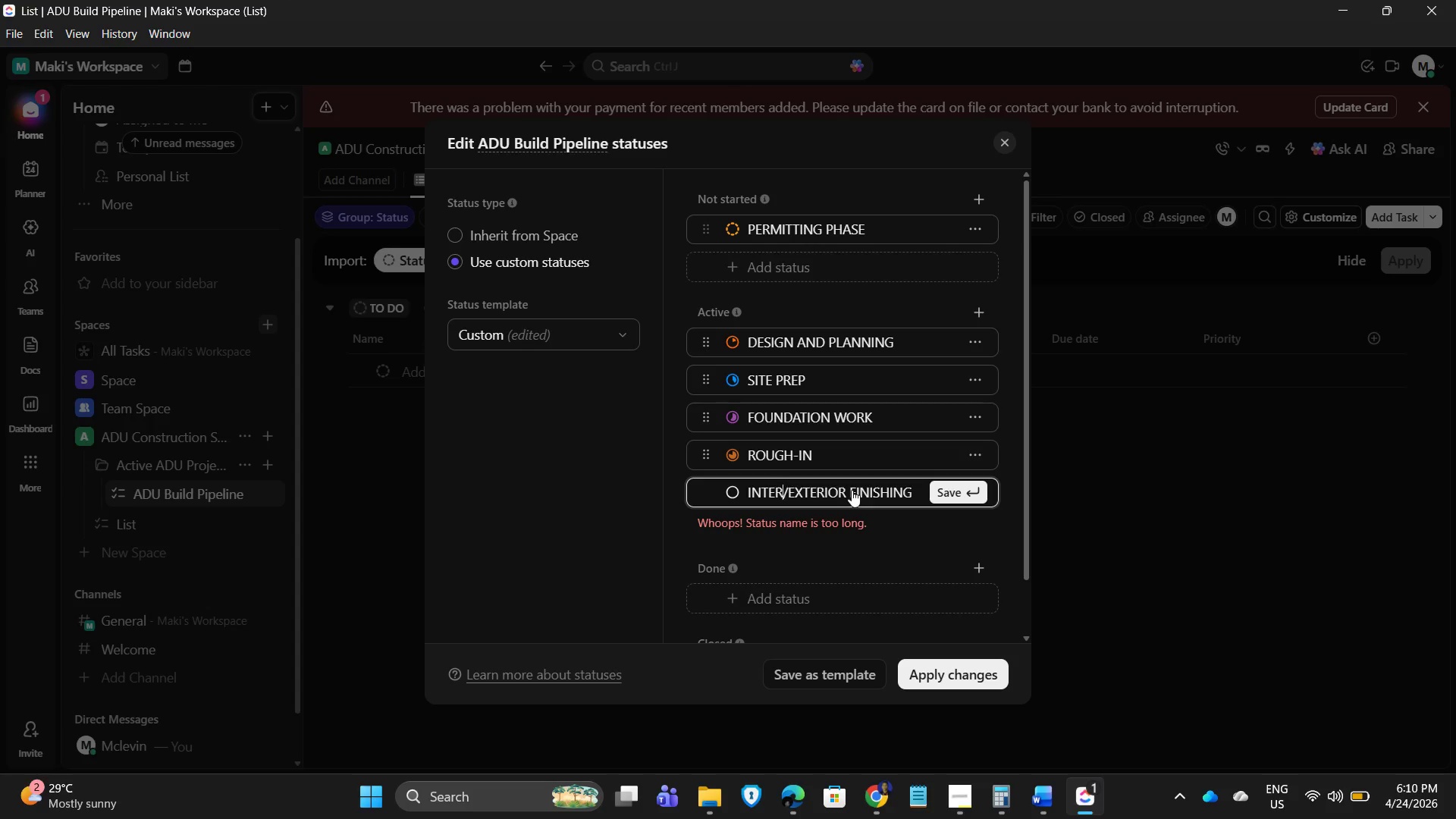 
key(ArrowLeft)
 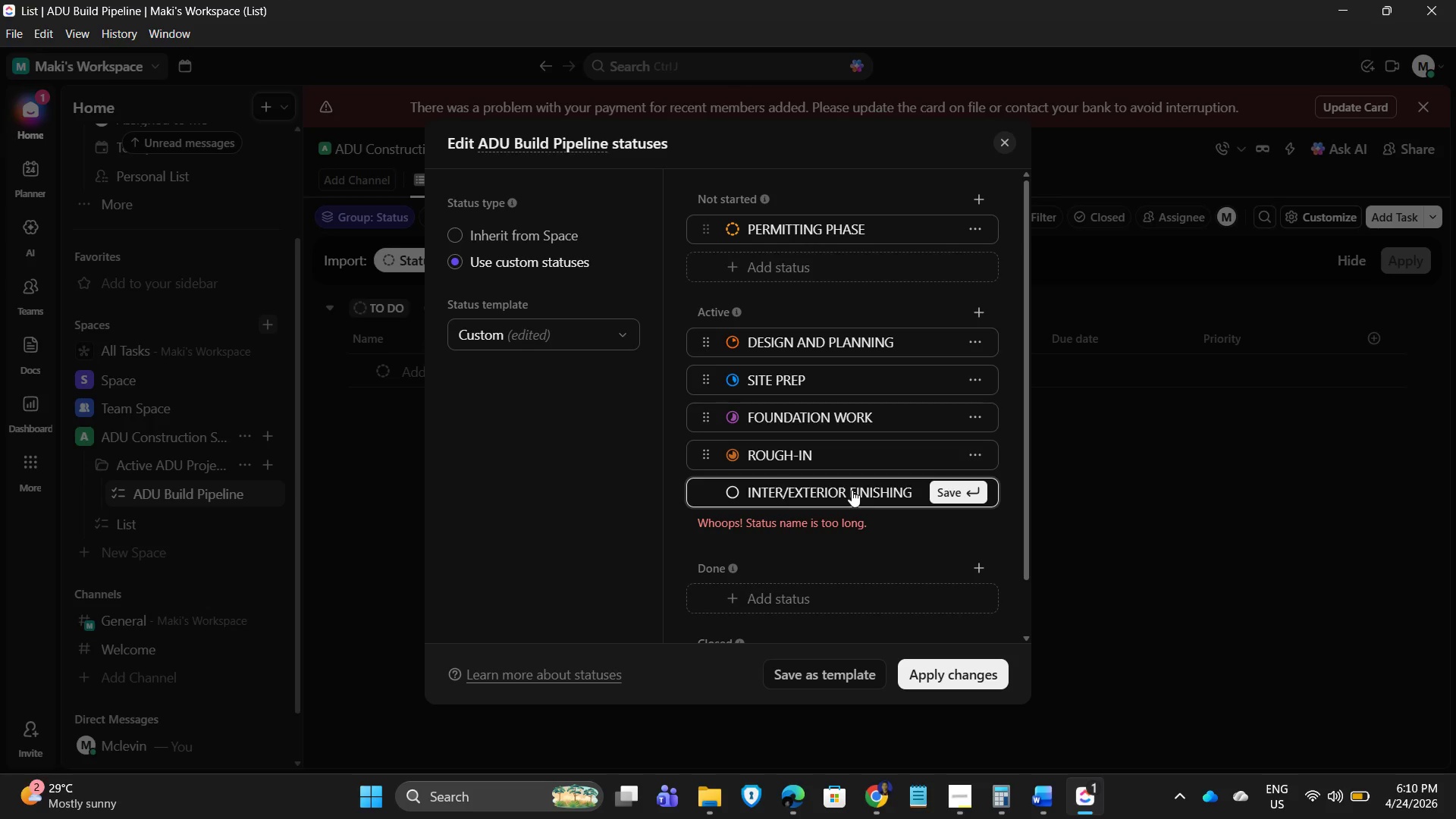 
key(Backspace)
 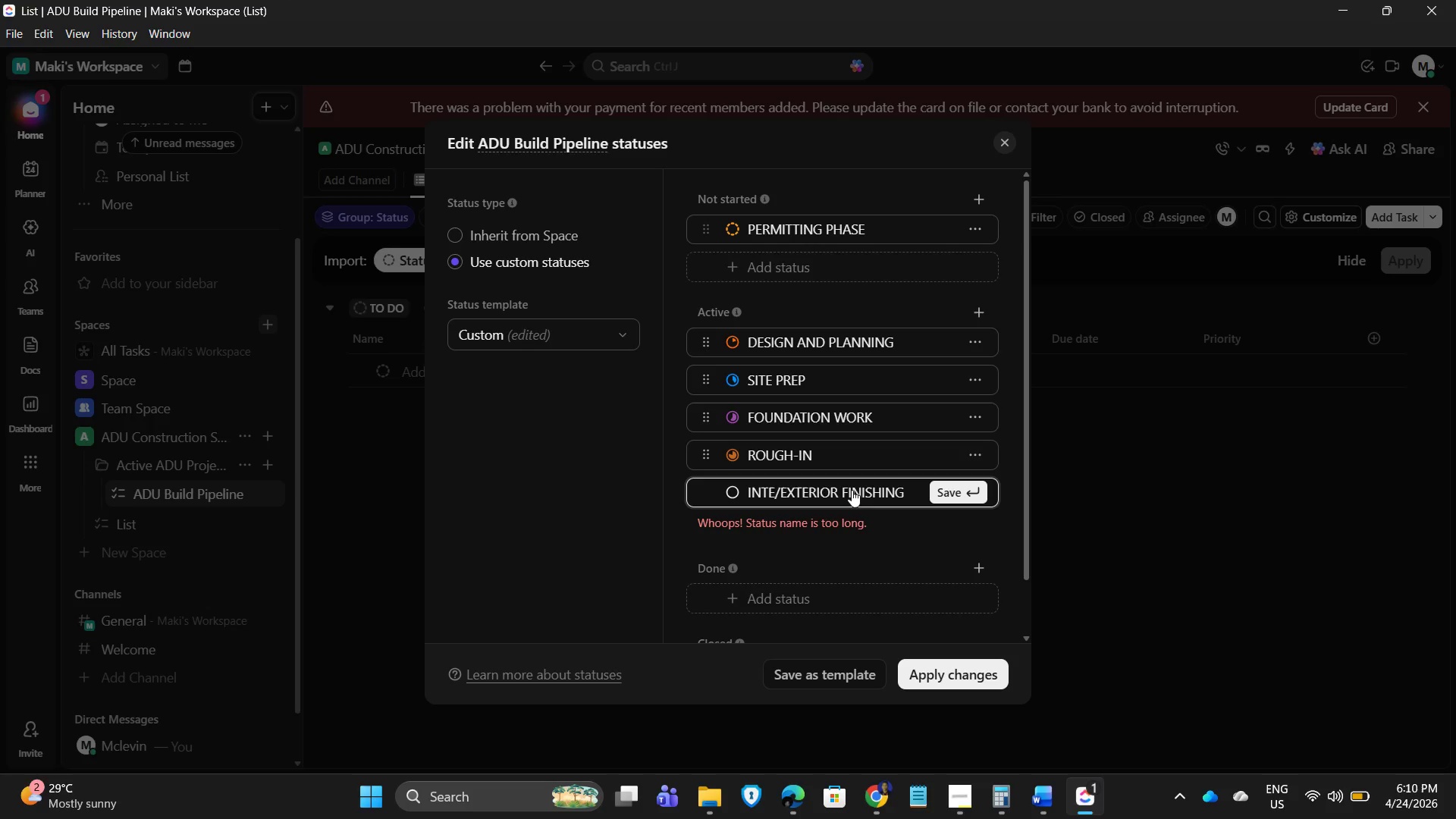 
key(Backspace)
 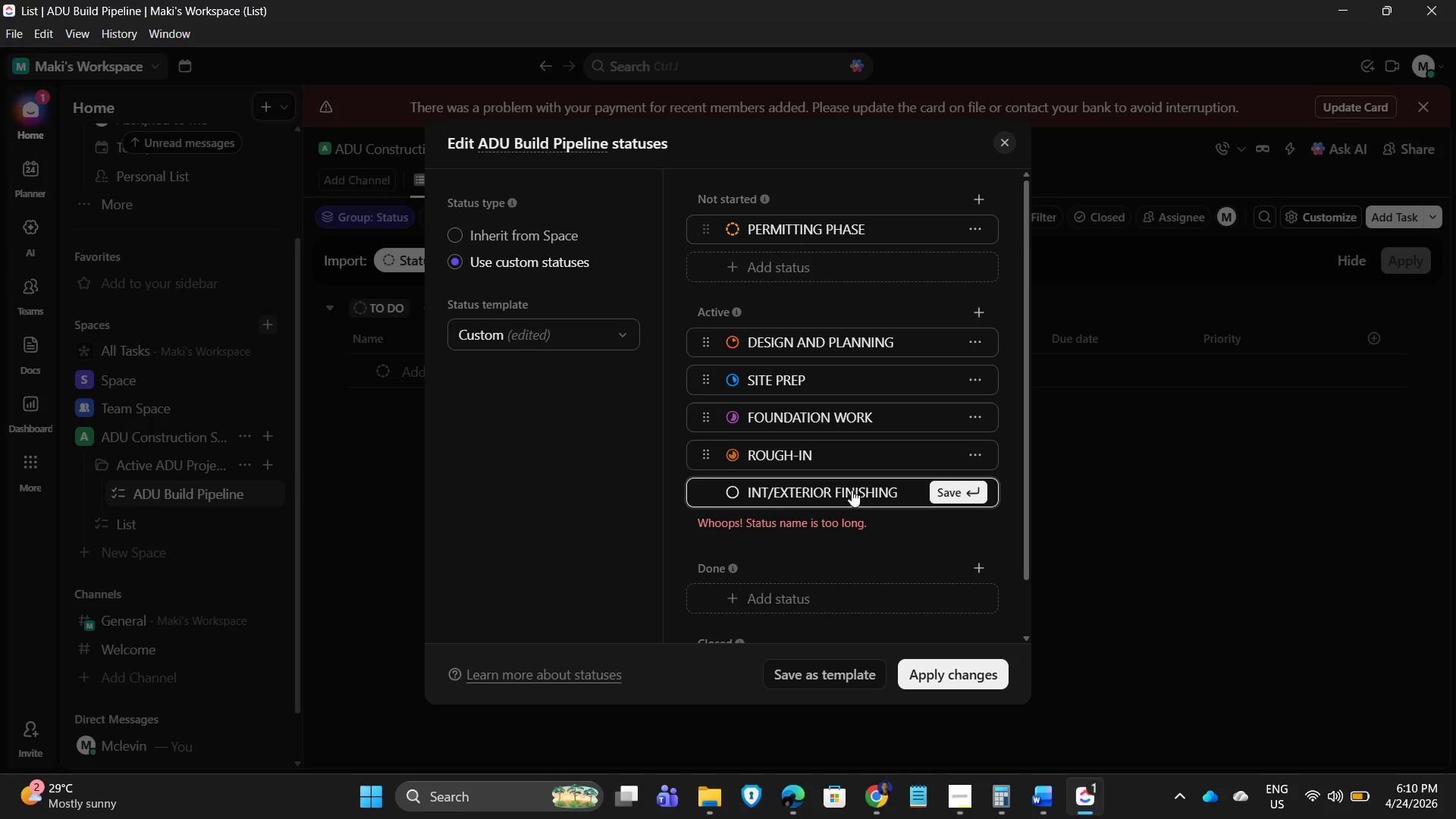 
key(Backspace)
 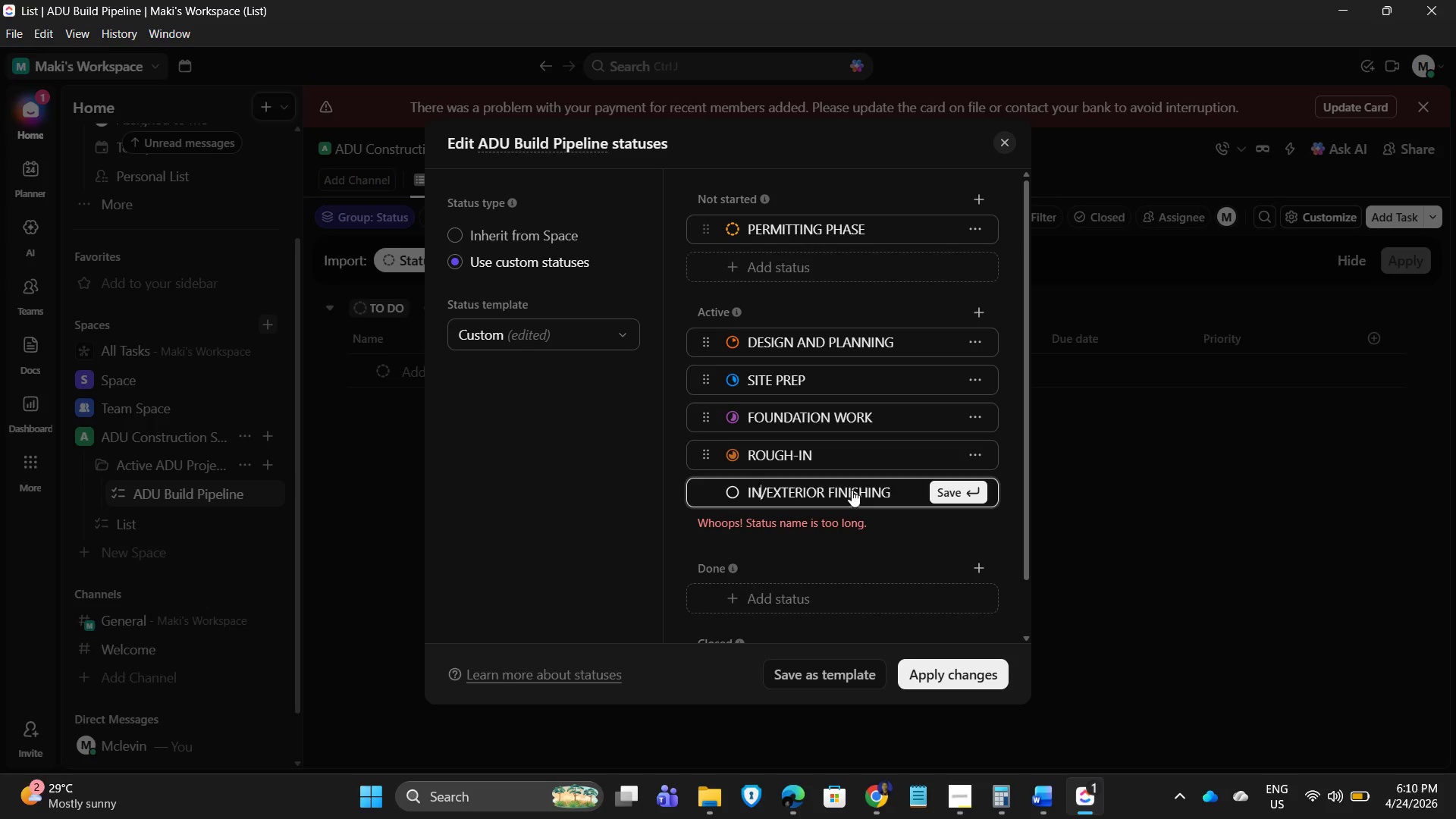 
key(ArrowRight)
 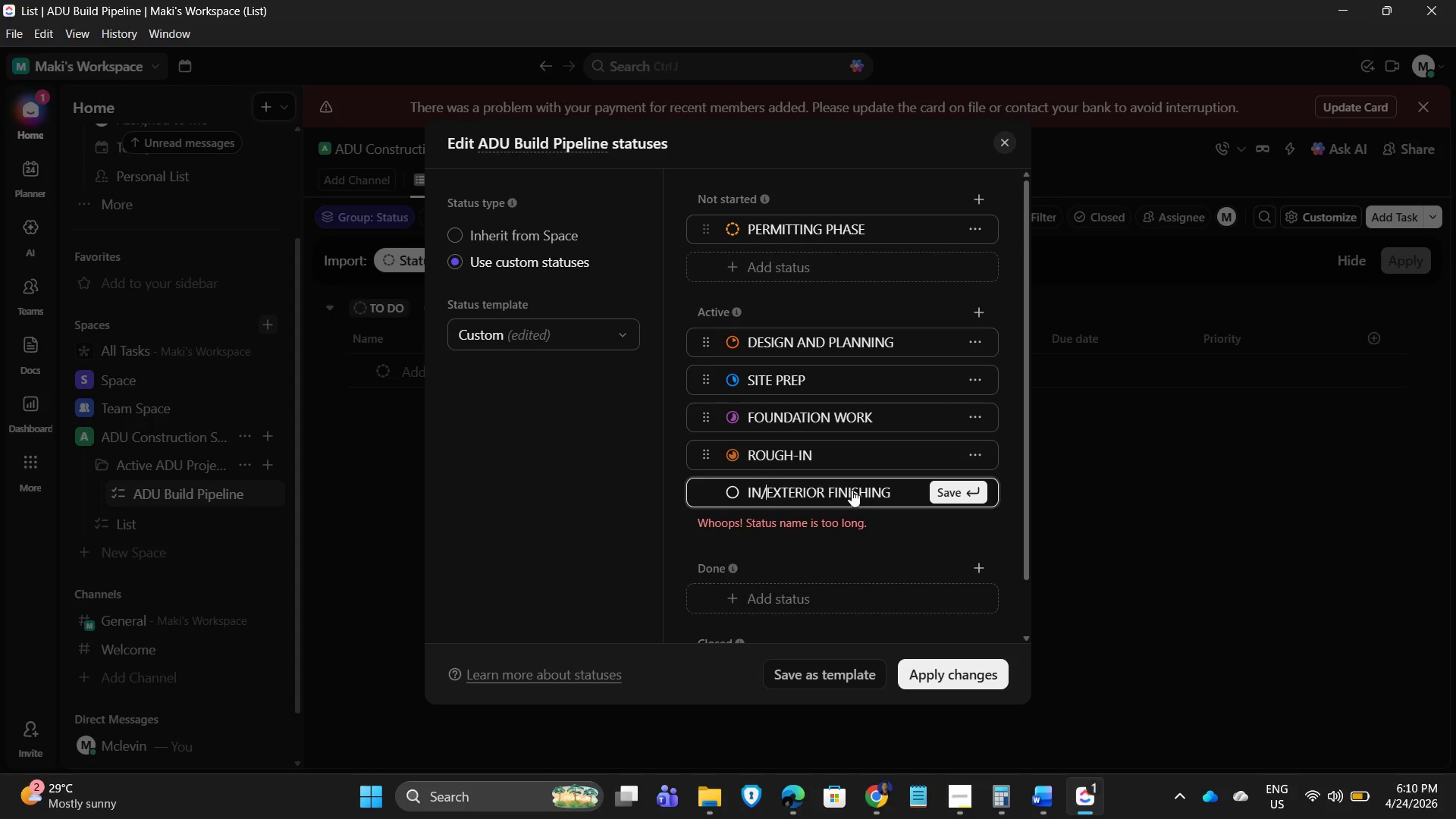 
key(ArrowRight)
 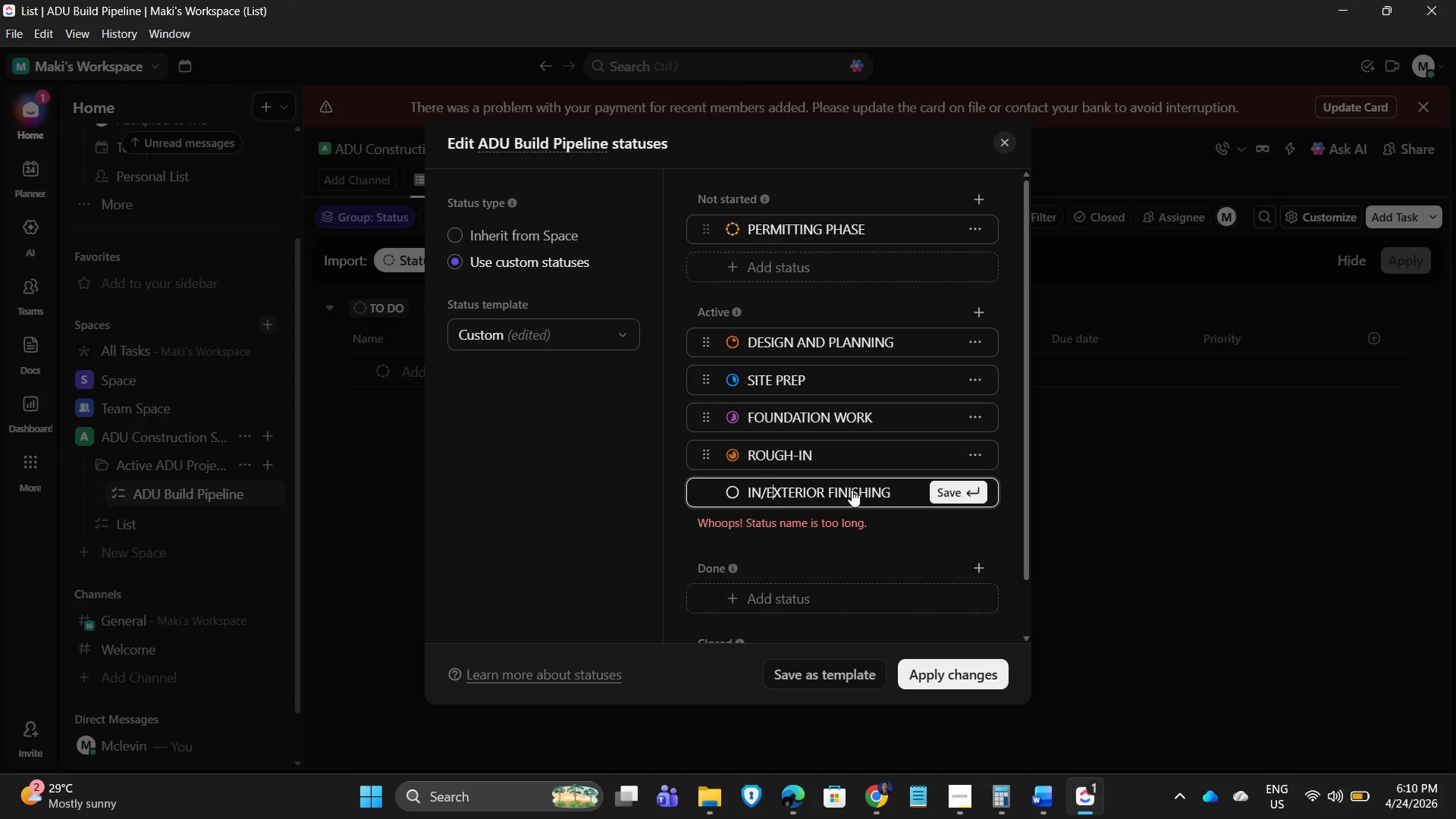 
key(ArrowRight)
 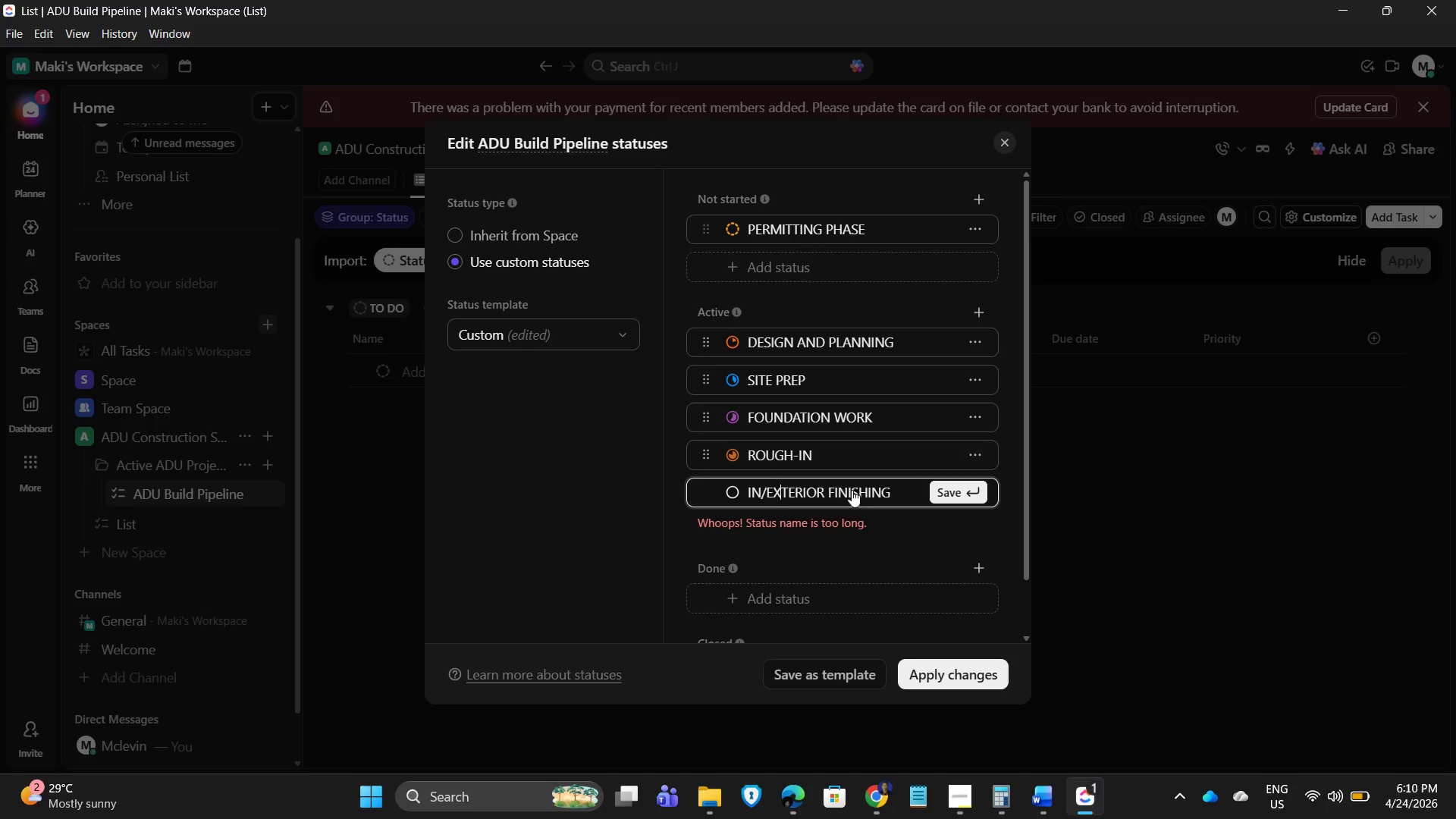 
key(ArrowRight)
 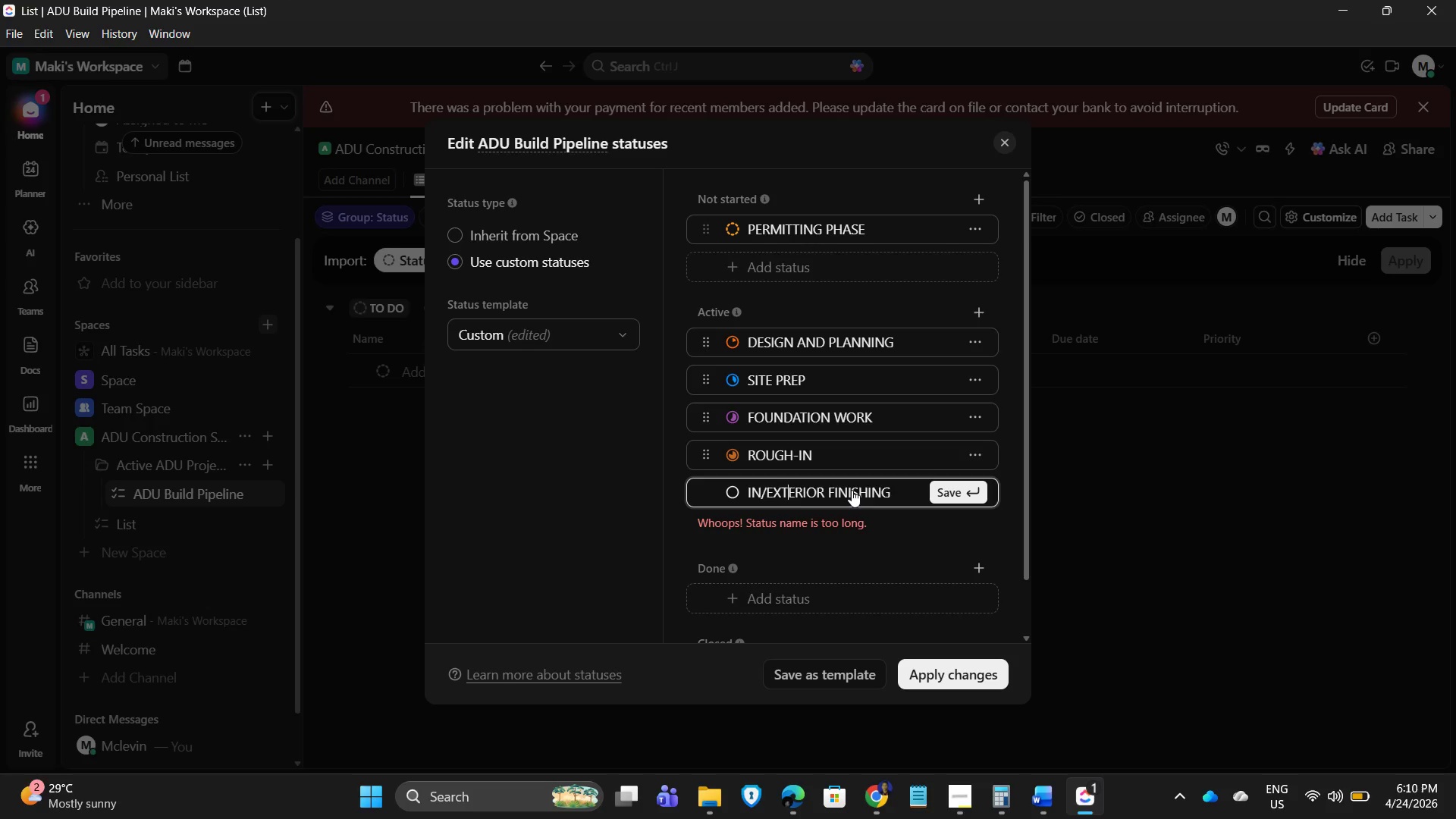 
key(ArrowRight)
 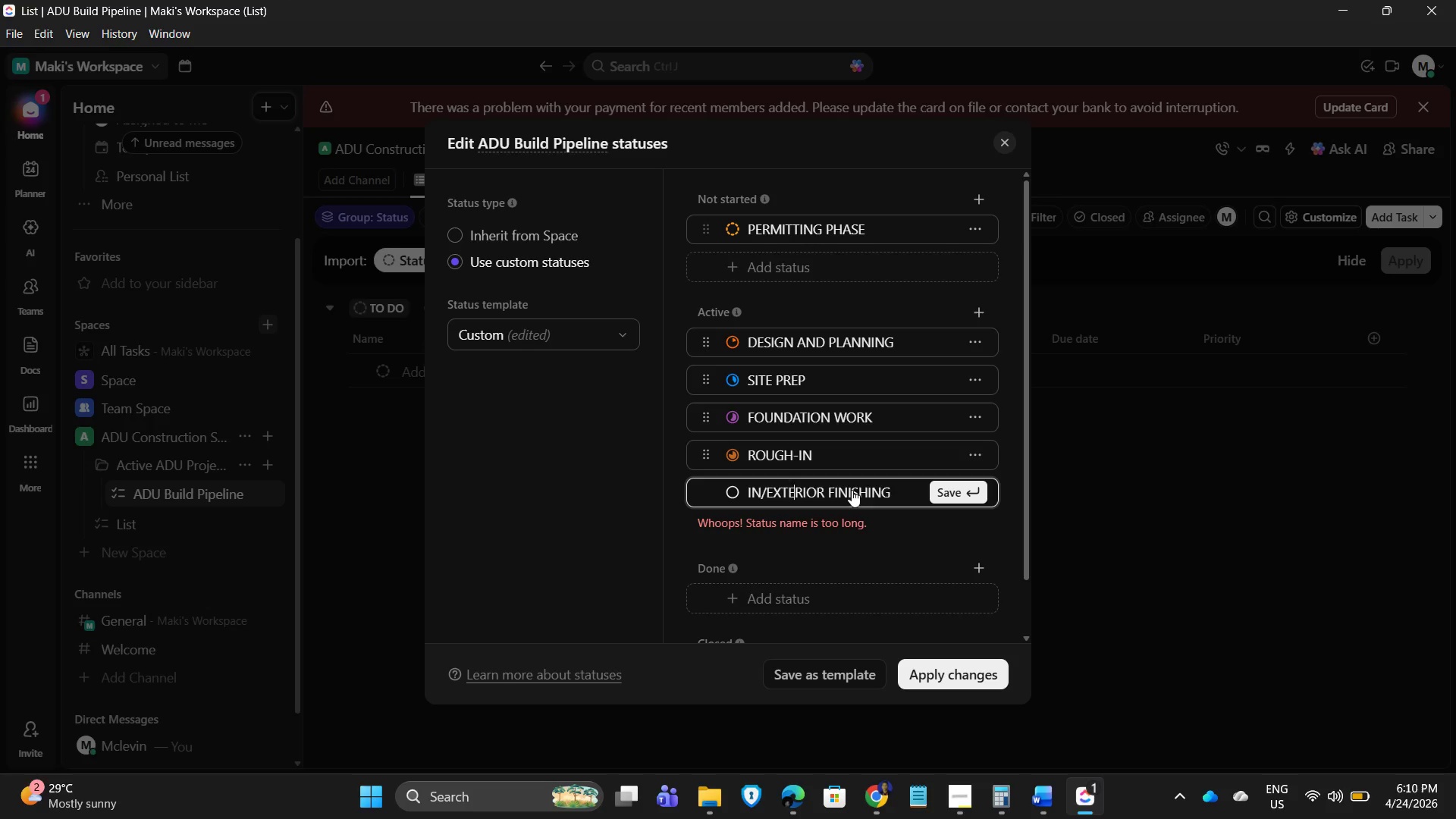 
key(ArrowRight)
 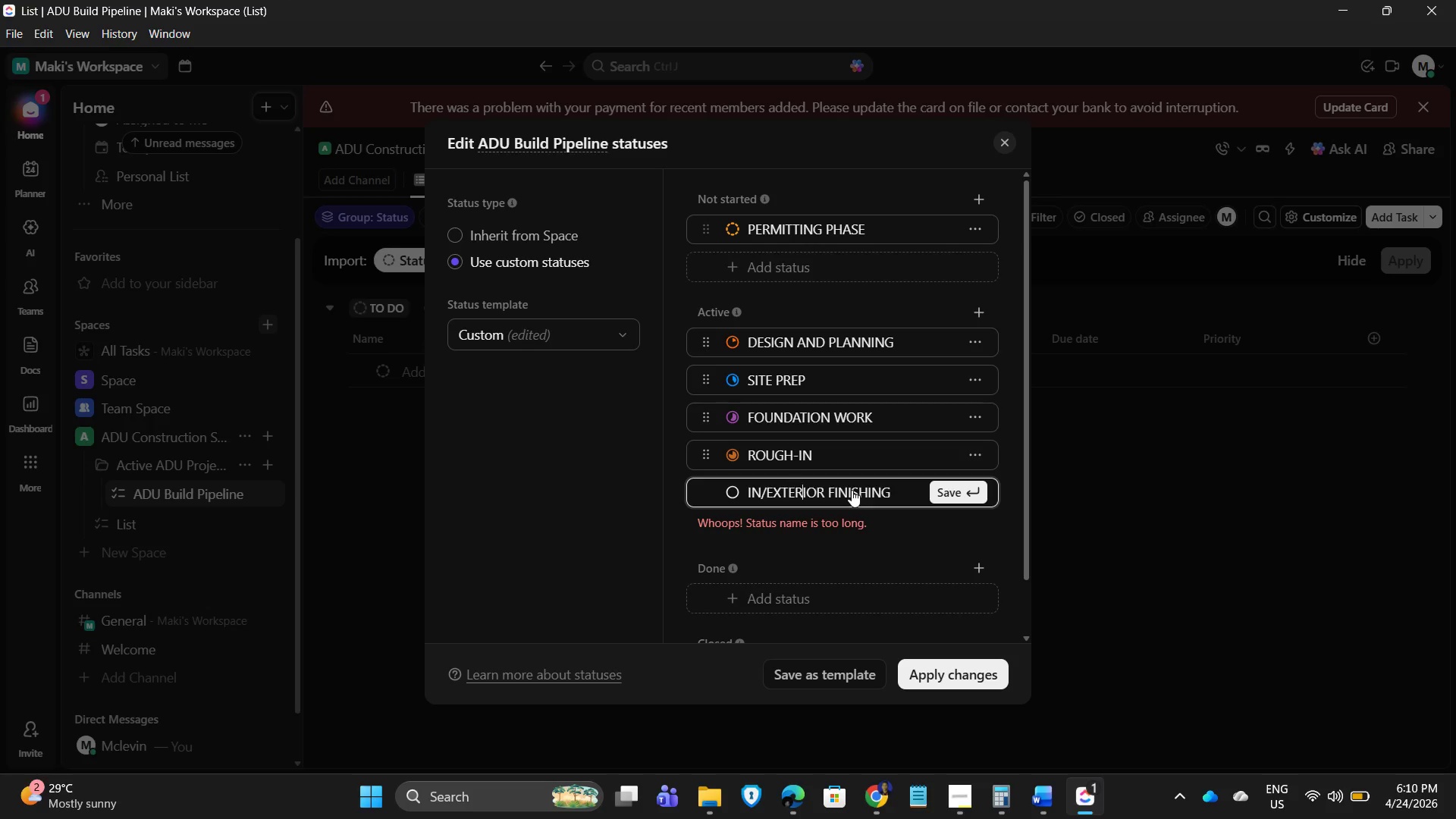 
key(ArrowRight)
 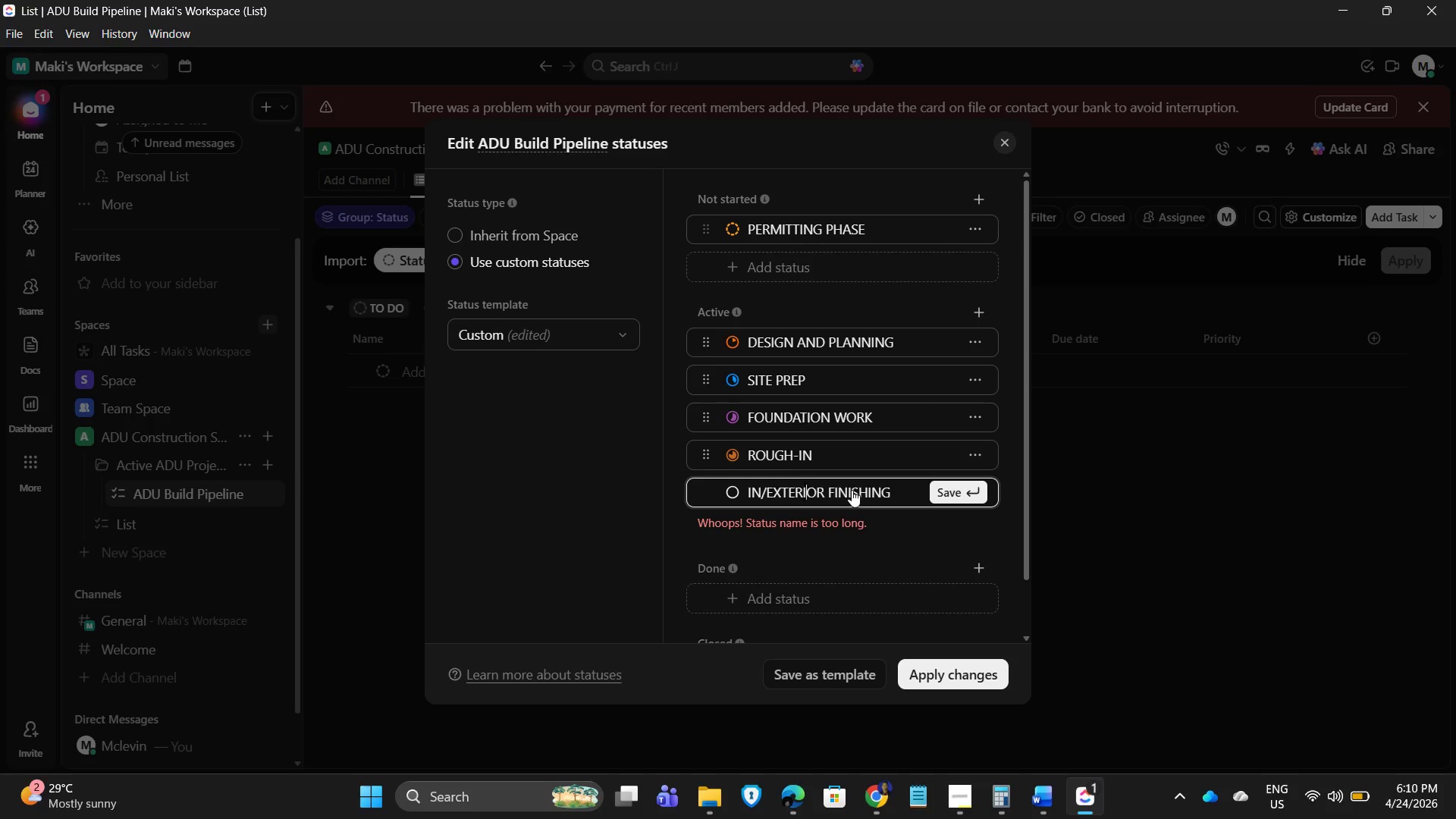 
key(ArrowRight)
 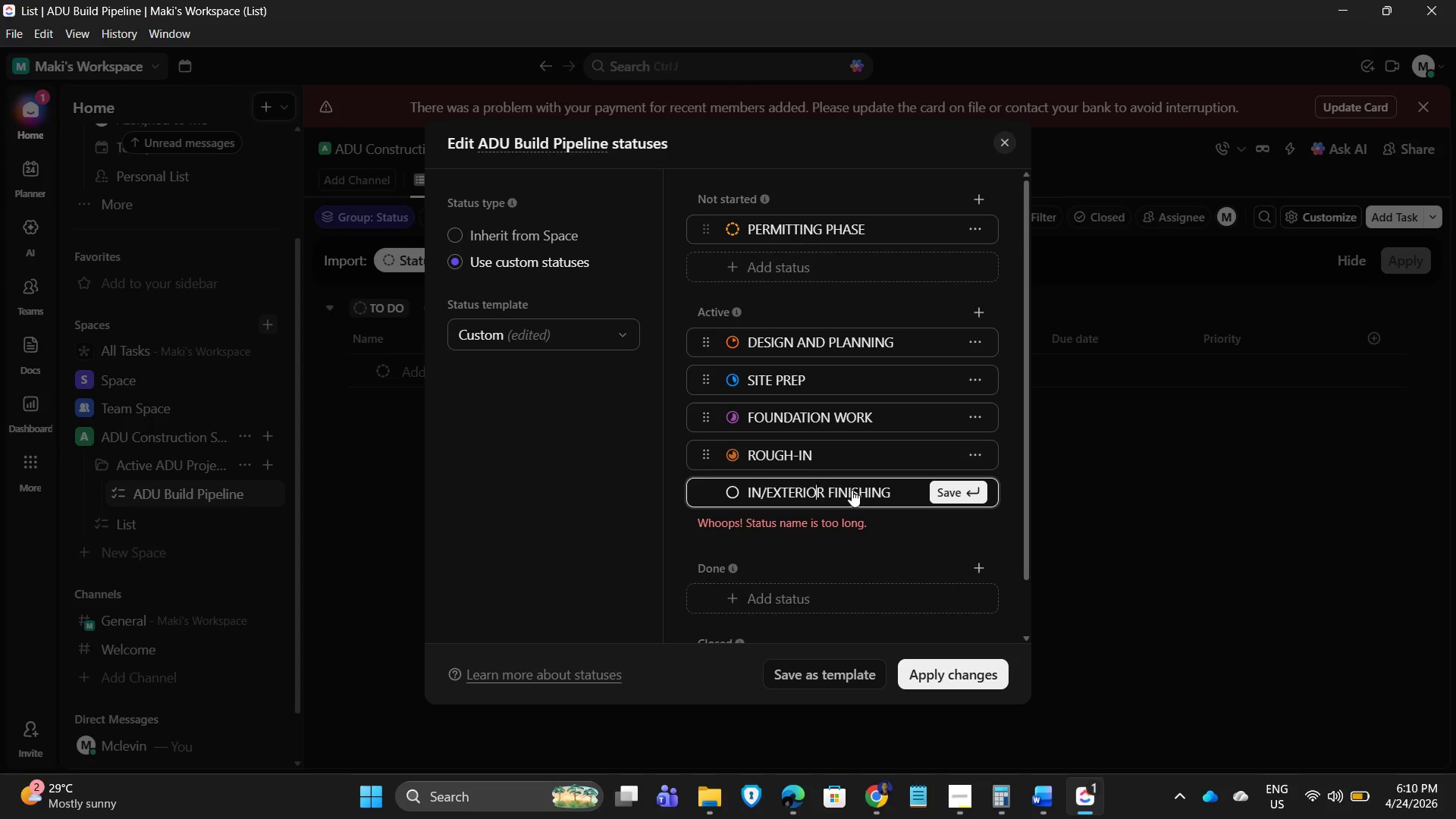 
key(ArrowRight)
 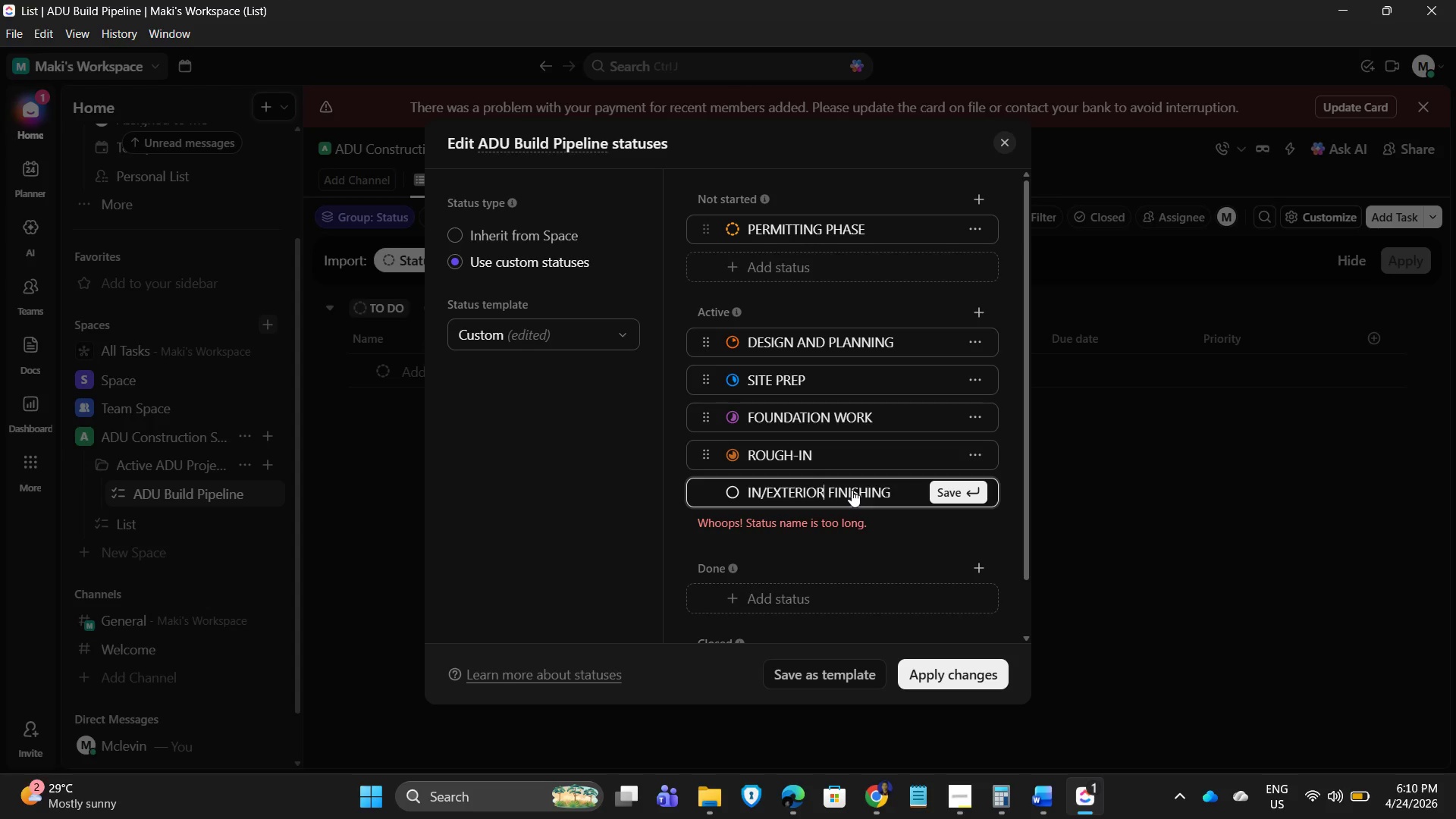 
hold_key(key=ArrowLeft, duration=0.69)
 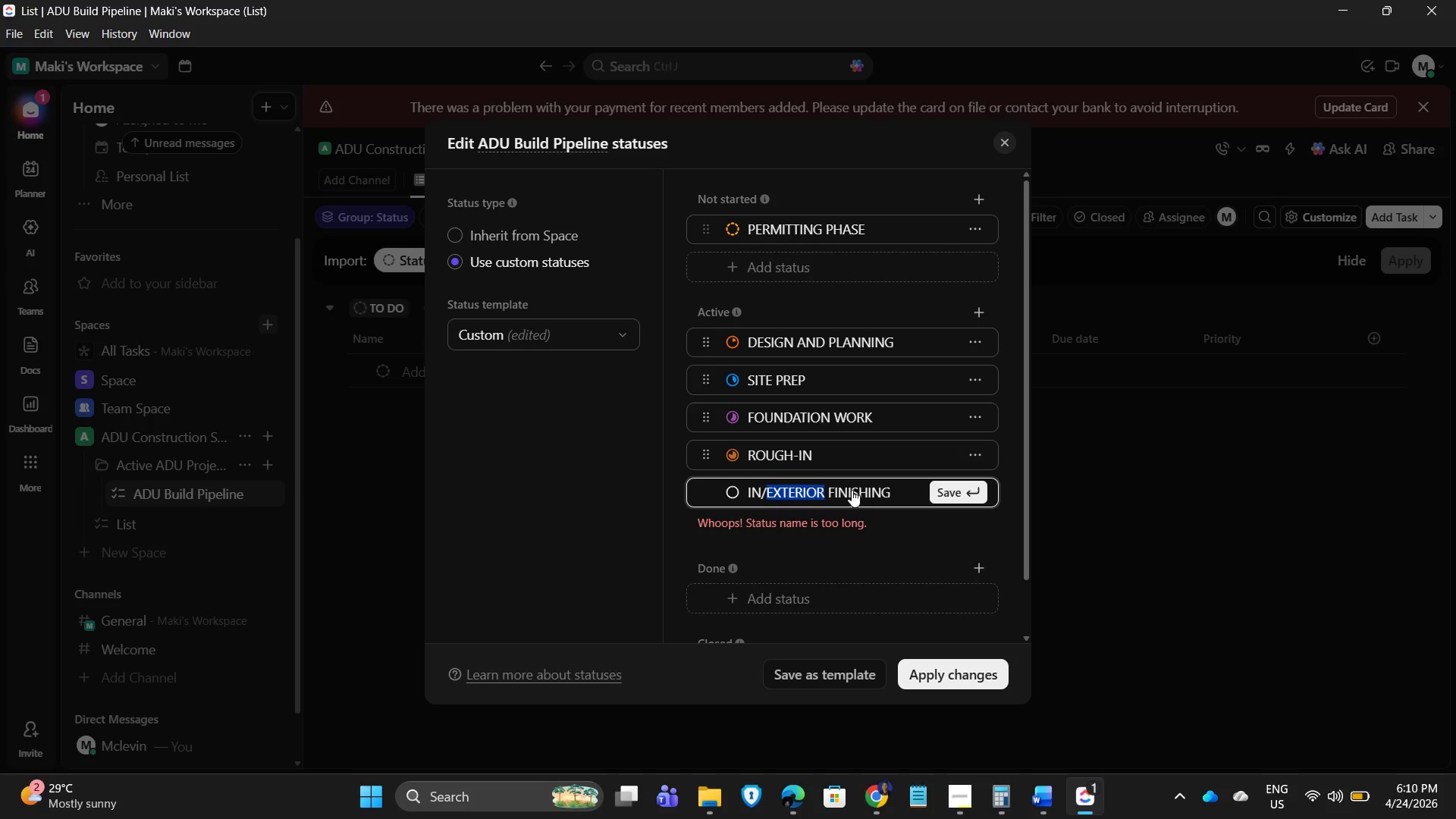 
key(Shift+ArrowLeft)
 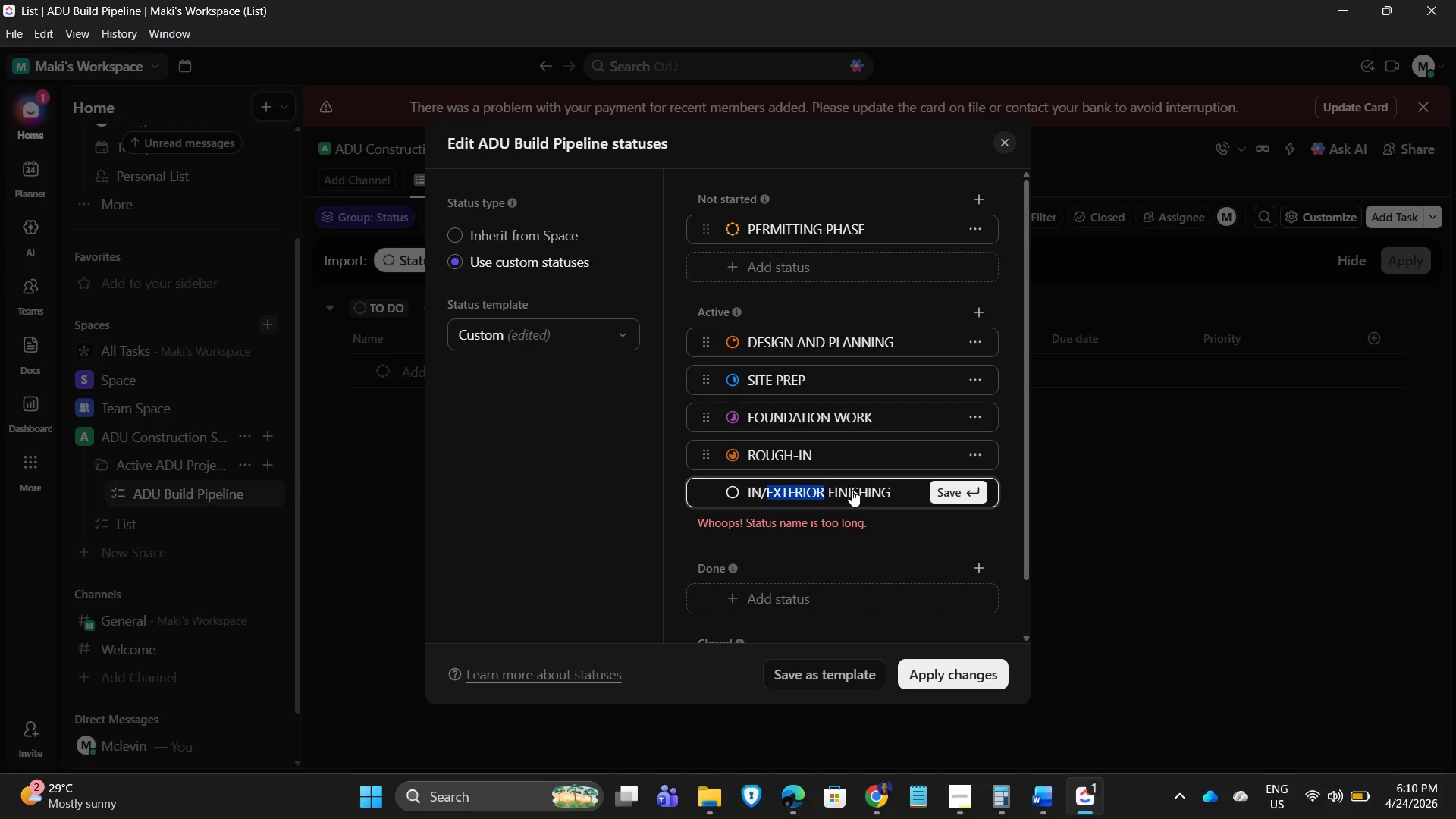 
type(out)
 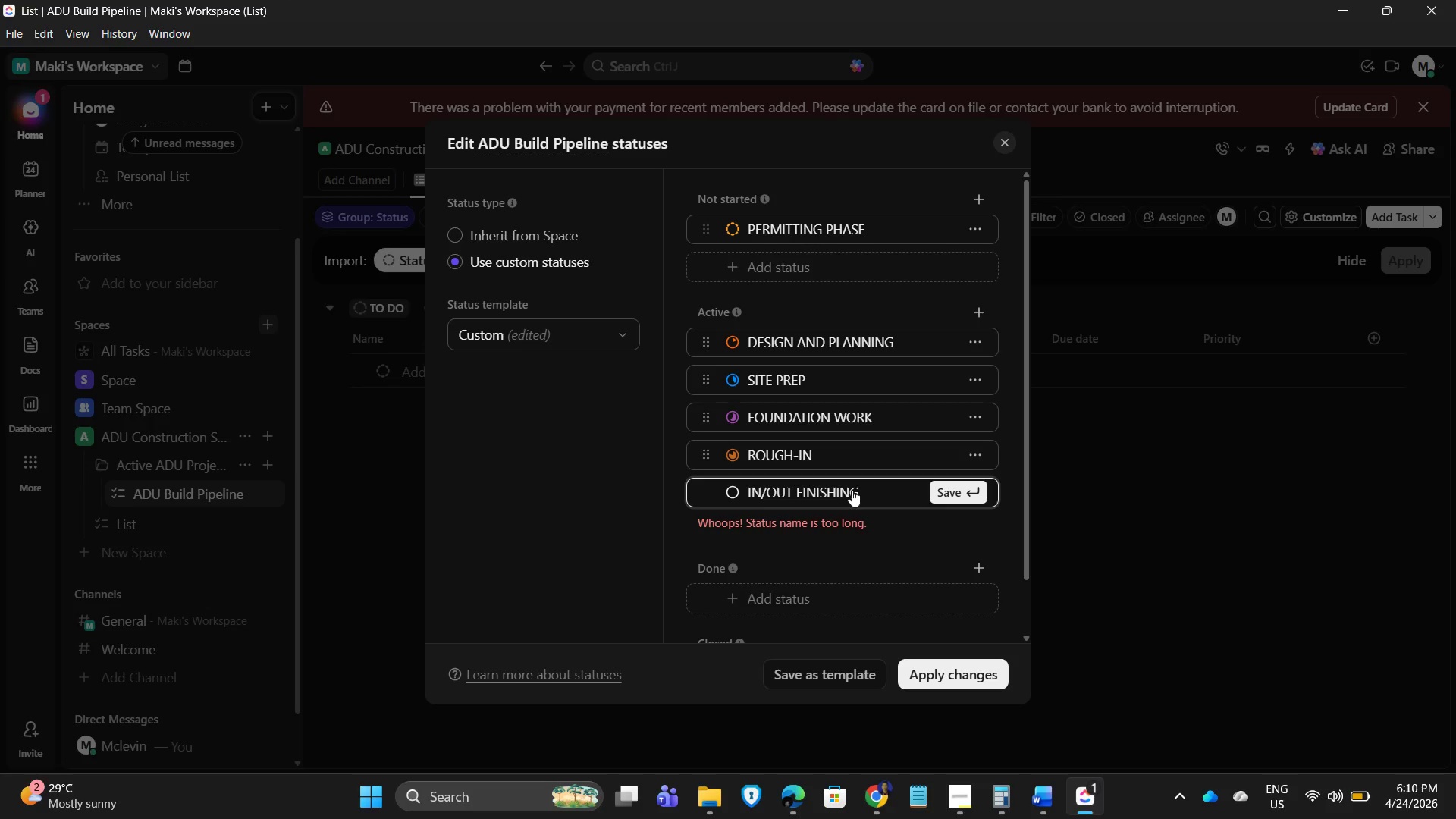 
key(Backspace)
key(Backspace)
key(Backspace)
type(ecterio)
 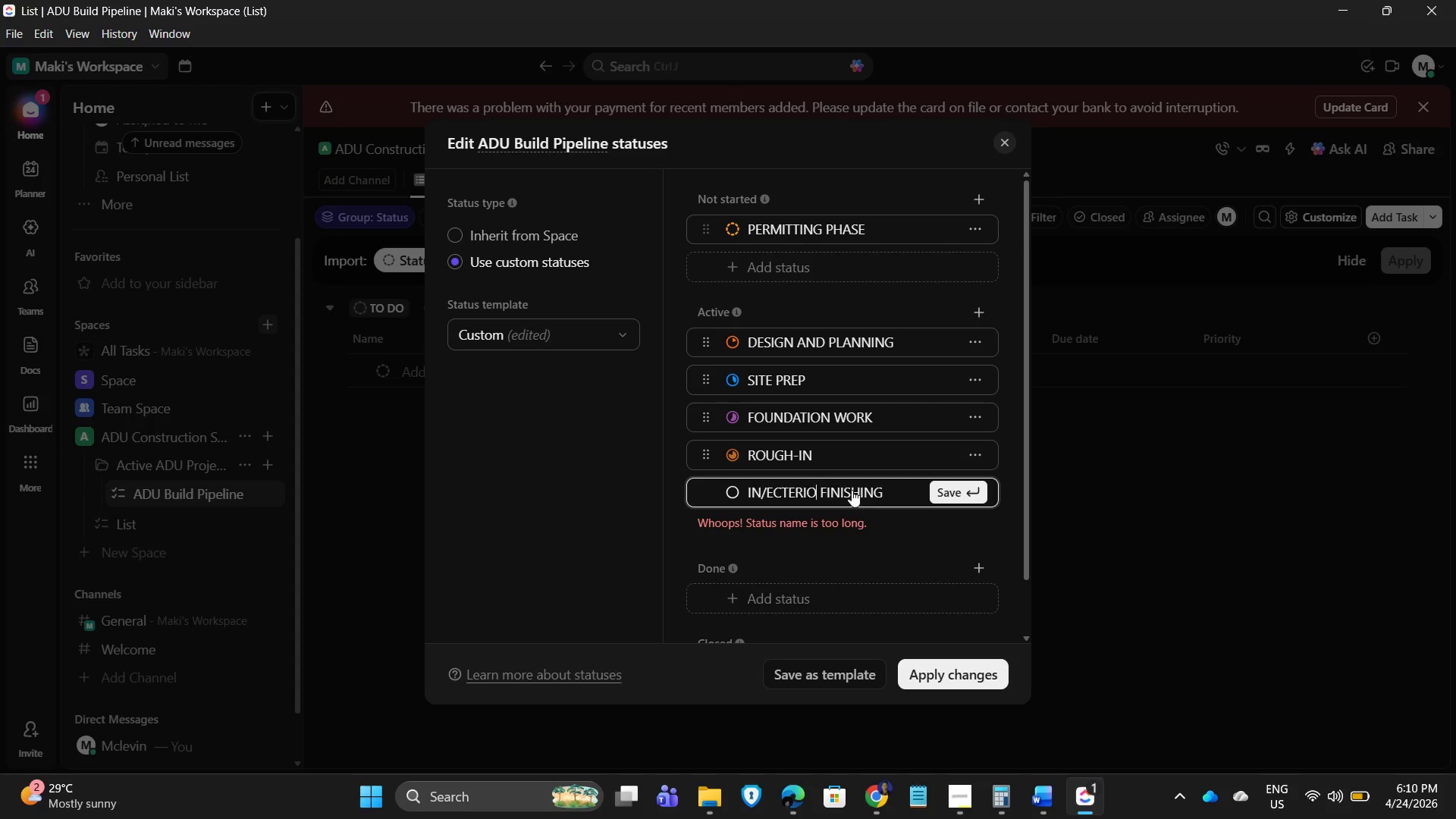 
key(ArrowLeft)
 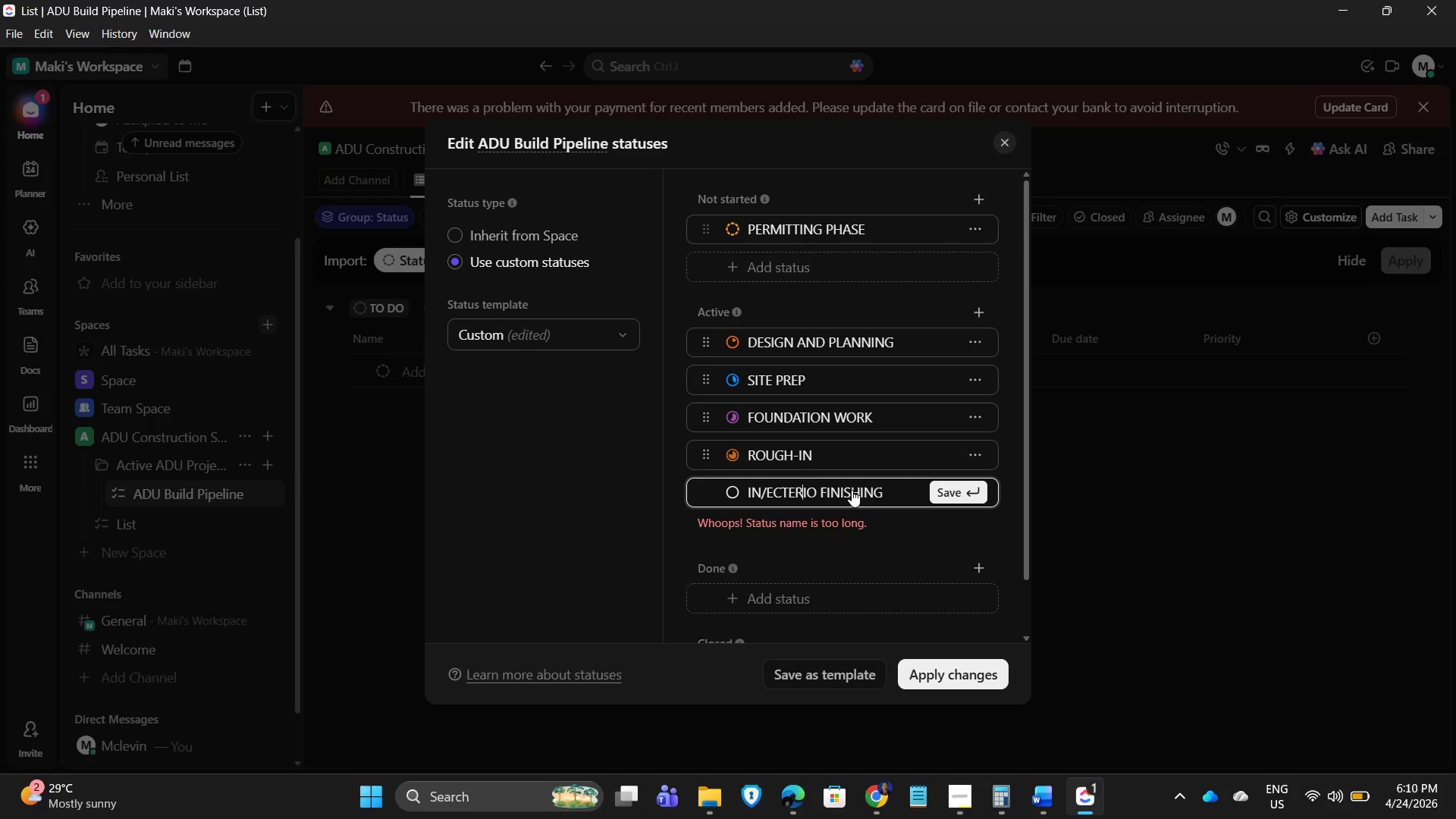 
key(ArrowLeft)
 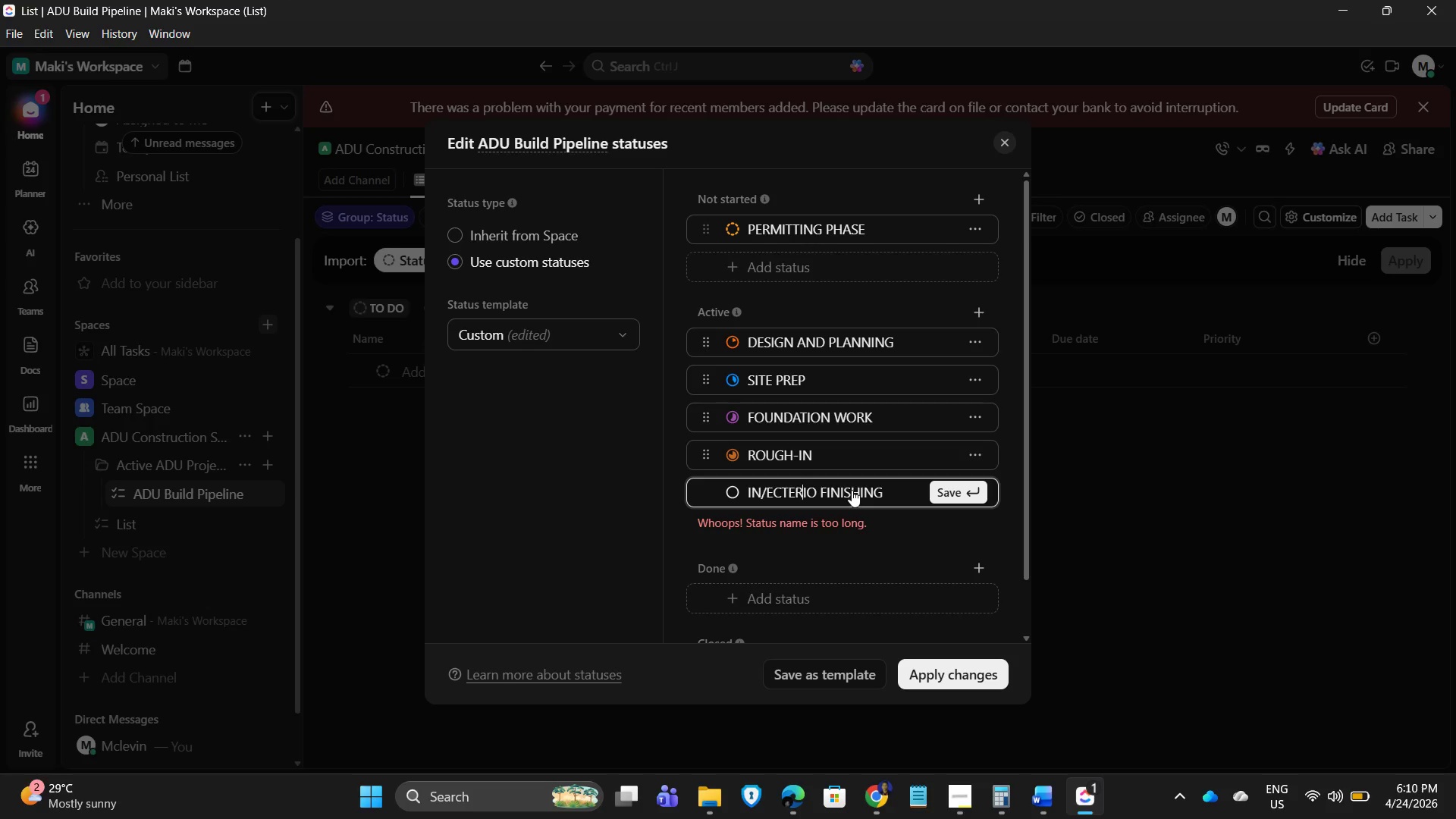 
key(ArrowLeft)
 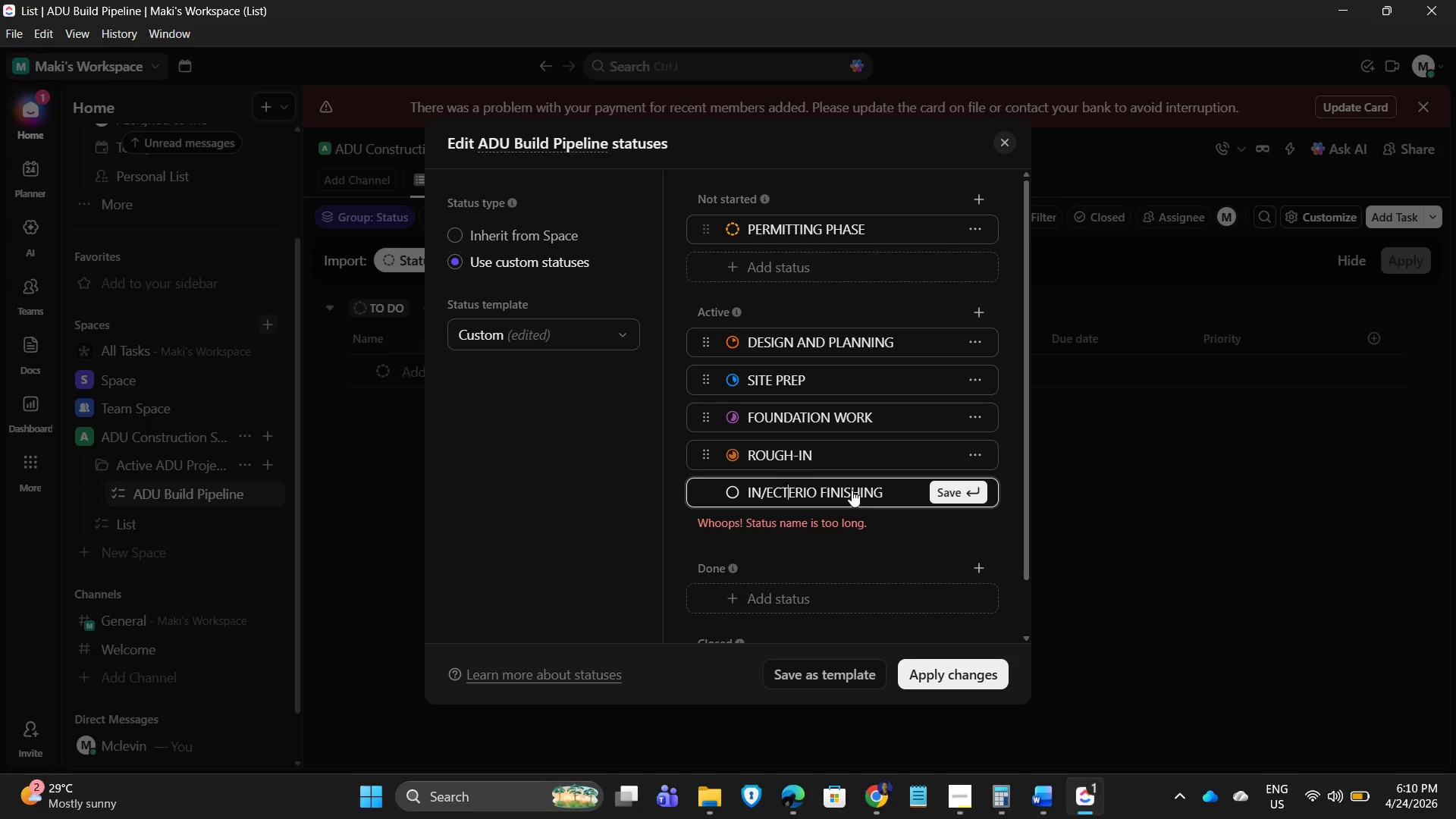 
key(ArrowLeft)
 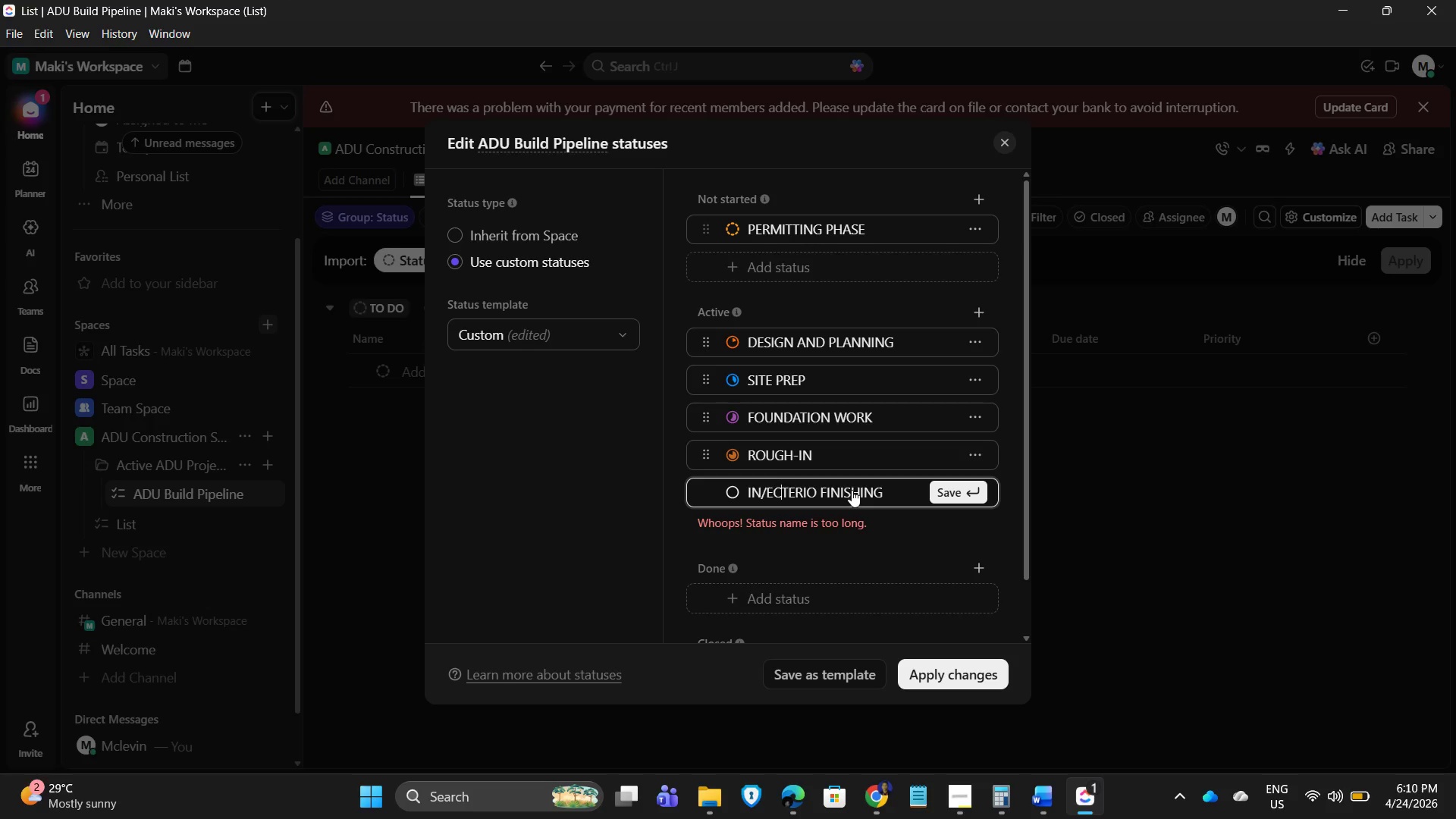 
key(ArrowLeft)
 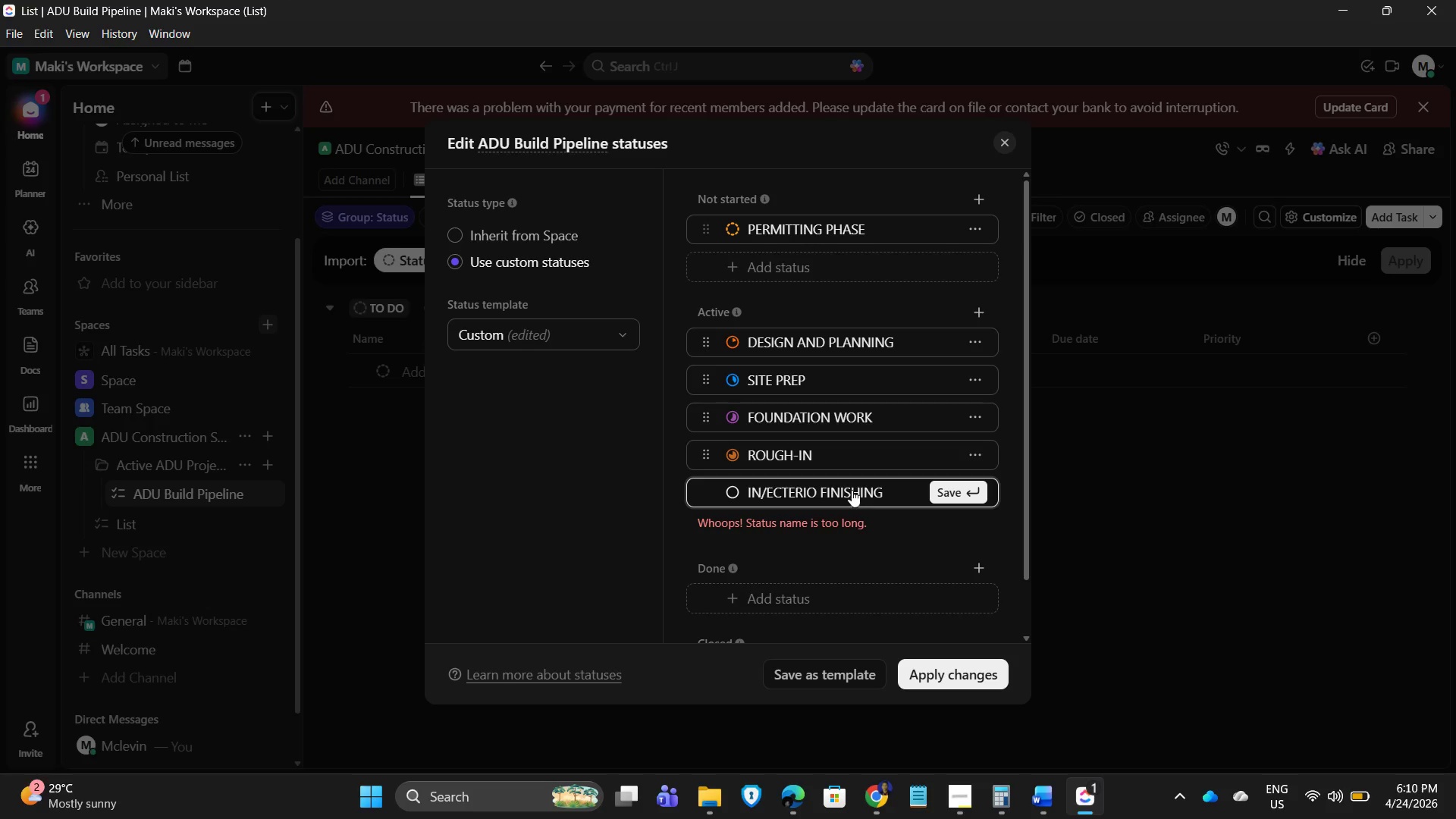 
key(Backspace)
 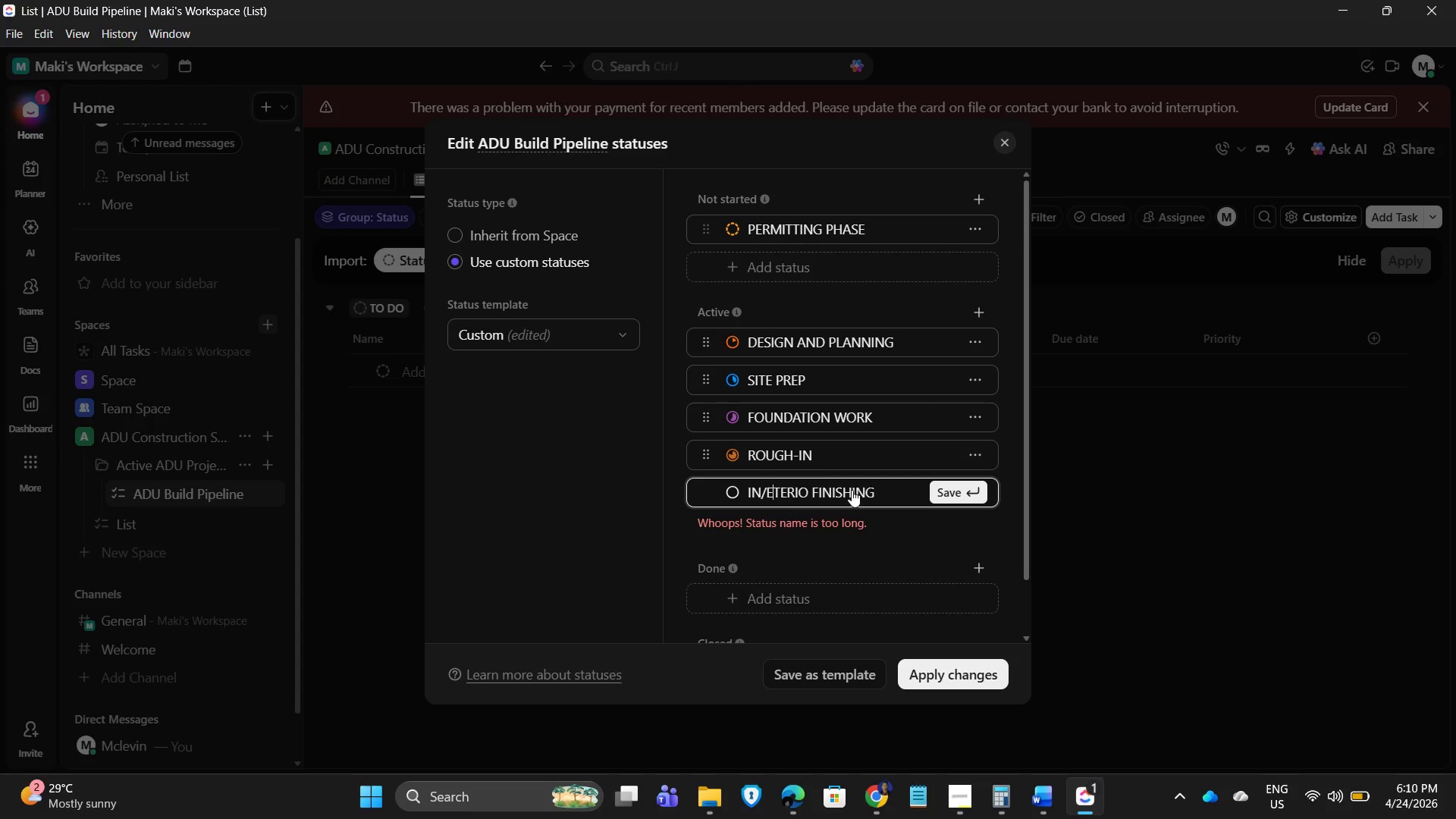 
key(X)
 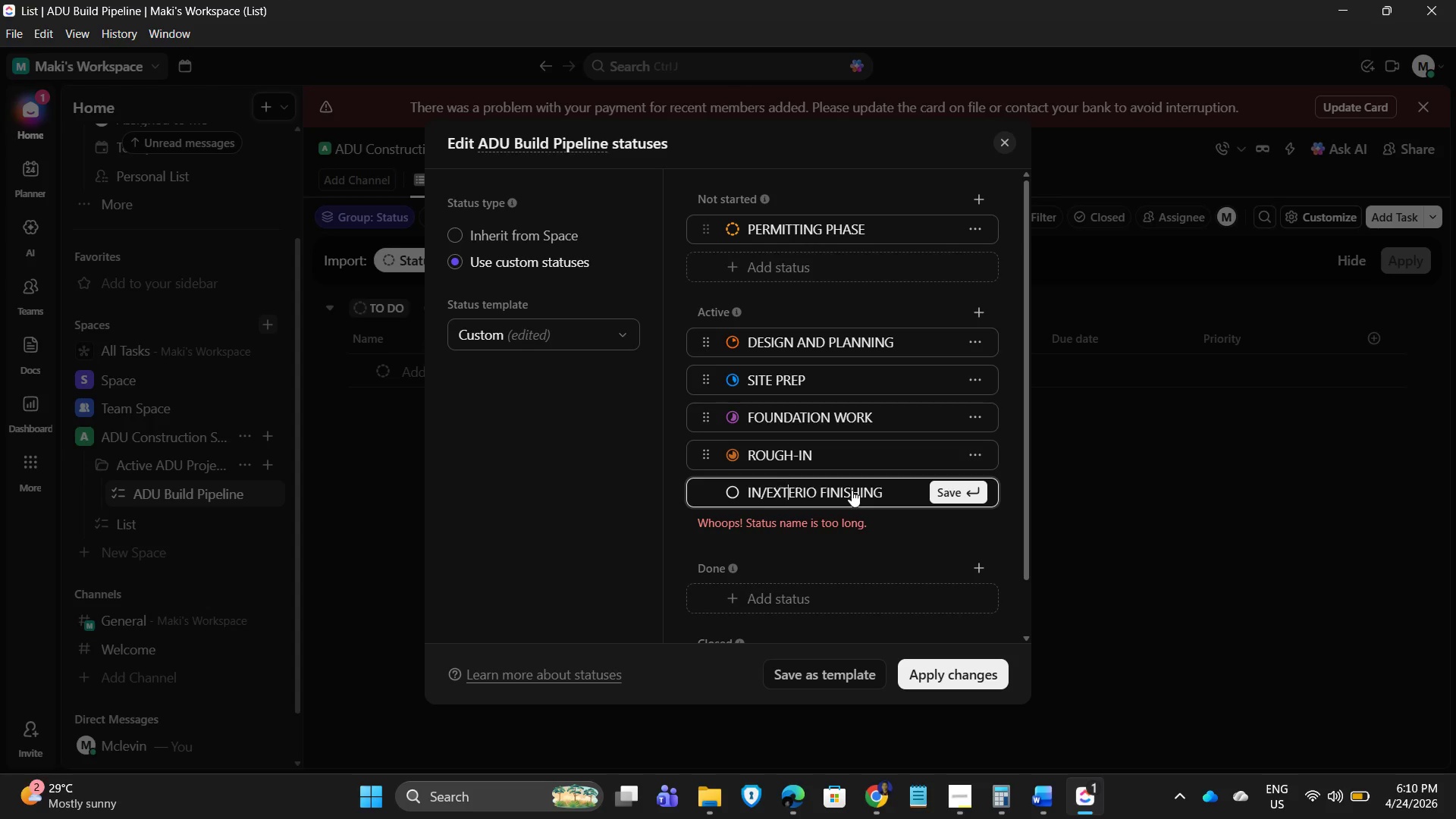 
hold_key(key=ArrowRight, duration=0.56)
 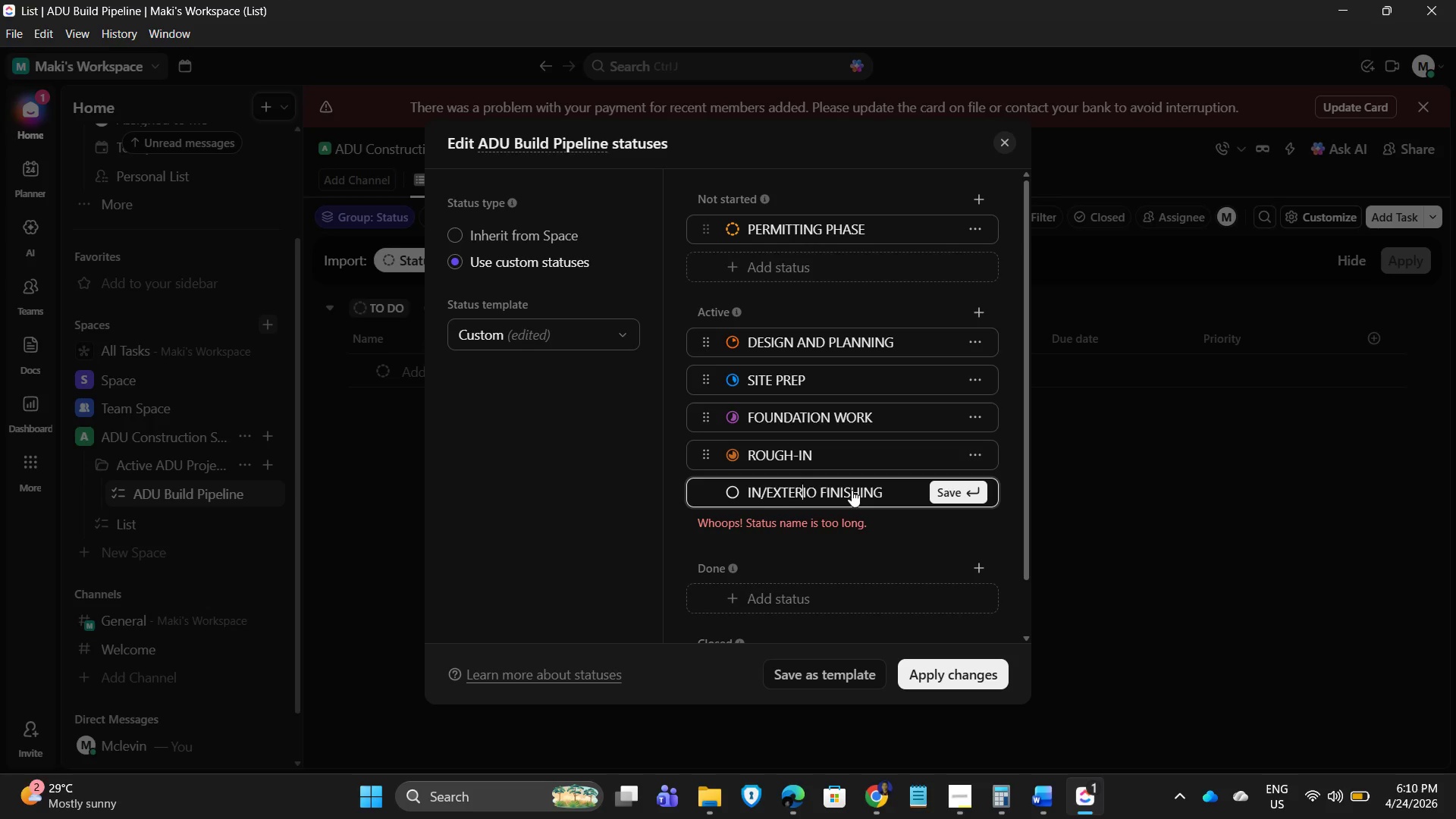 
key(ArrowRight)
 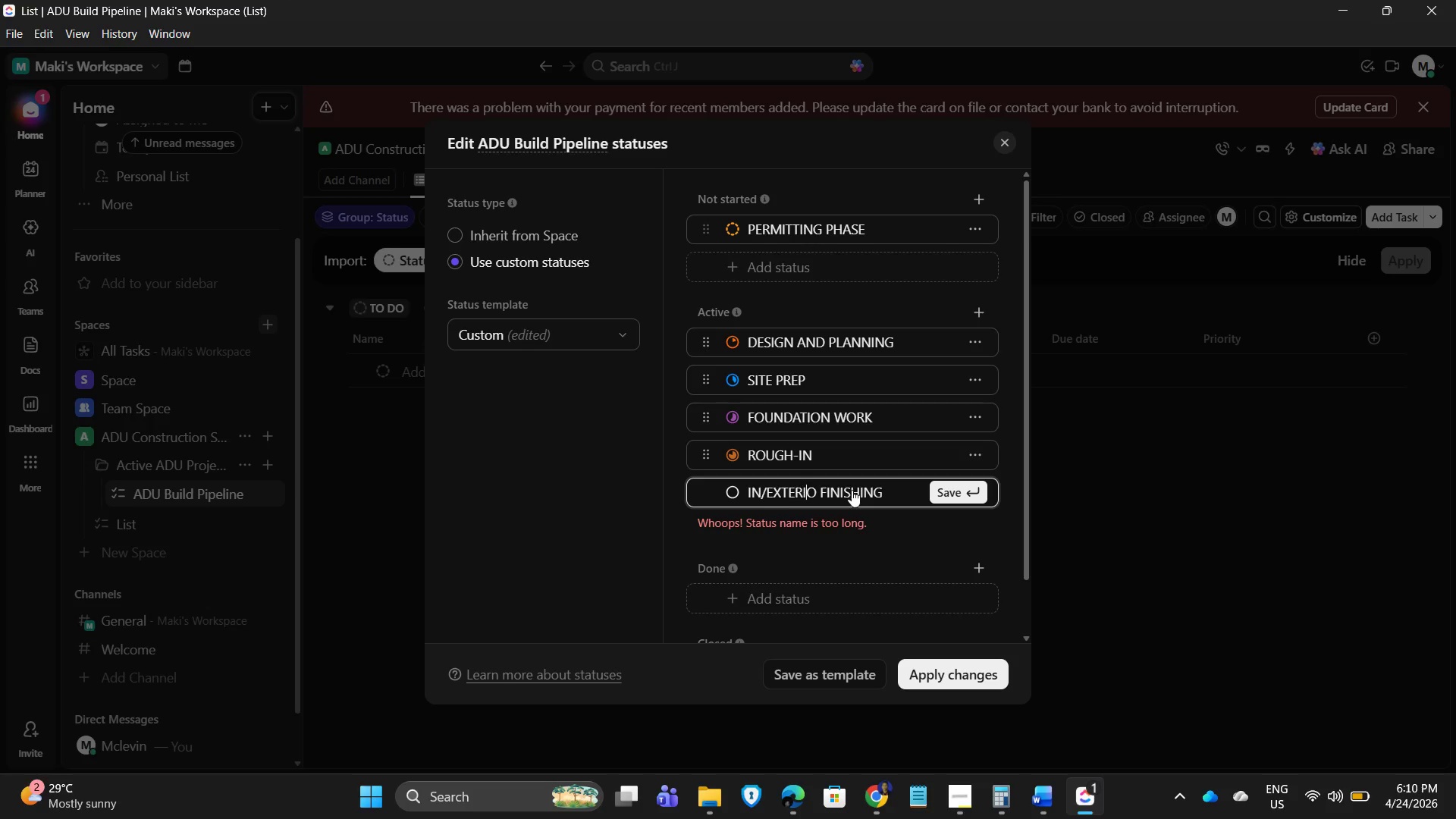 
key(ArrowRight)
 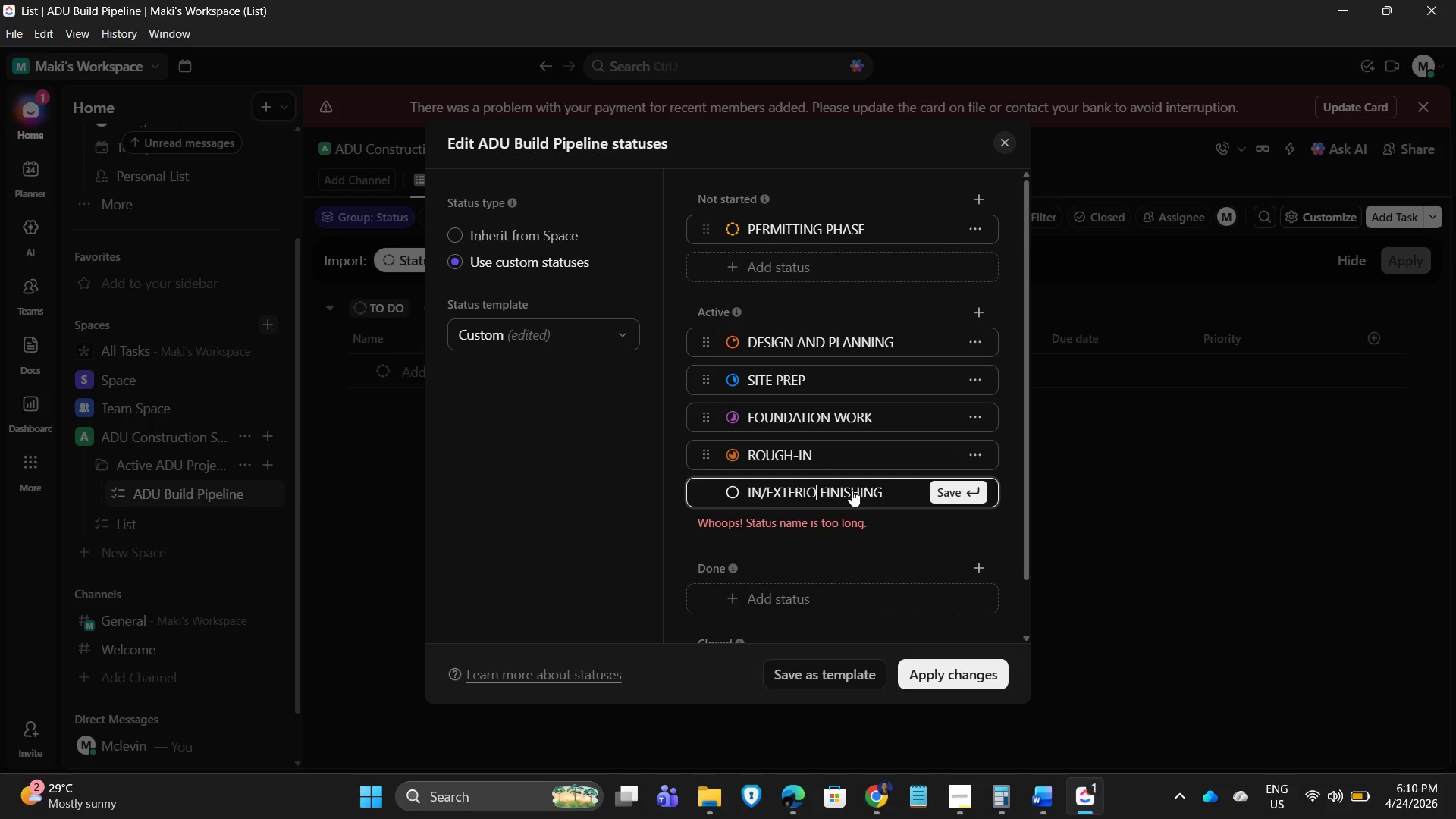 
key(ArrowRight)
 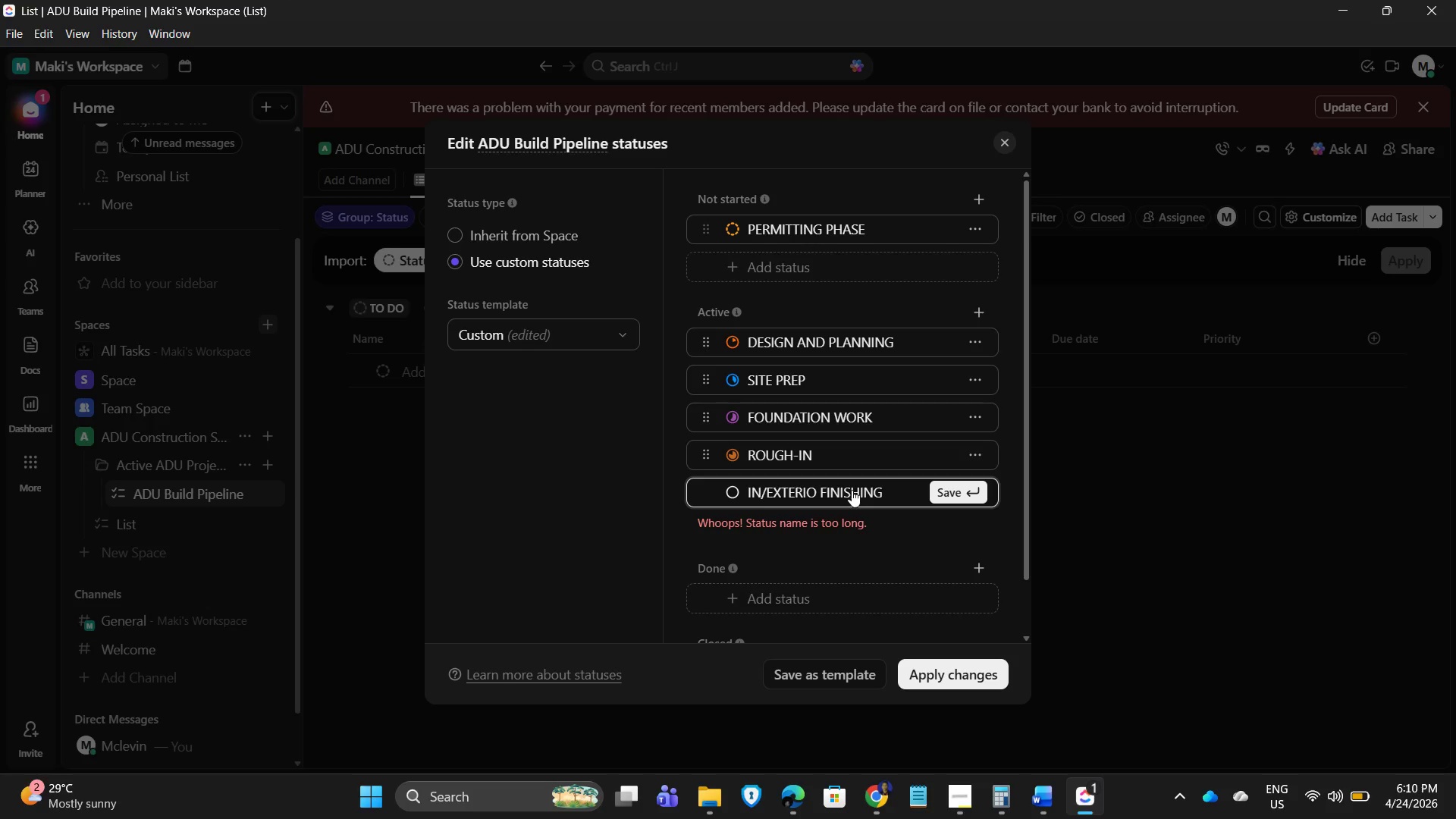 
key(R)
 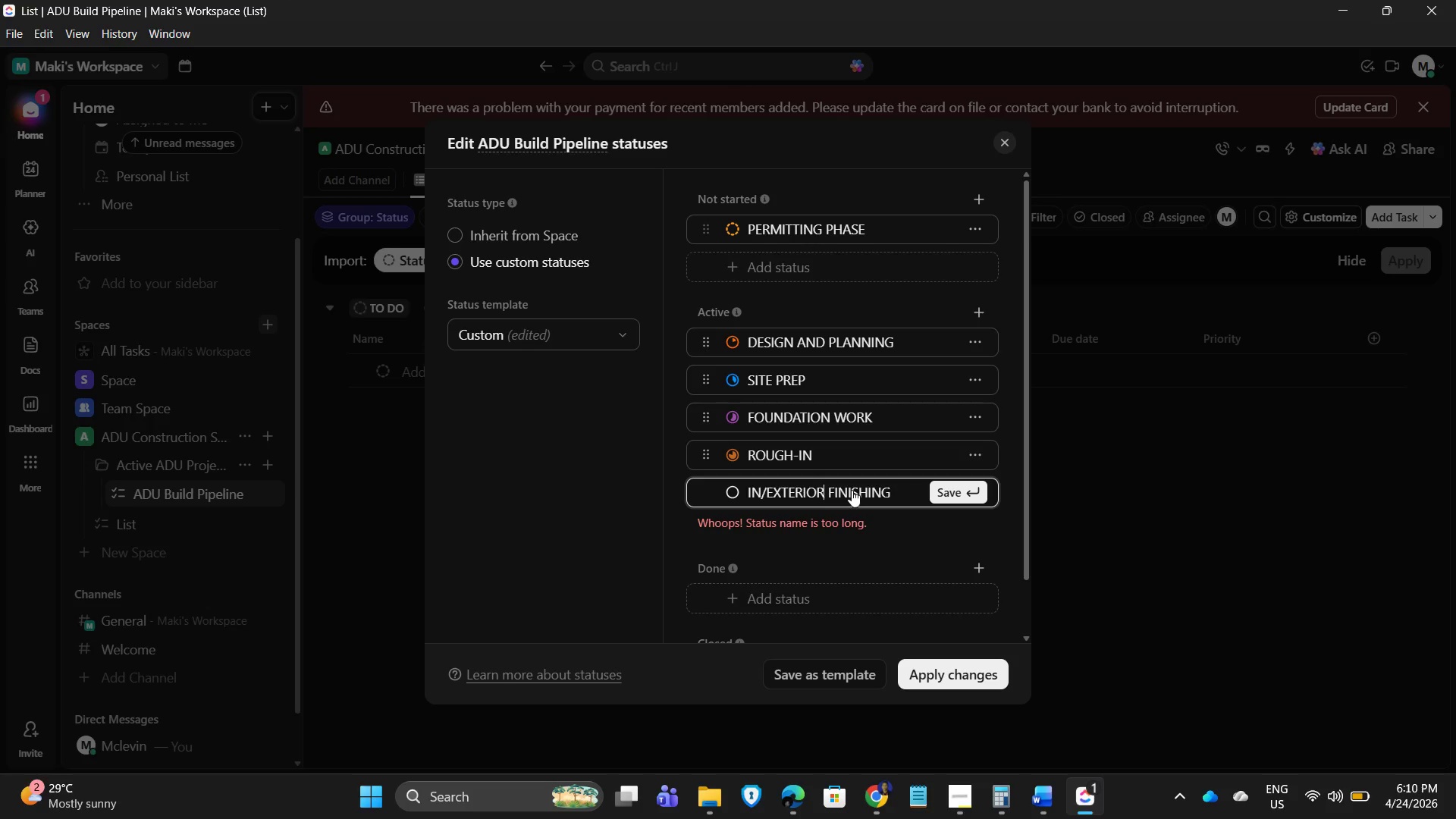 
key(Enter)
 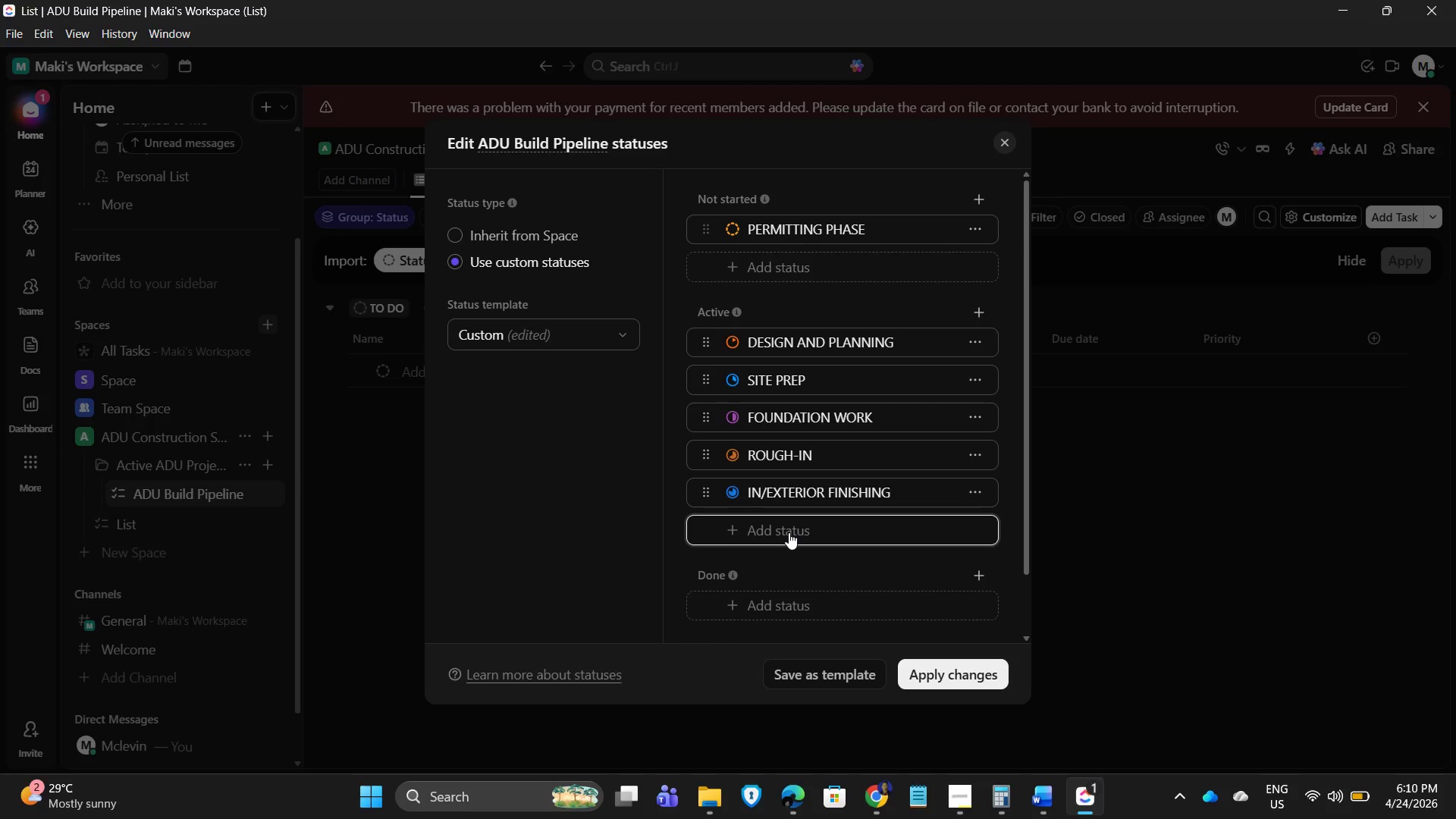 
wait(5.33)
 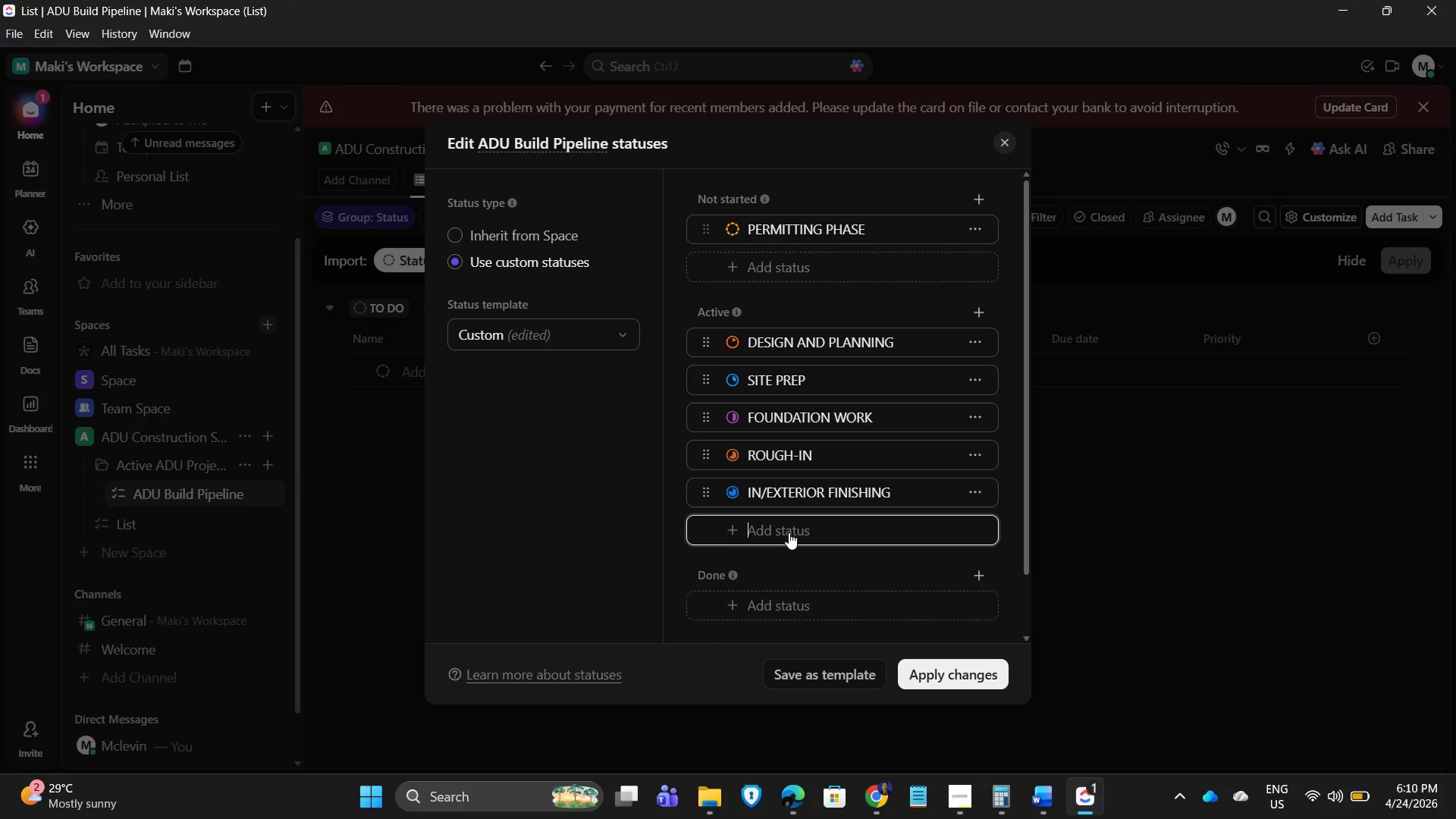 
type(final inspection)
 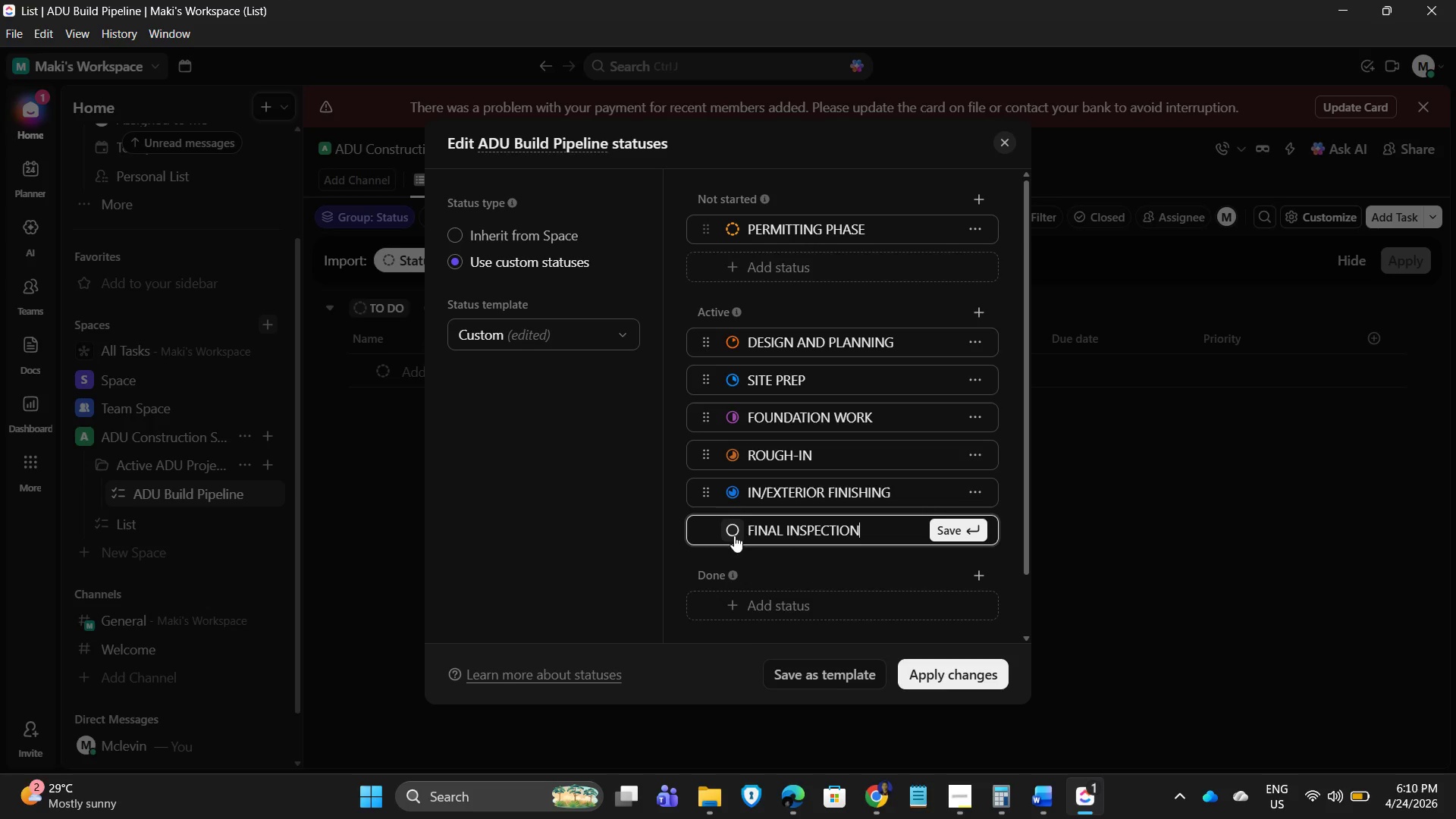 
left_click([828, 601])
 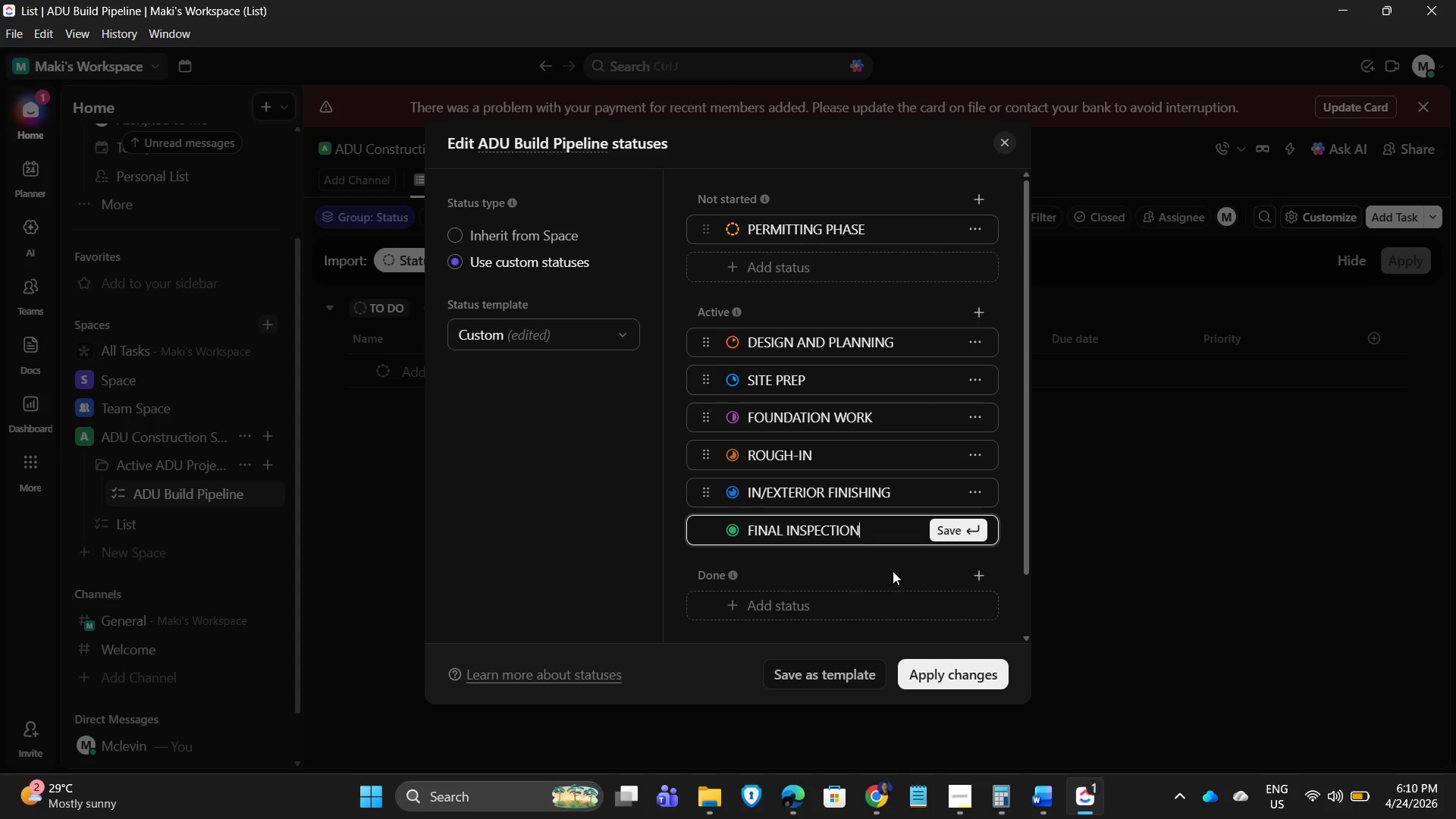 
left_click([888, 570])
 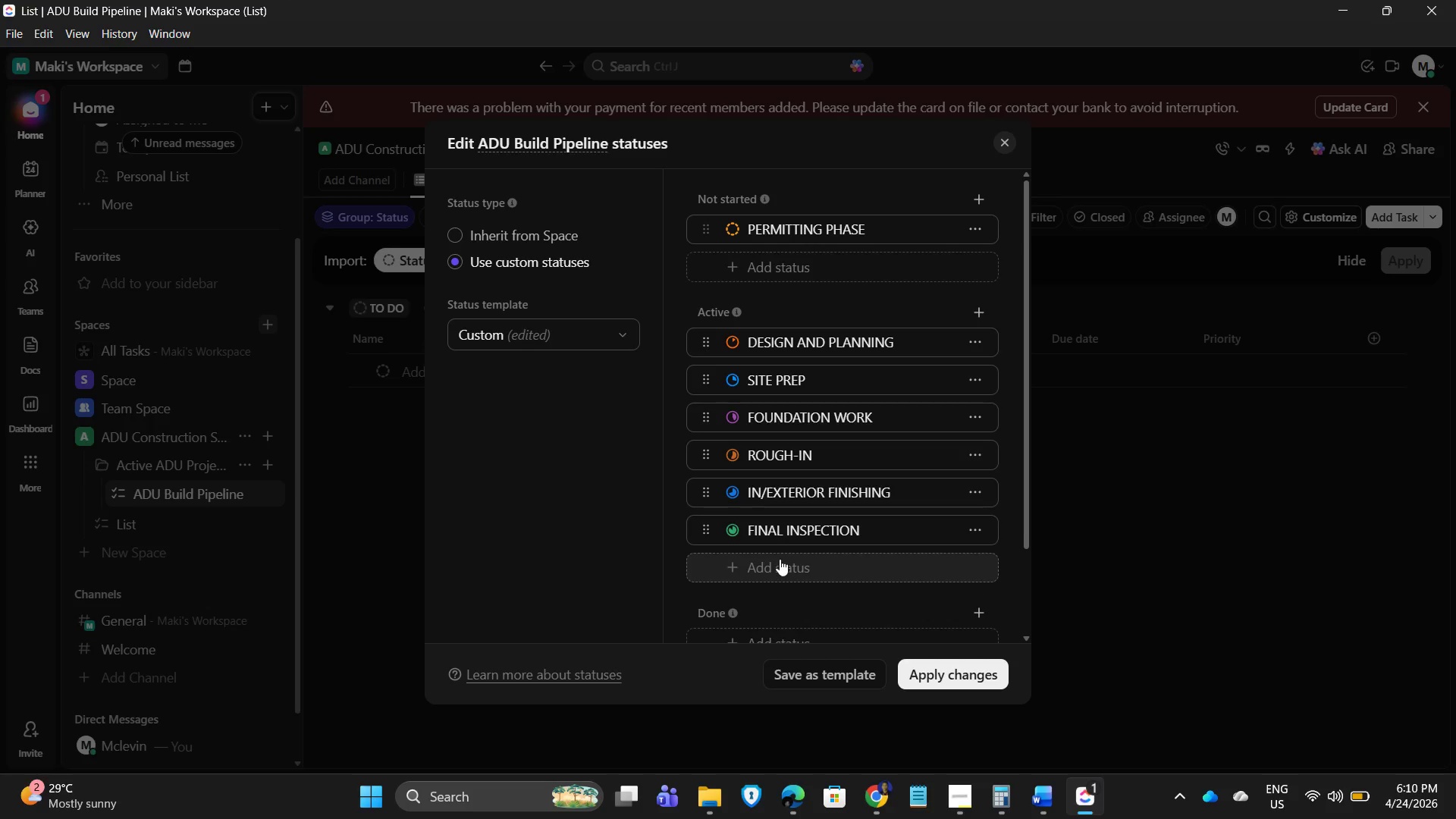 
scroll: coordinate [846, 579], scroll_direction: down, amount: 3.0
 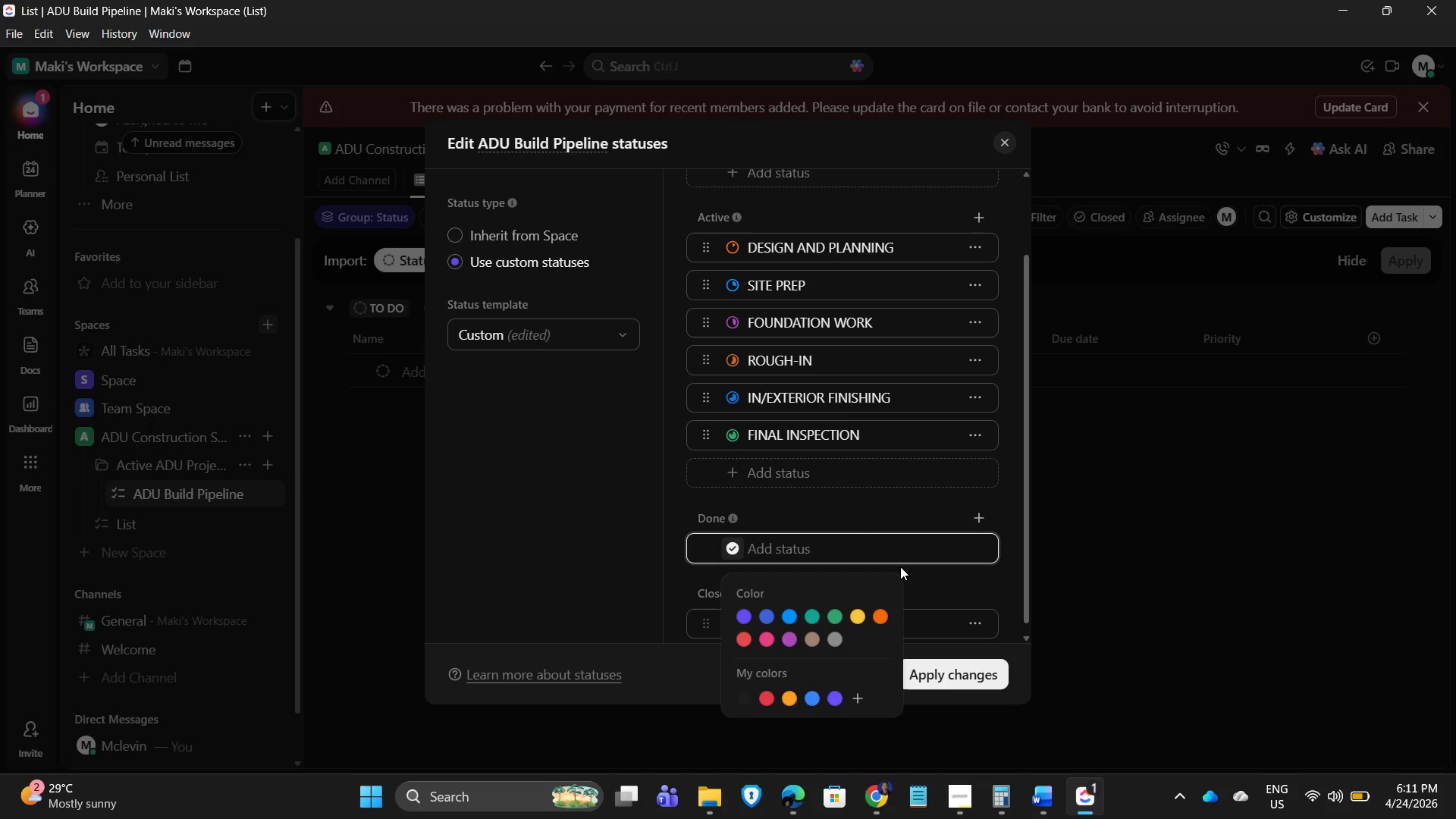 
type(final client handover)
 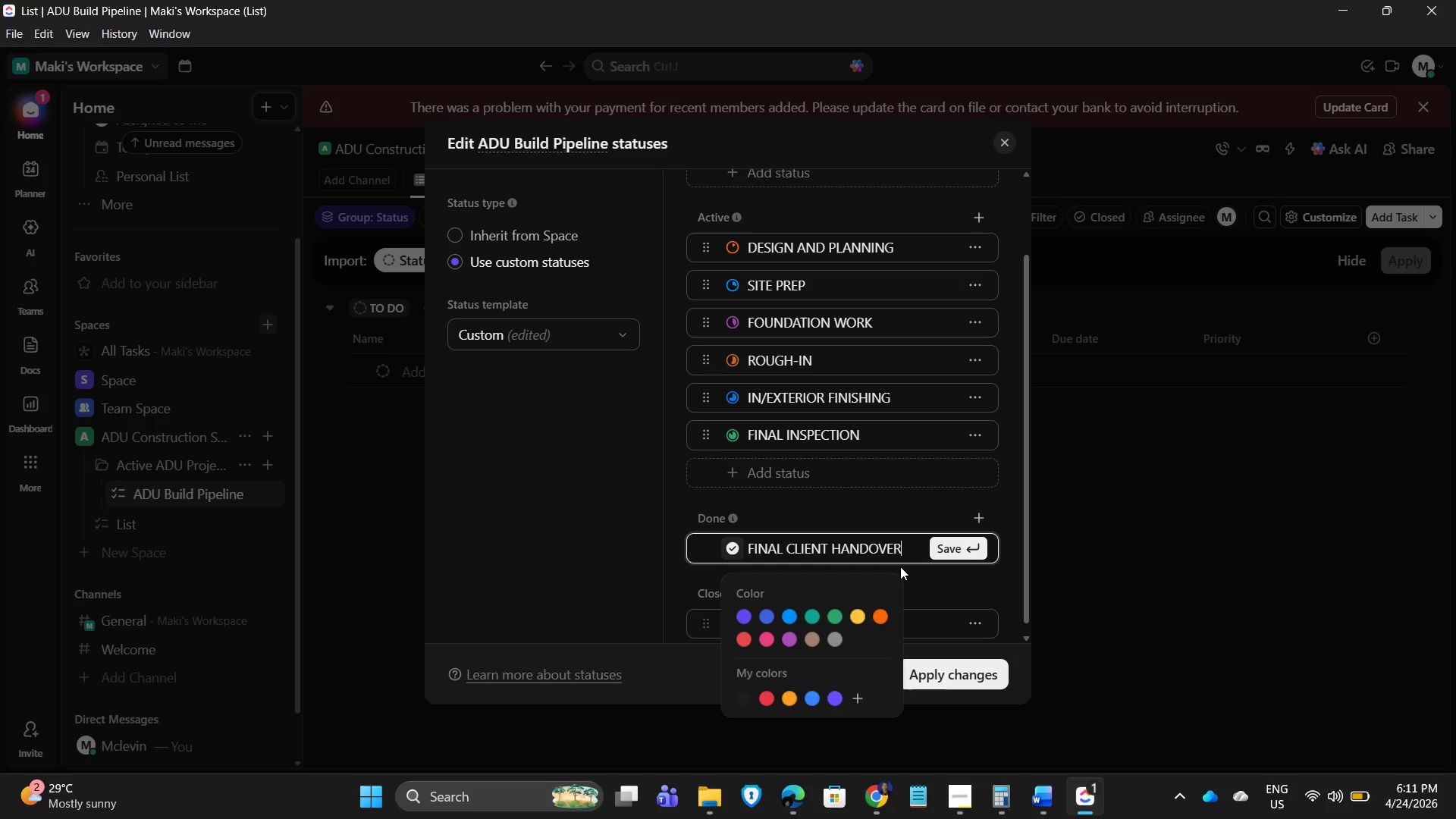 
key(Enter)
 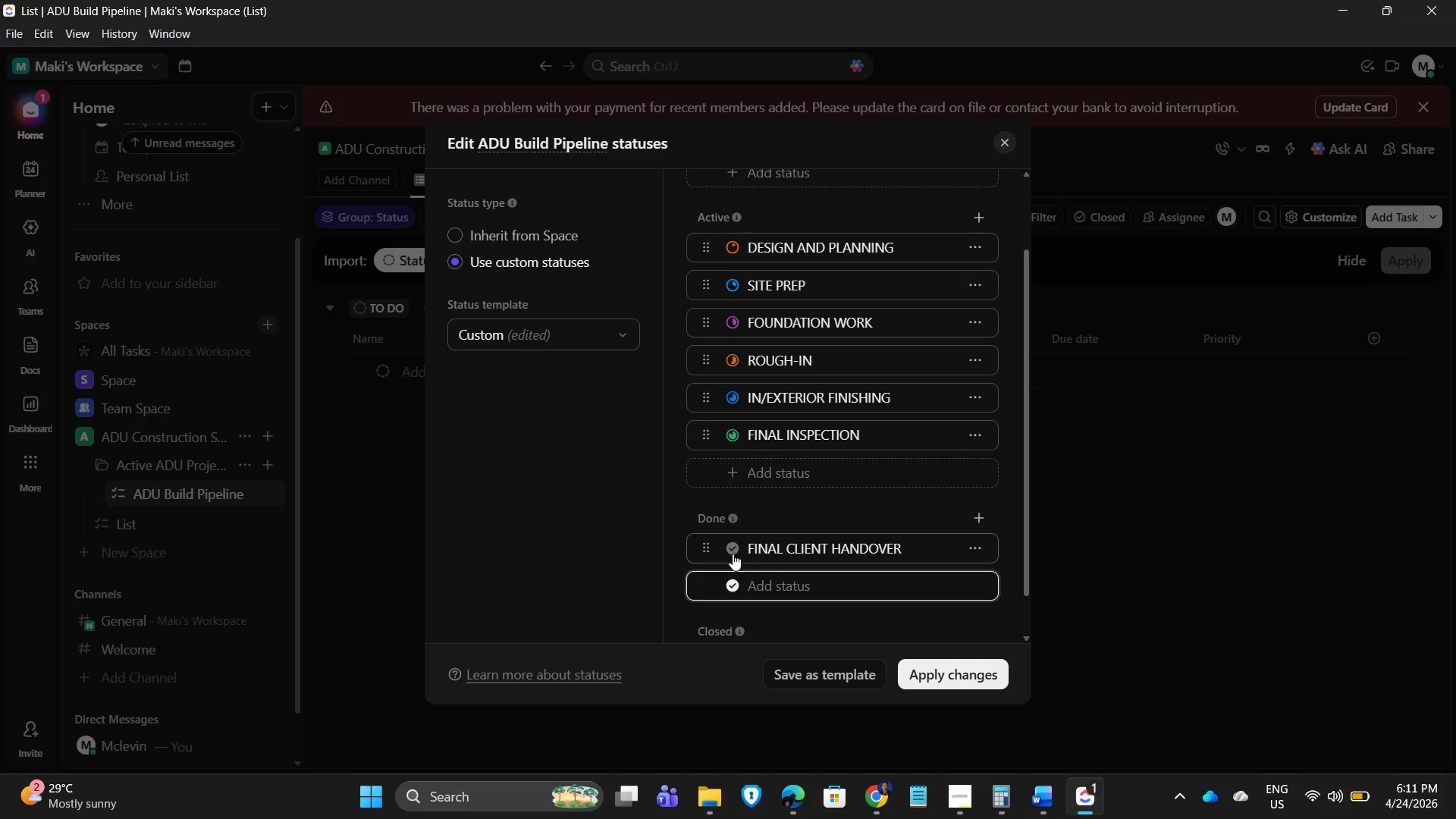 
left_click([731, 551])
 